 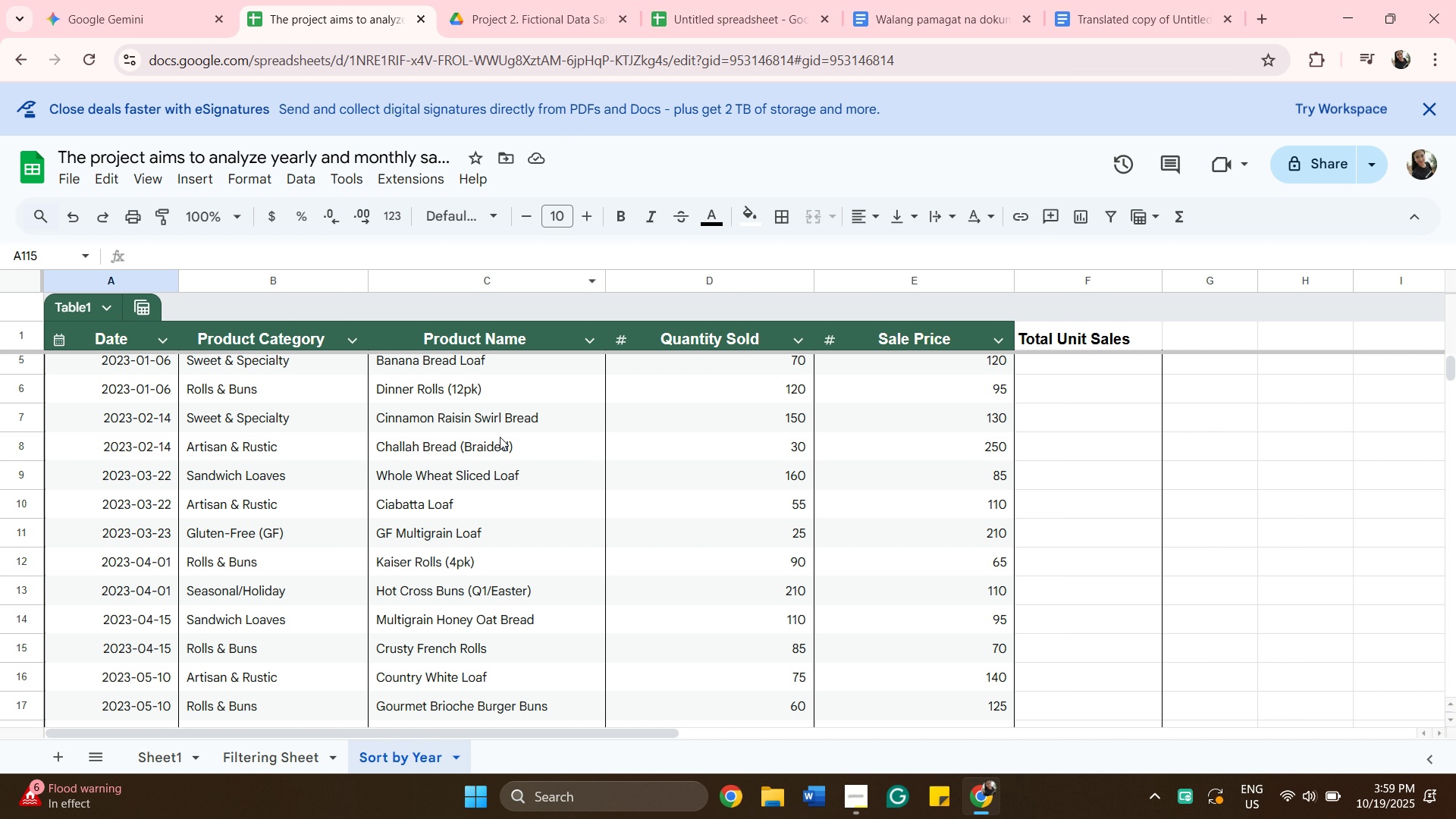 
scroll: coordinate [1011, 475], scroll_direction: up, amount: 9.0
 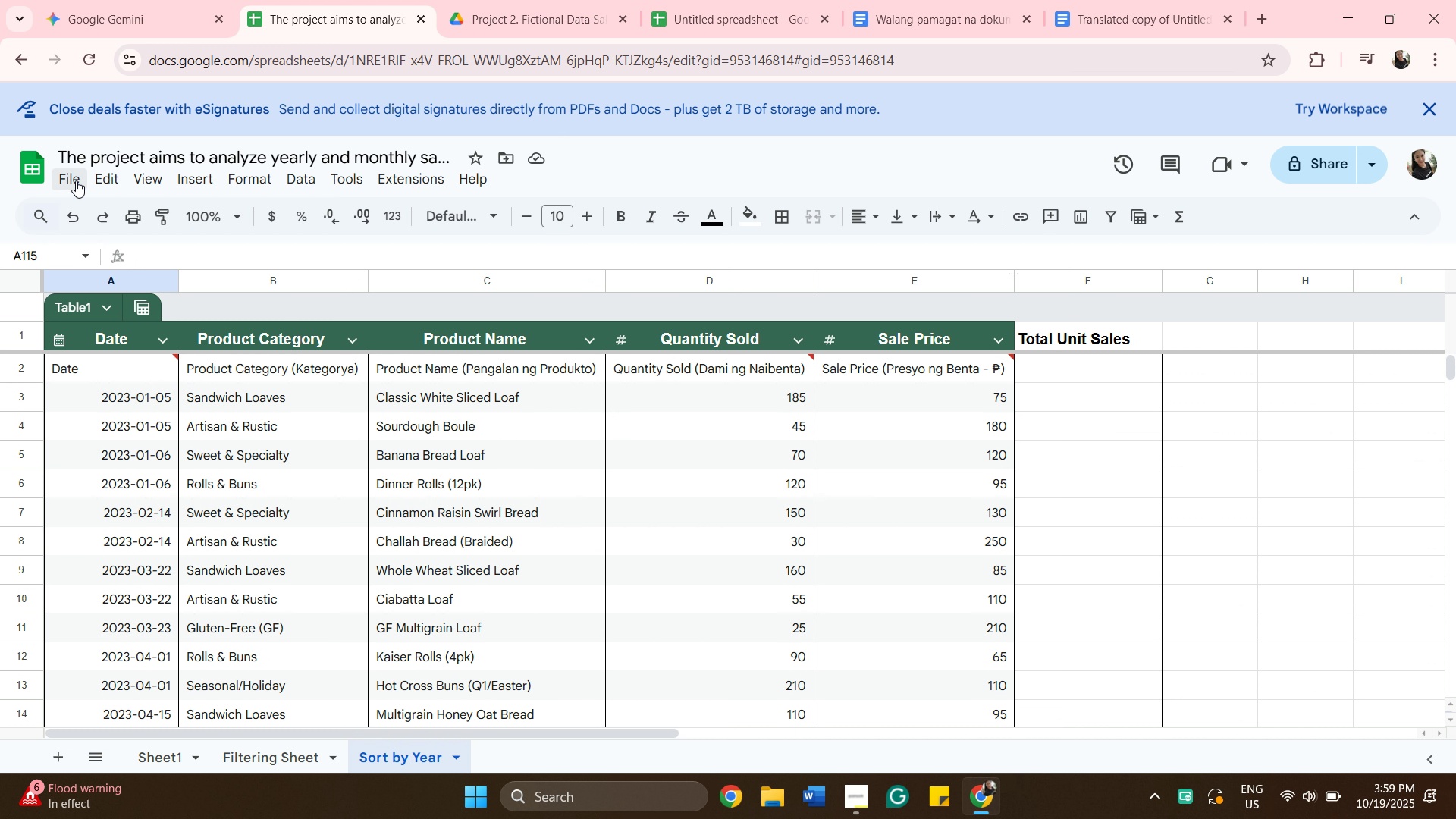 
wait(8.46)
 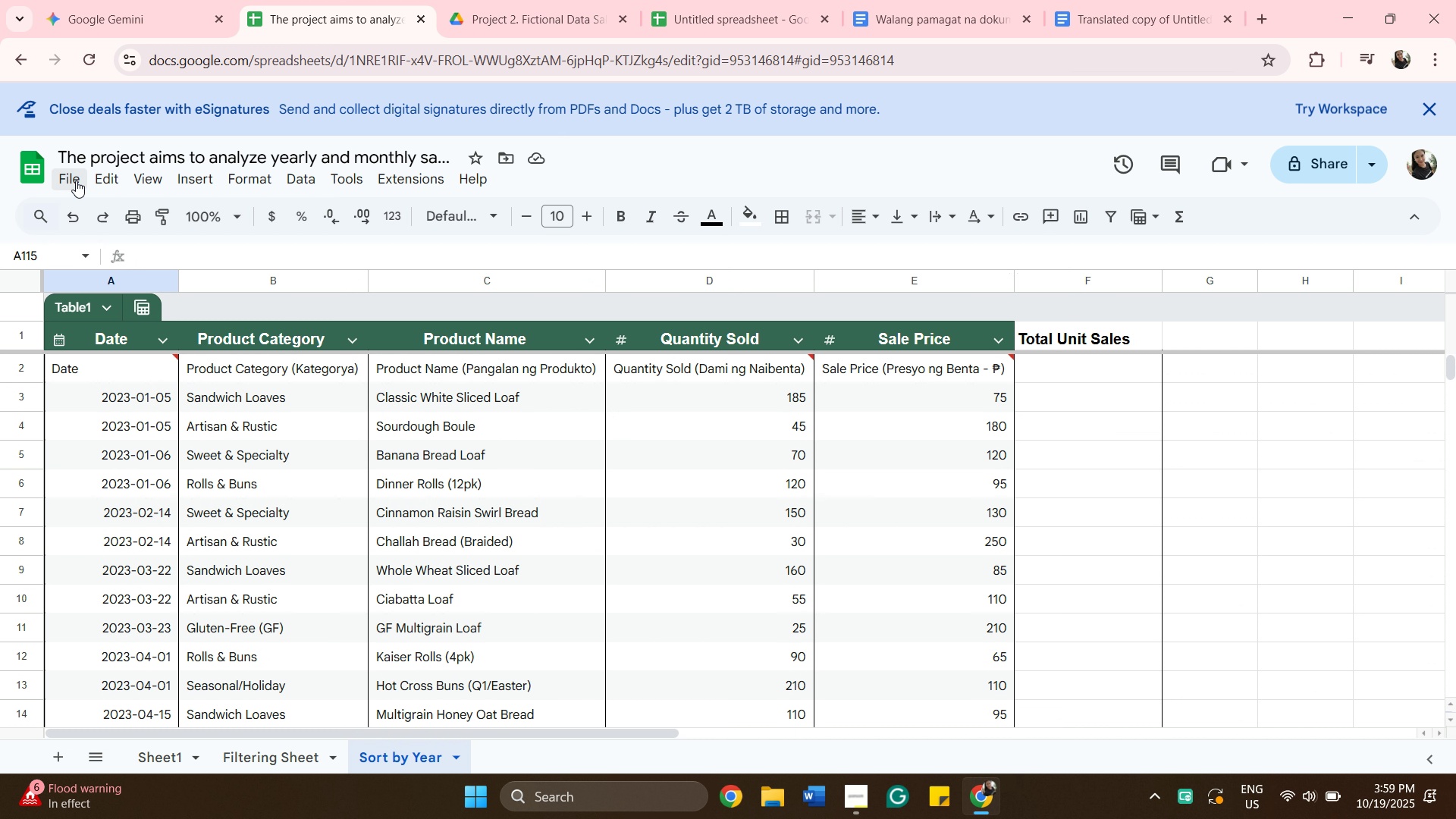 
type(=sum)
 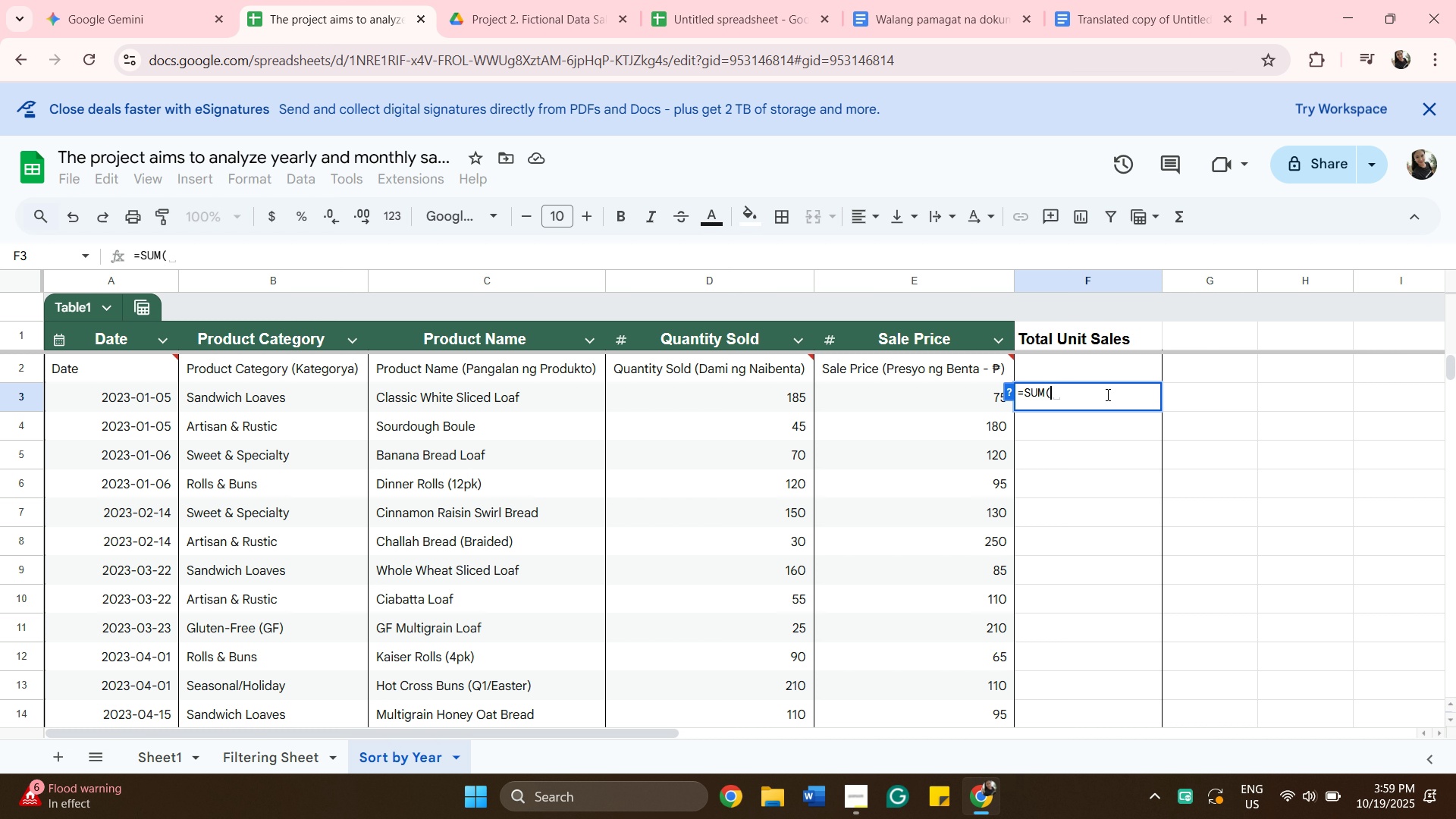 
wait(5.3)
 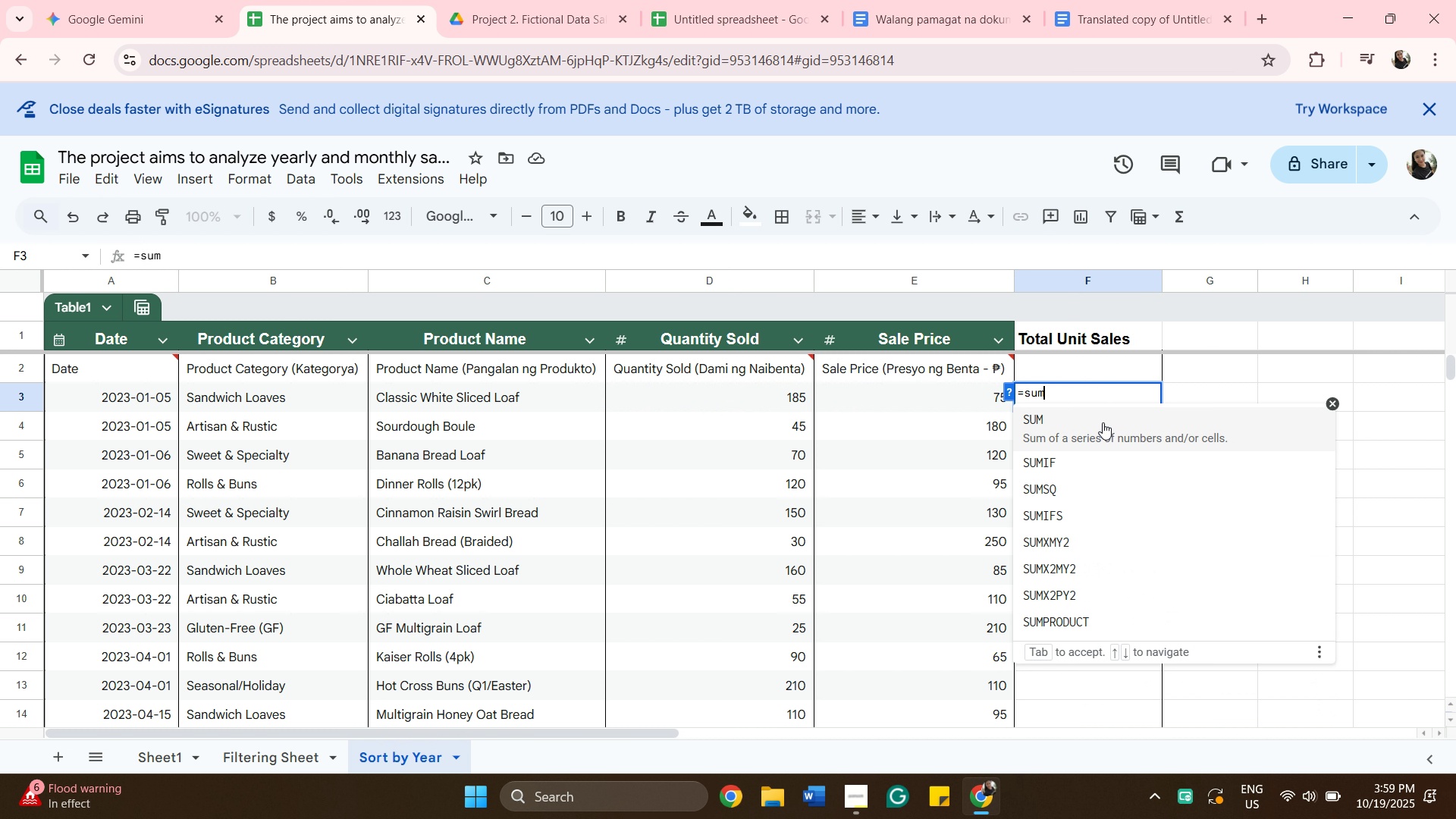 
left_click([723, 403])
 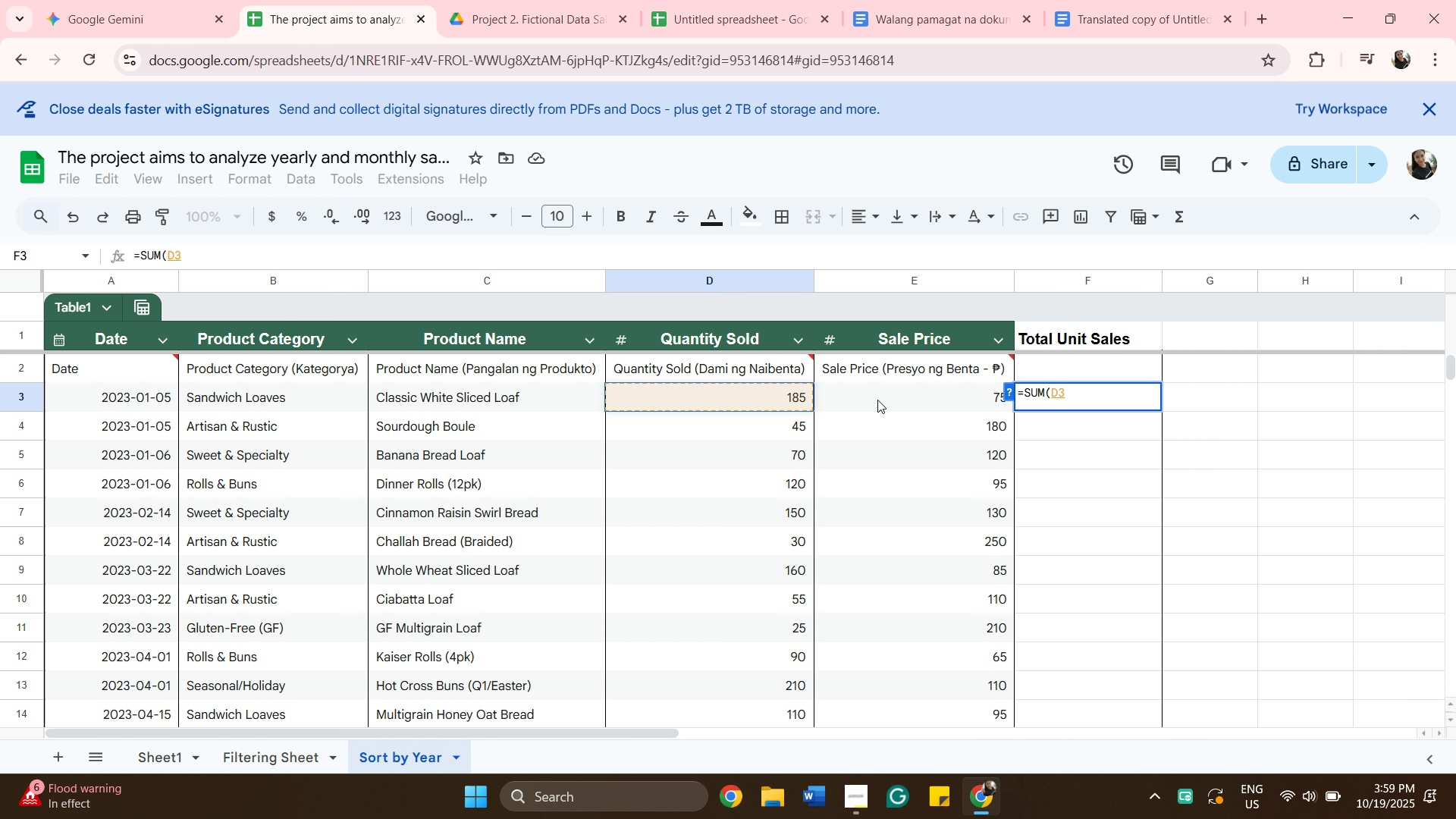 
key(Comma)
 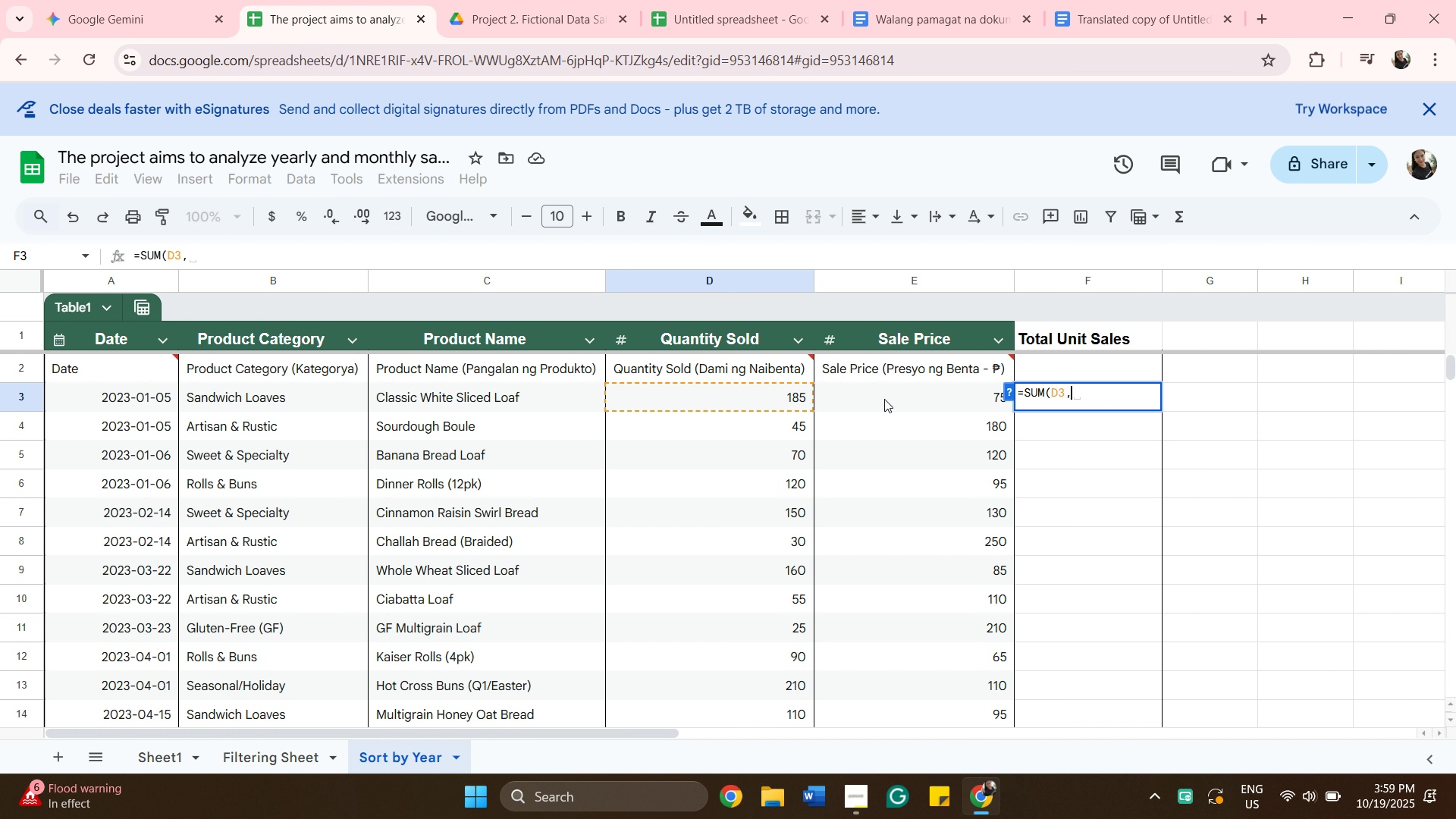 
left_click([884, 397])
 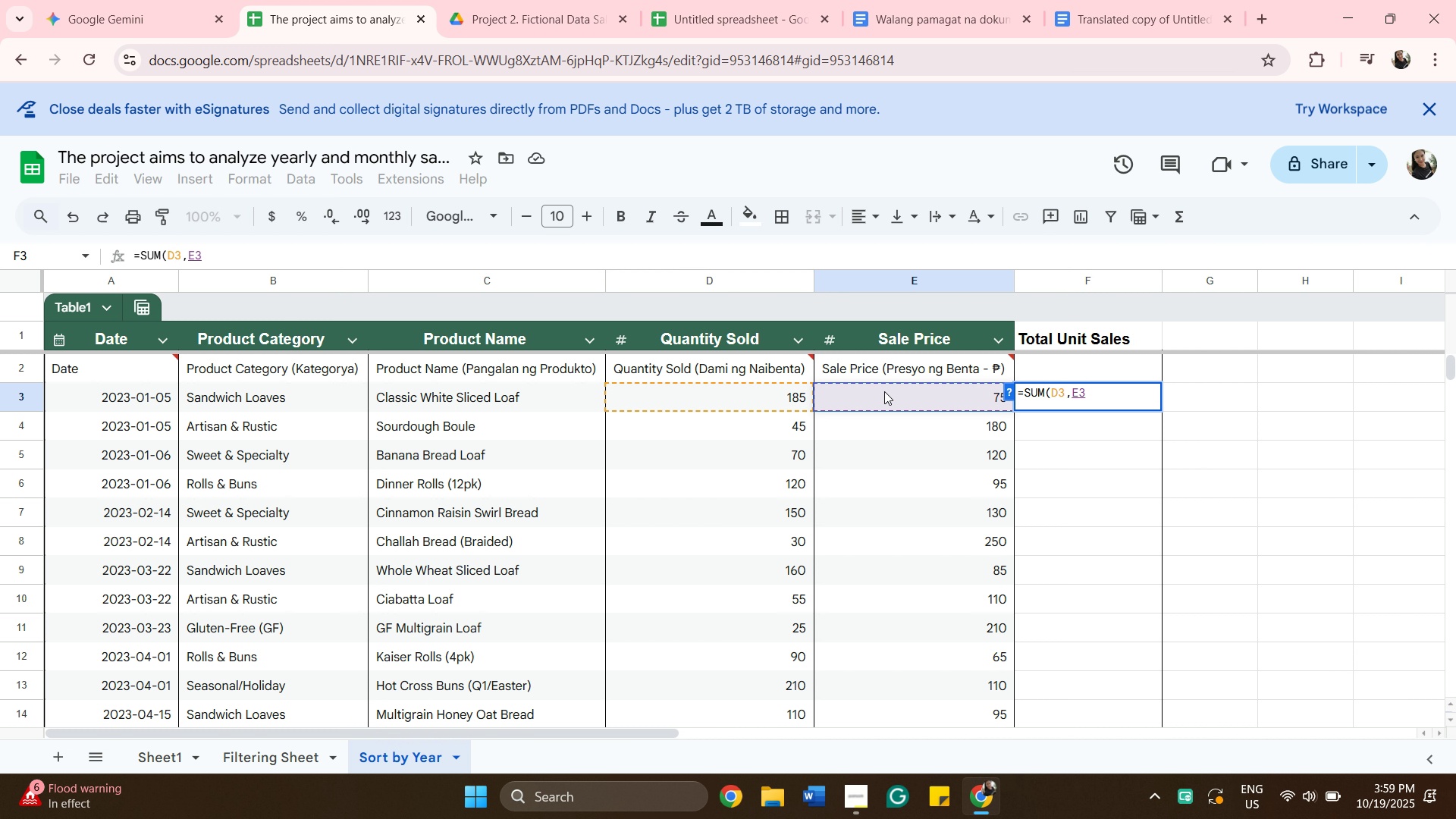 
key(Enter)
 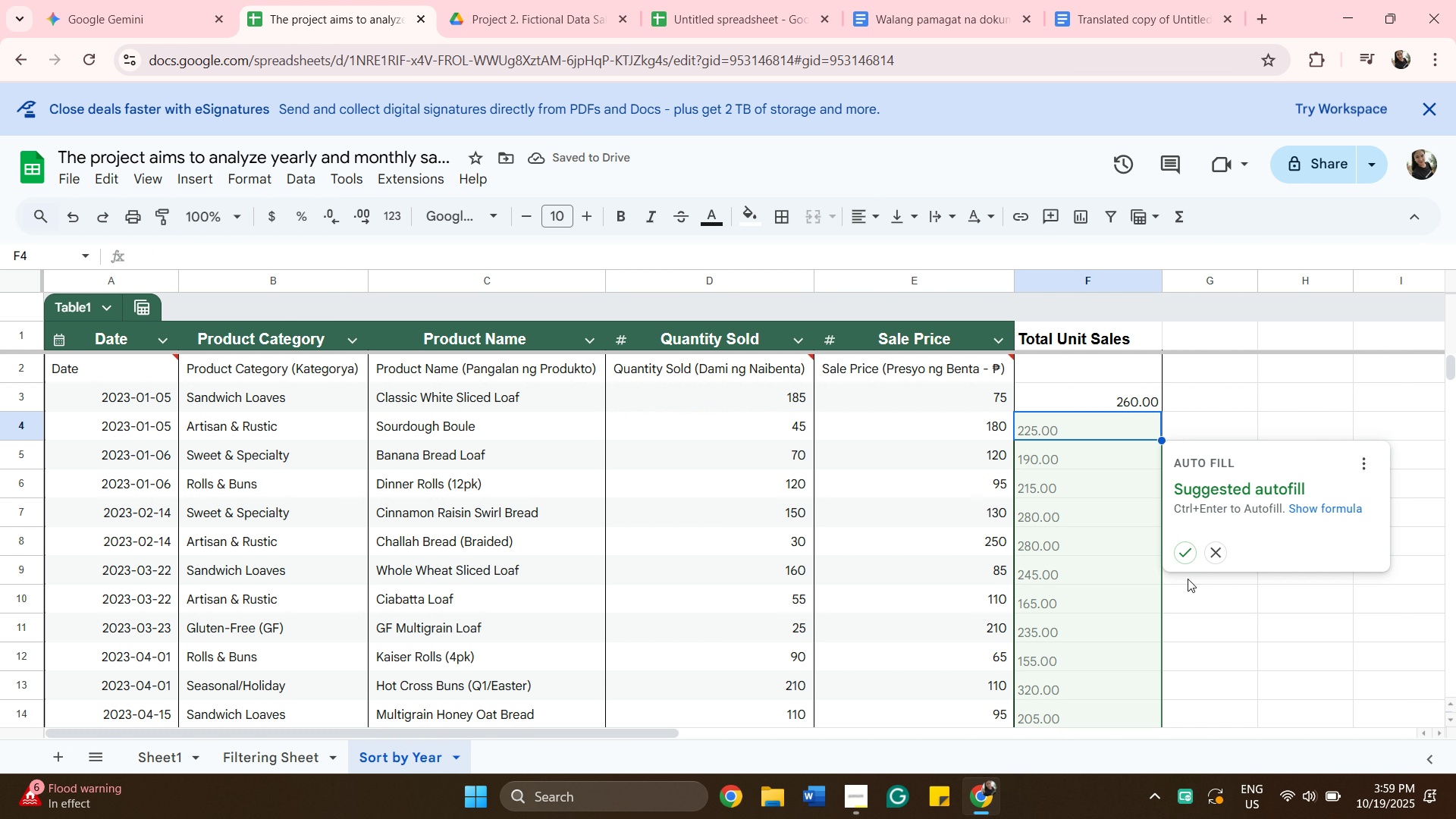 
left_click([1175, 556])
 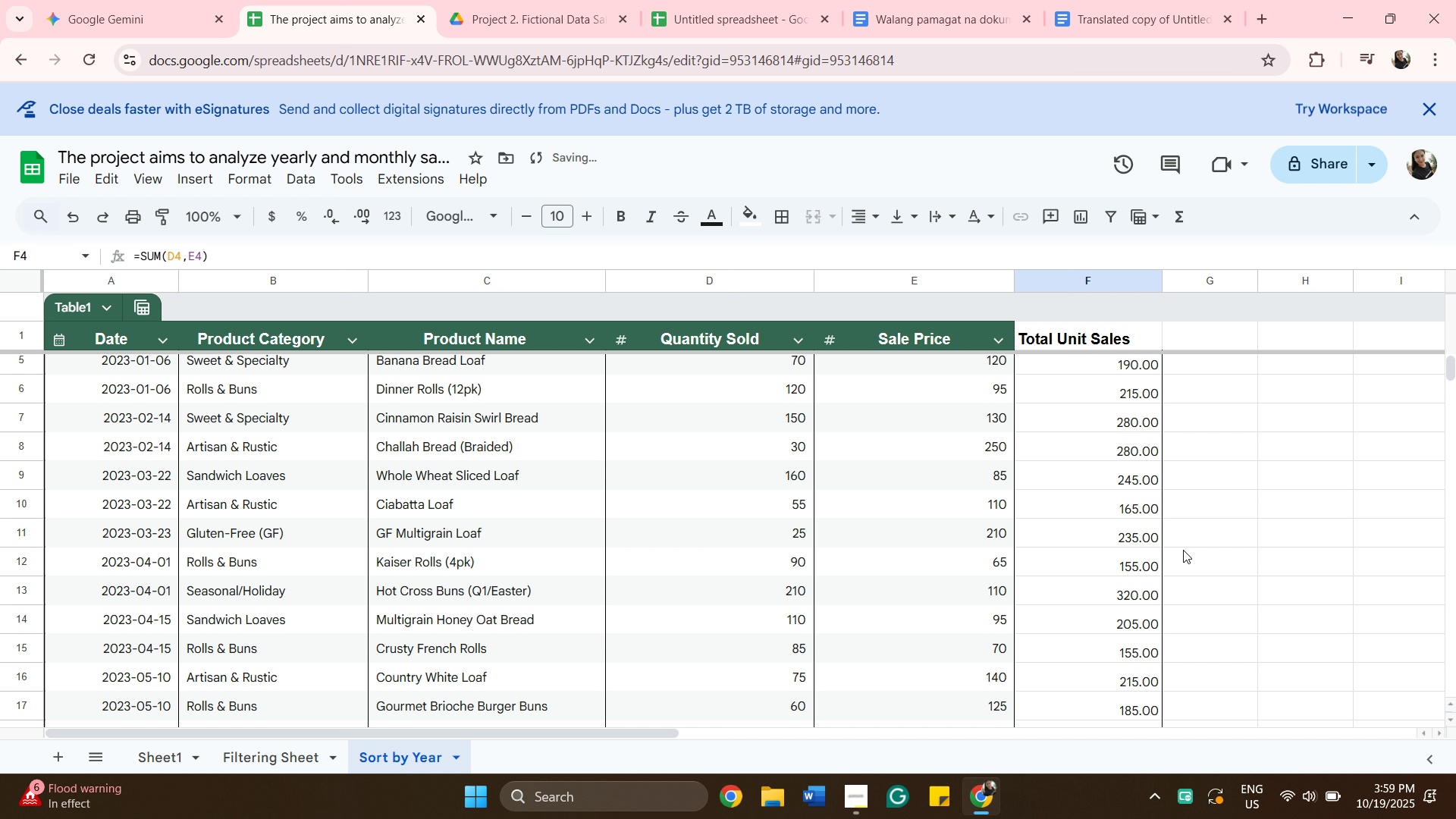 
scroll: coordinate [1183, 550], scroll_direction: up, amount: 3.0
 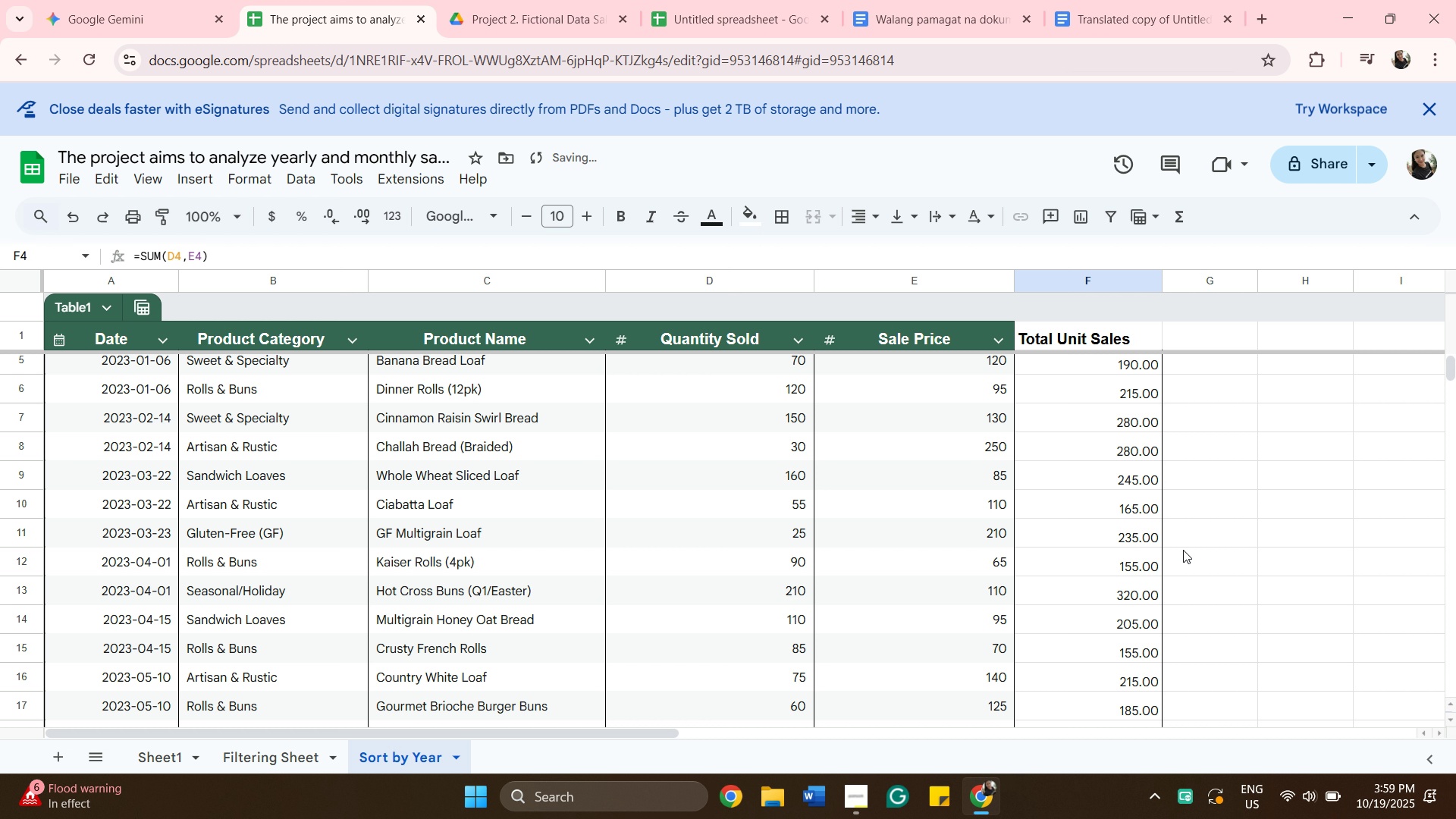 
scroll: coordinate [1170, 575], scroll_direction: down, amount: 6.0
 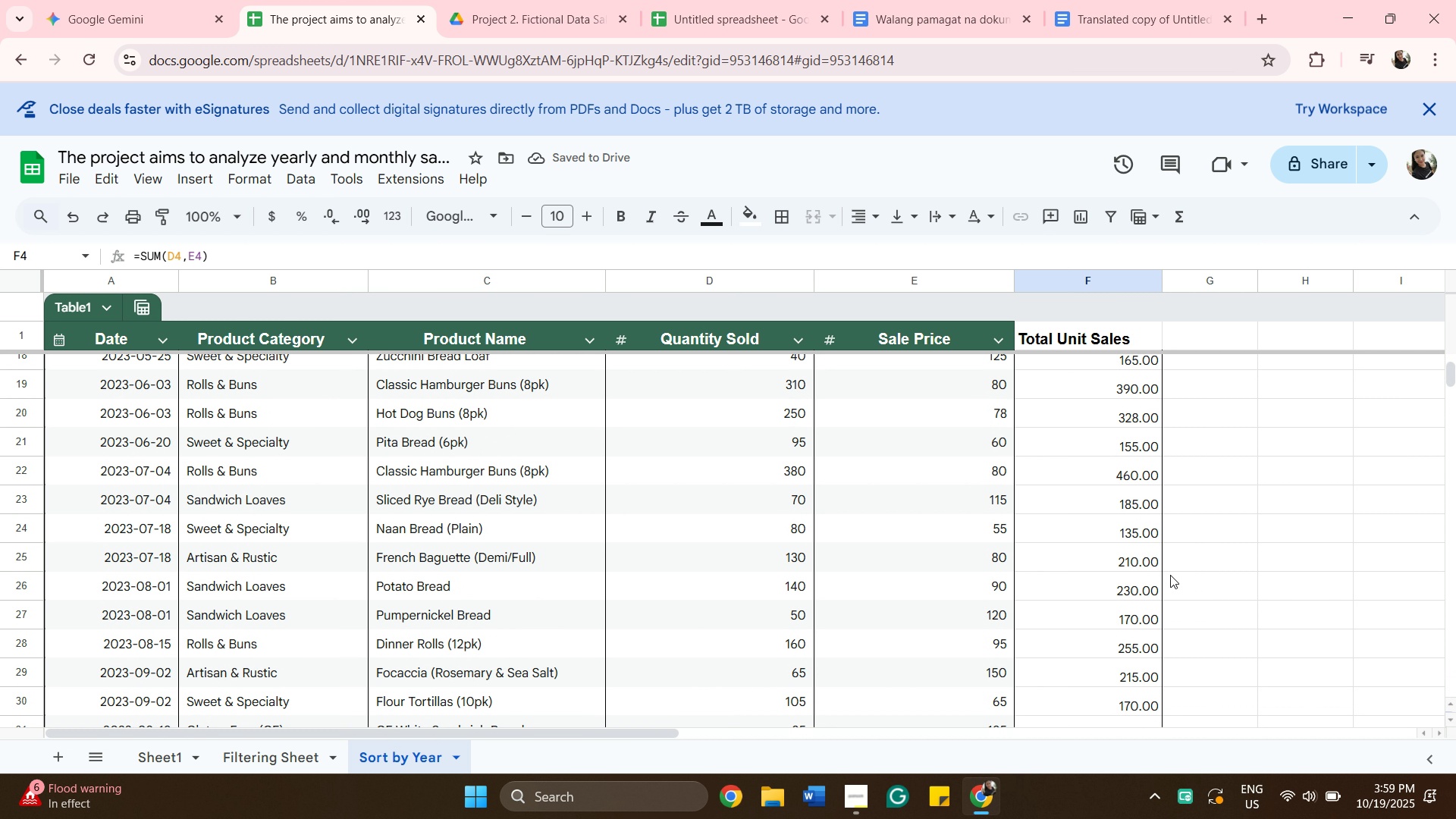 
scroll: coordinate [1166, 571], scroll_direction: up, amount: 14.0
 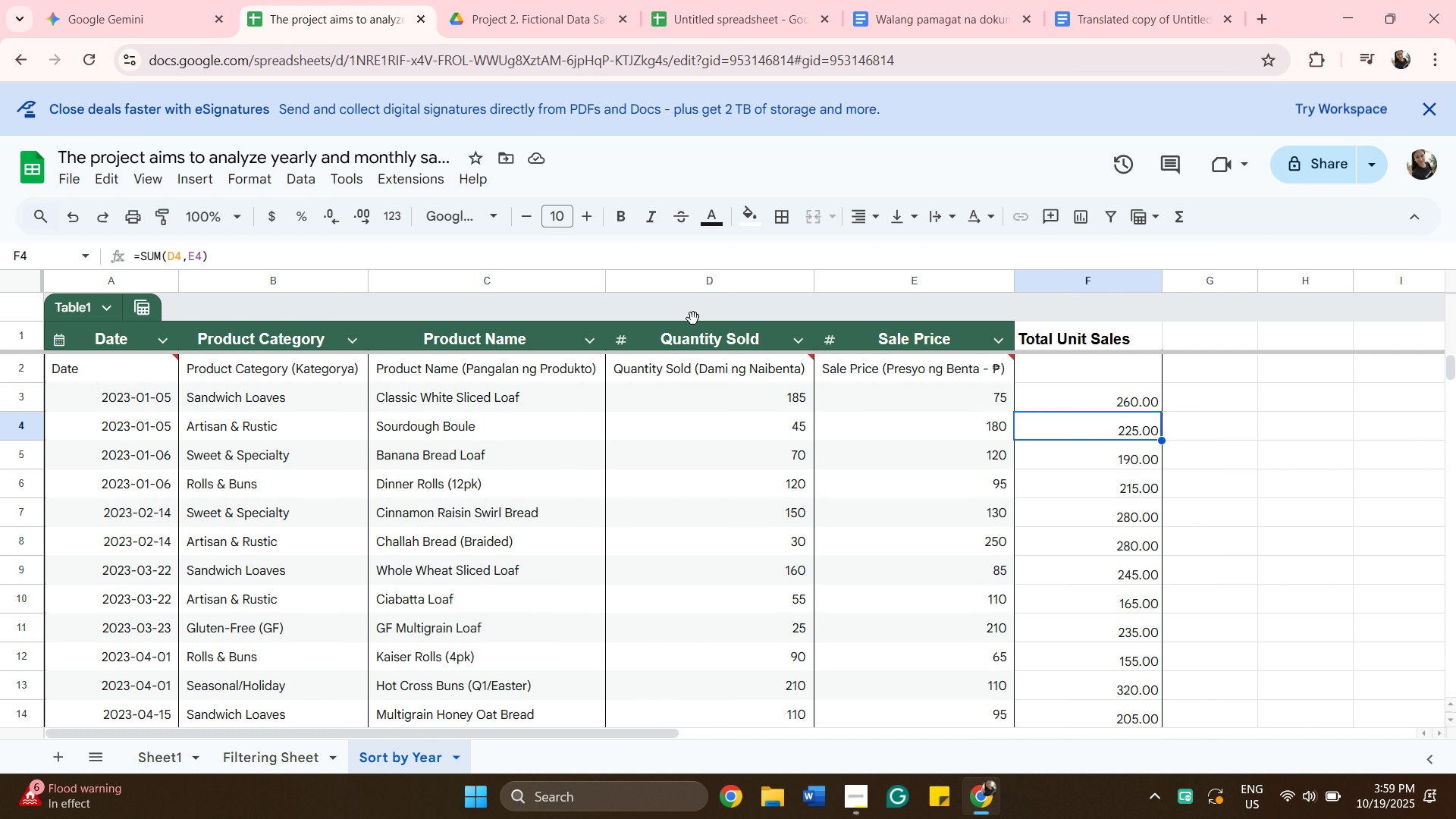 
left_click([692, 334])
 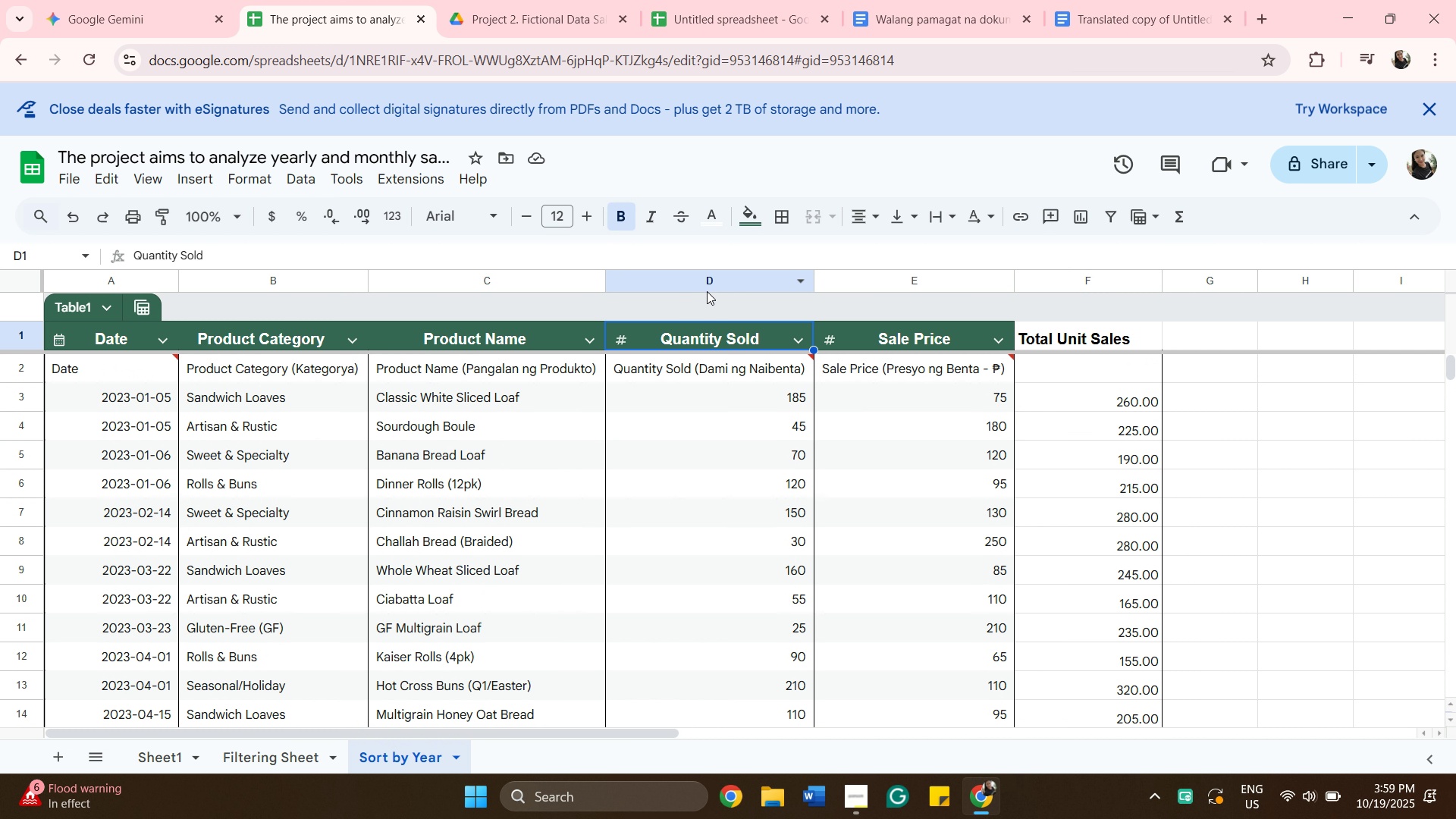 
left_click_drag(start_coordinate=[704, 291], to_coordinate=[711, 291])
 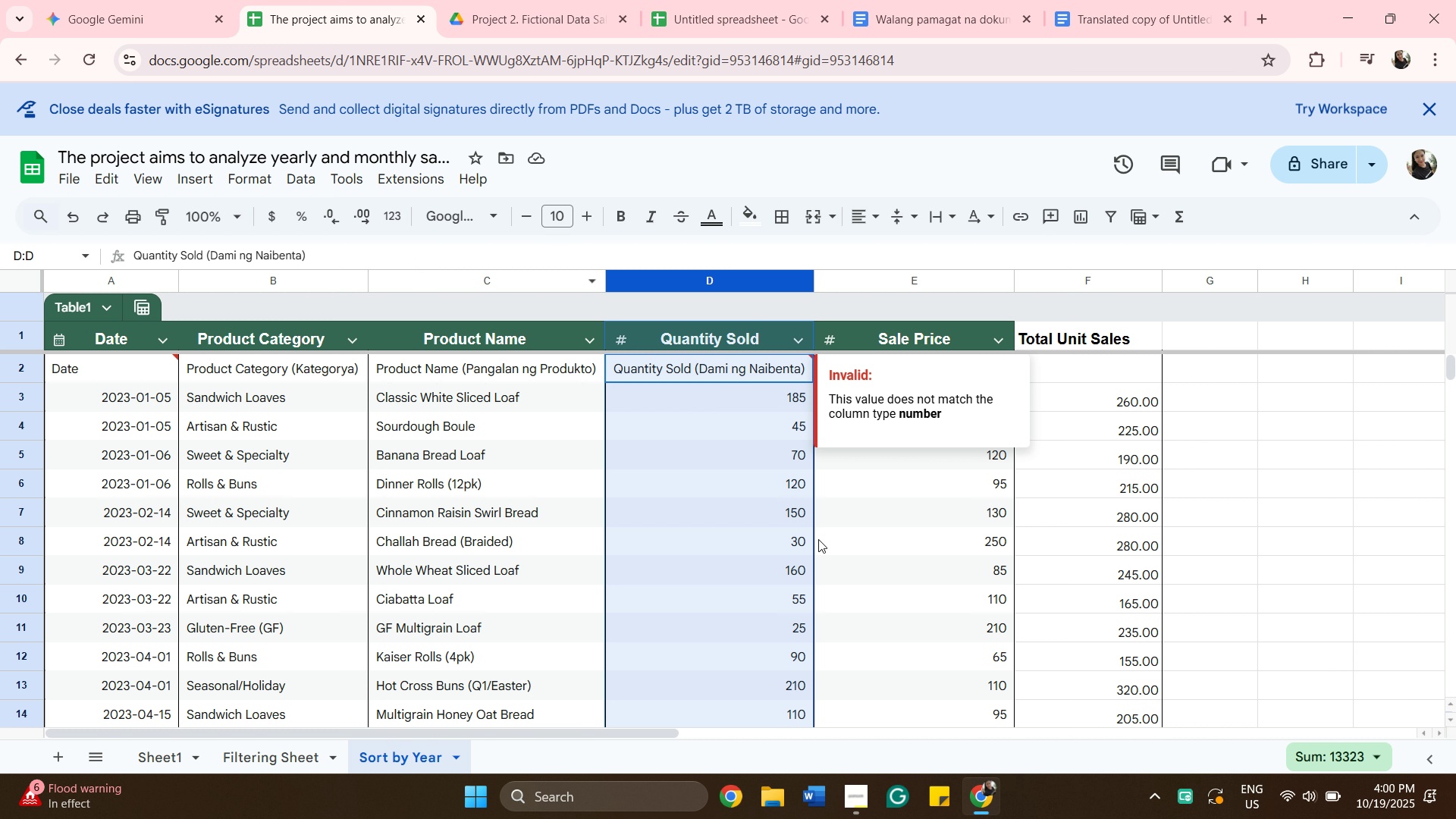 
left_click([891, 341])
 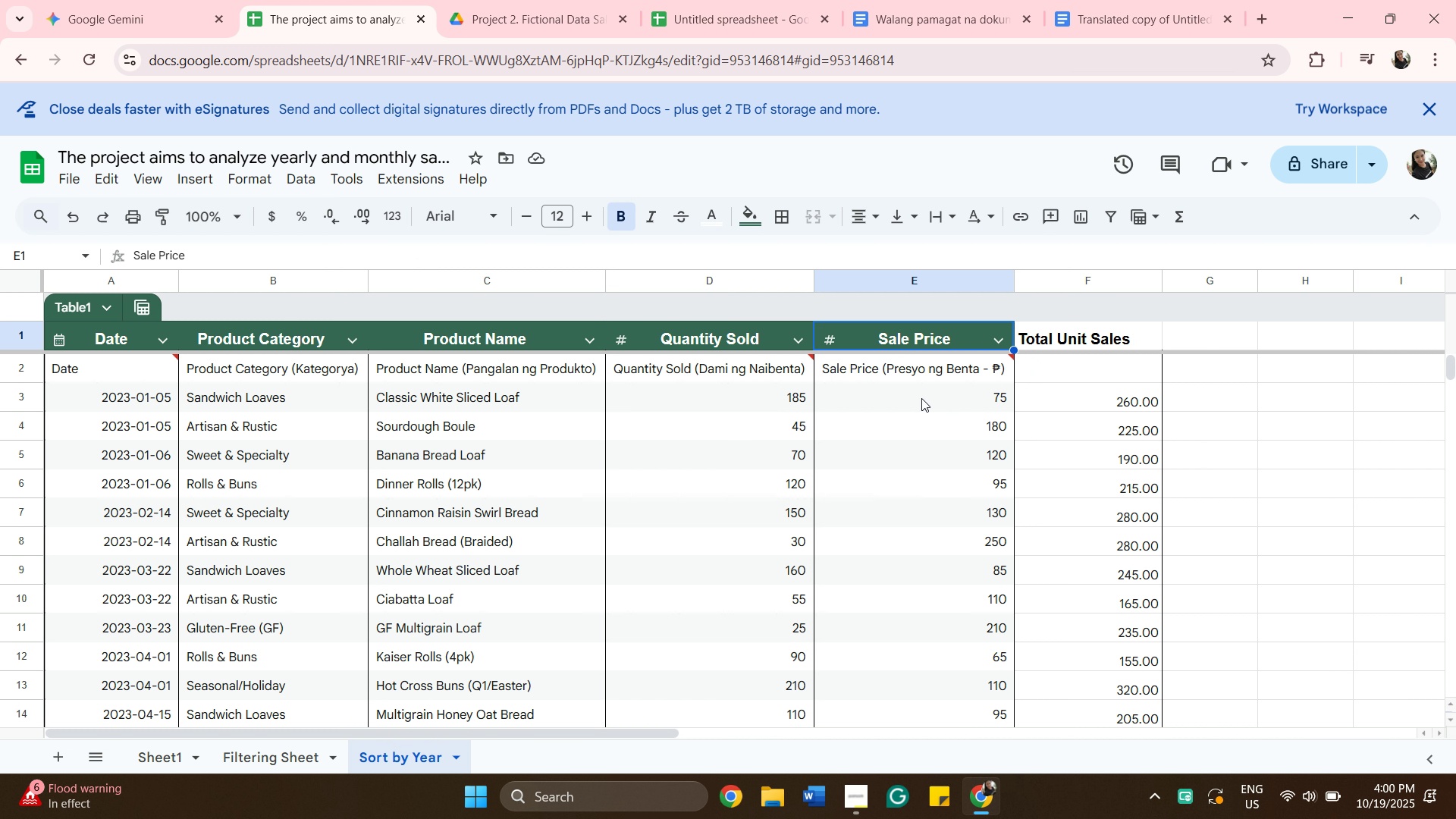 
mouse_move([924, 381])
 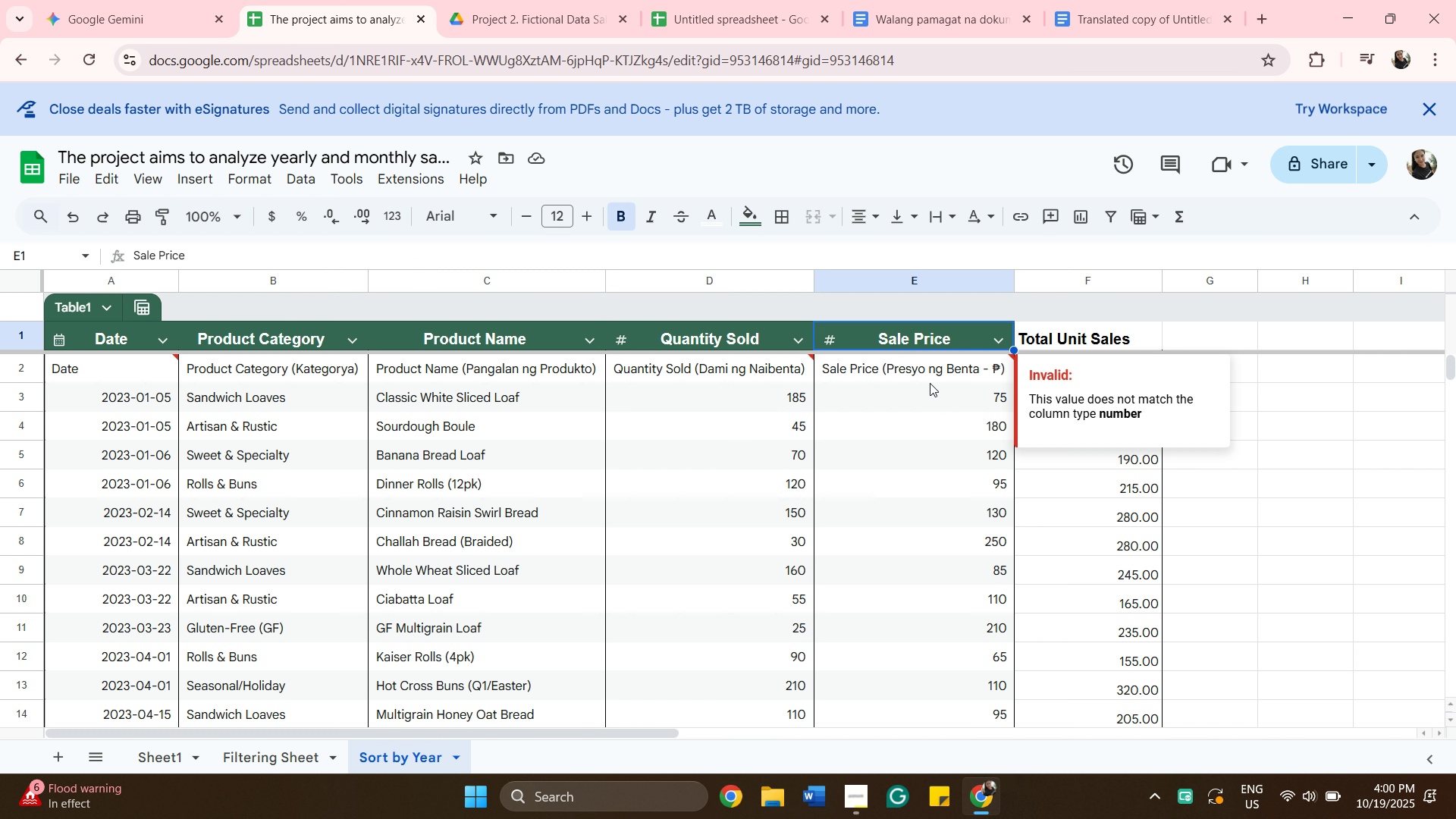 
mouse_move([908, 394])
 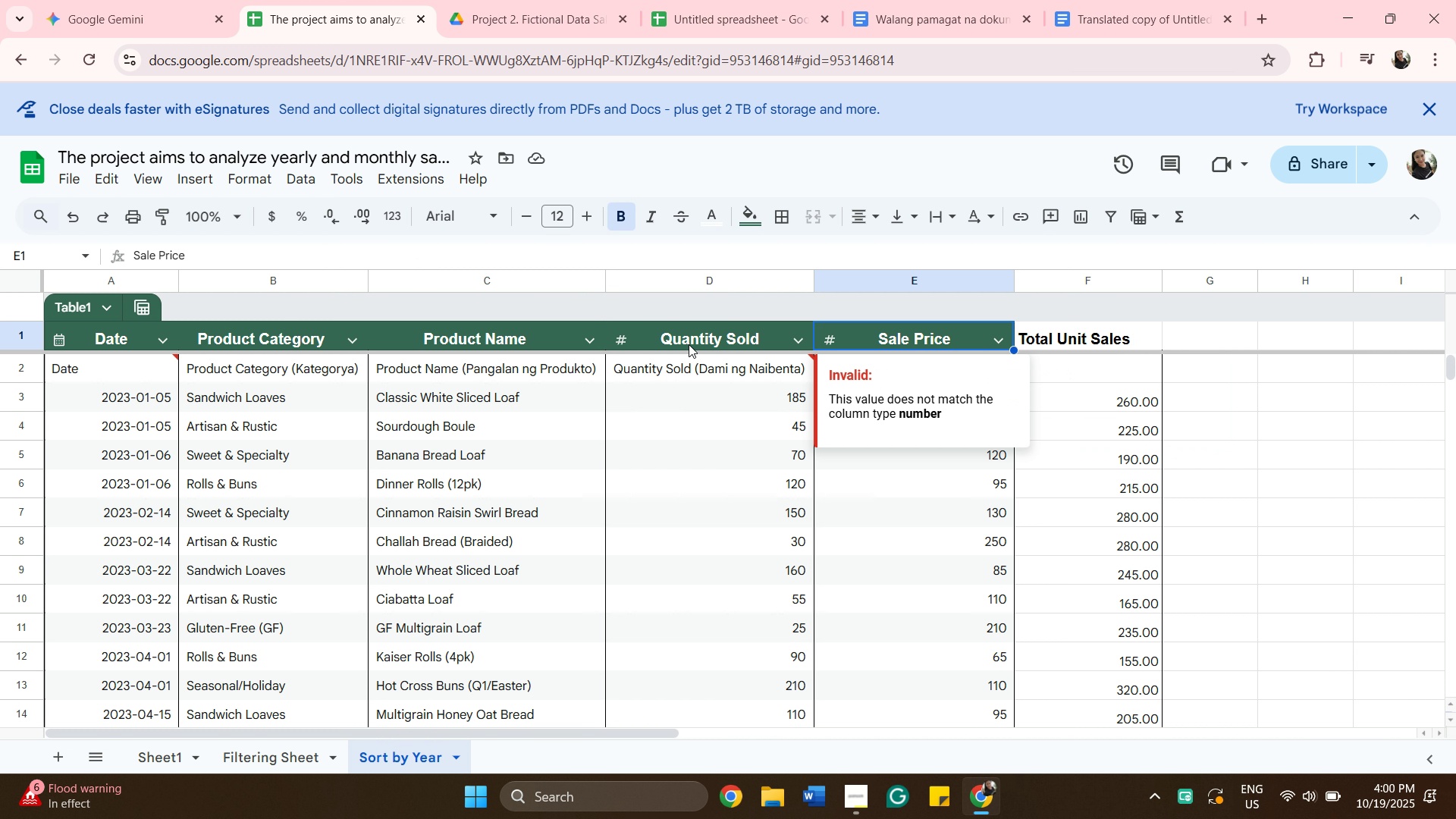 
left_click_drag(start_coordinate=[892, 349], to_coordinate=[896, 349])
 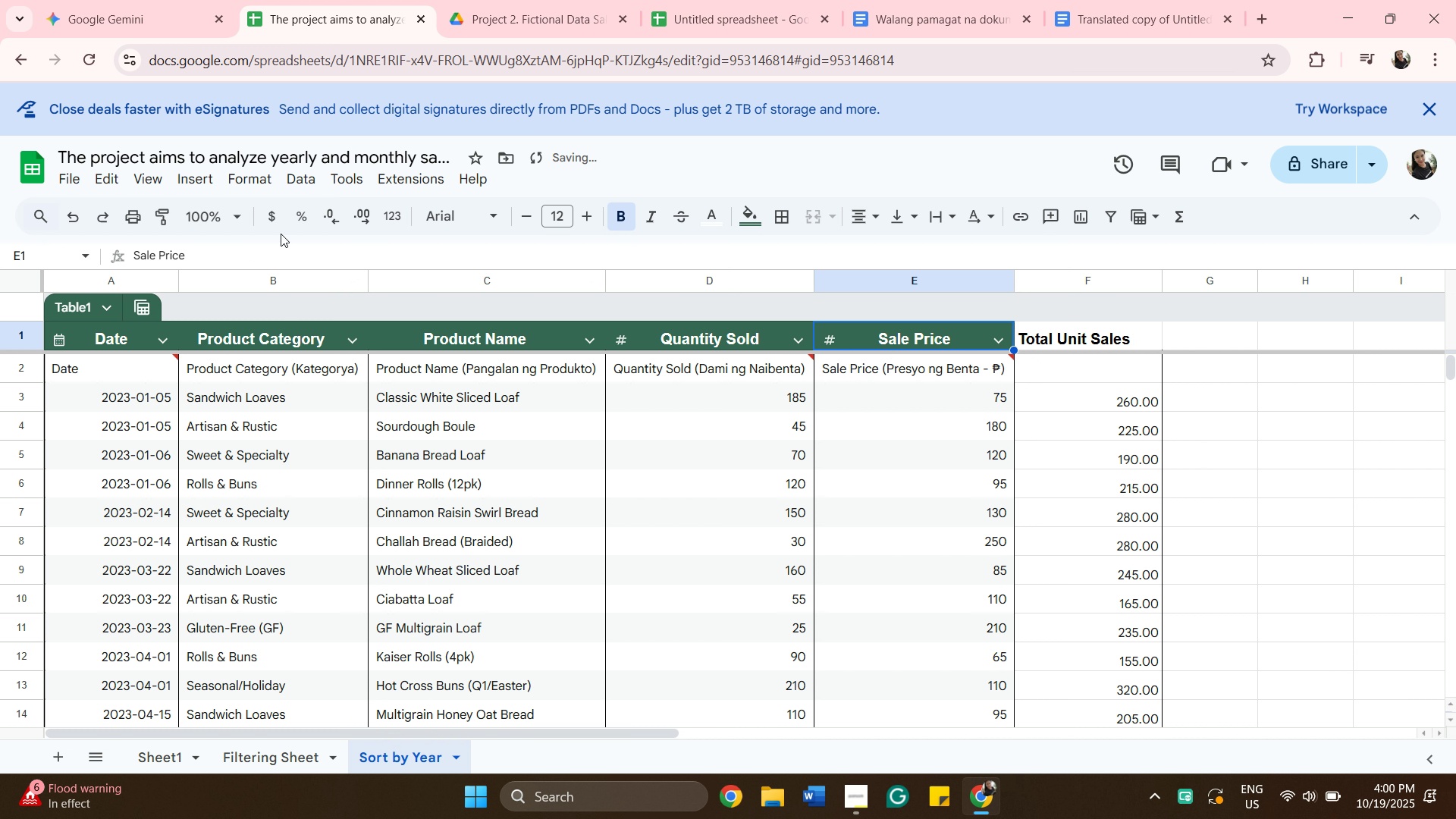 
left_click([278, 223])
 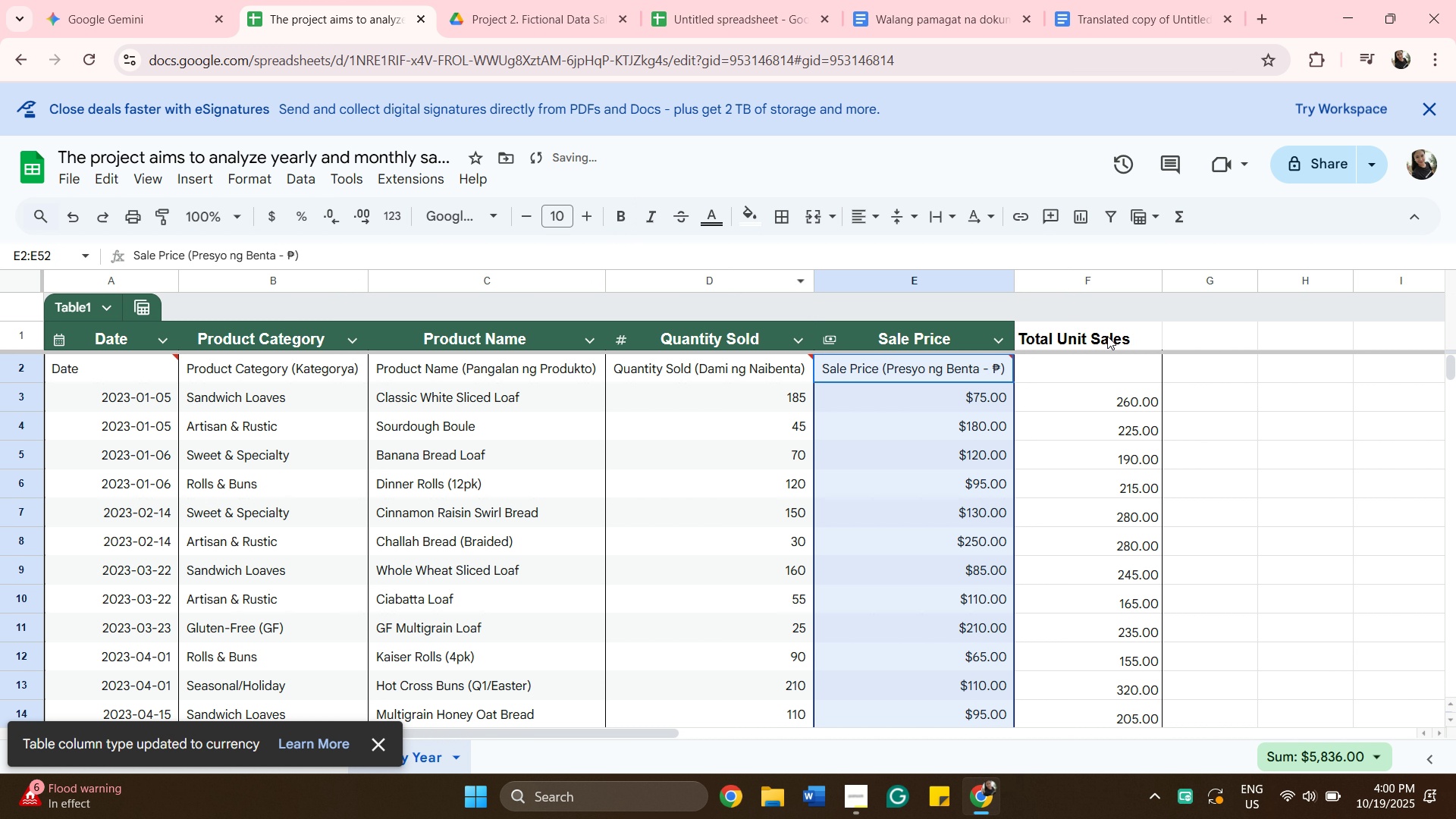 
left_click([1108, 337])
 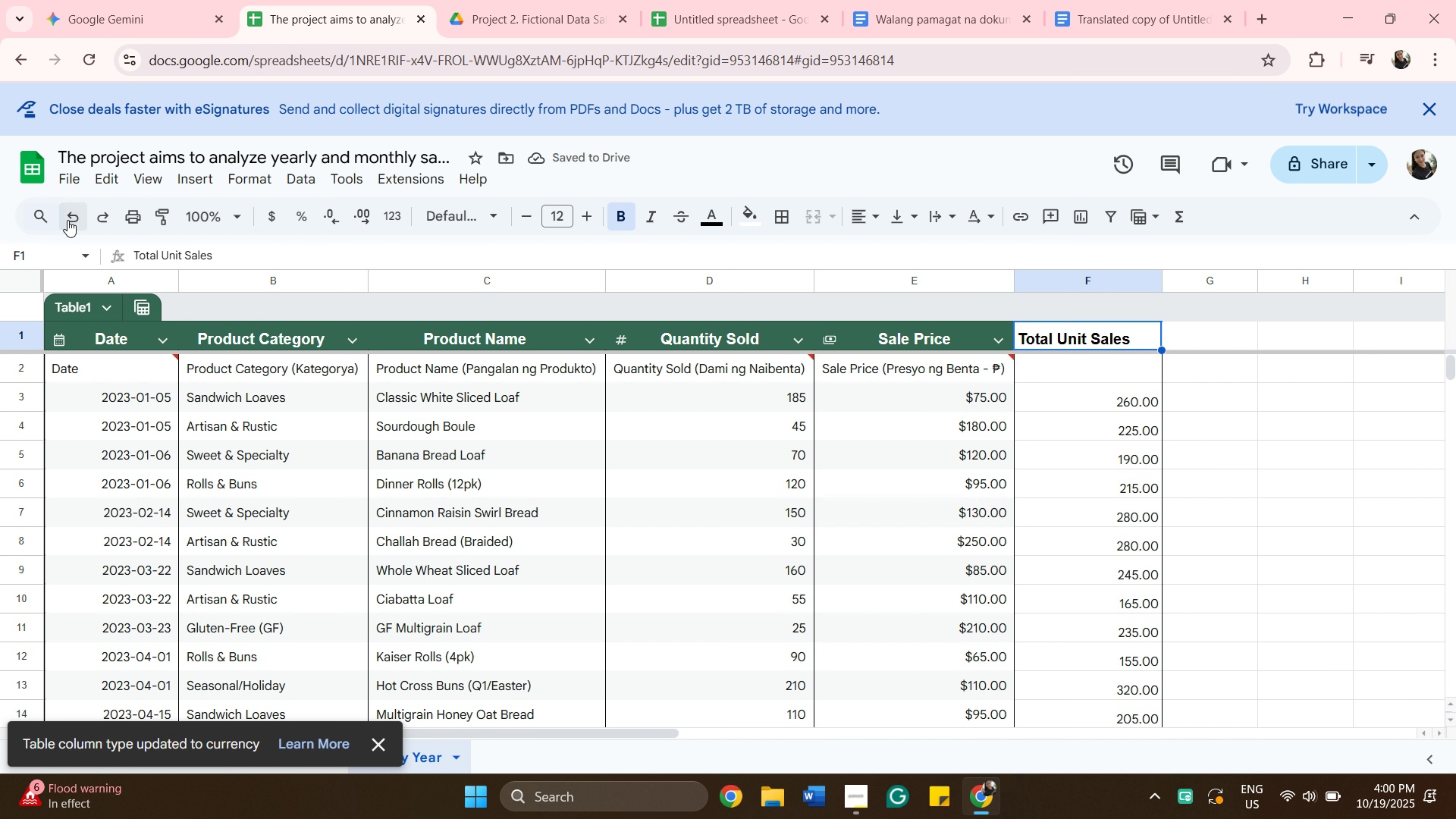 
left_click([67, 224])
 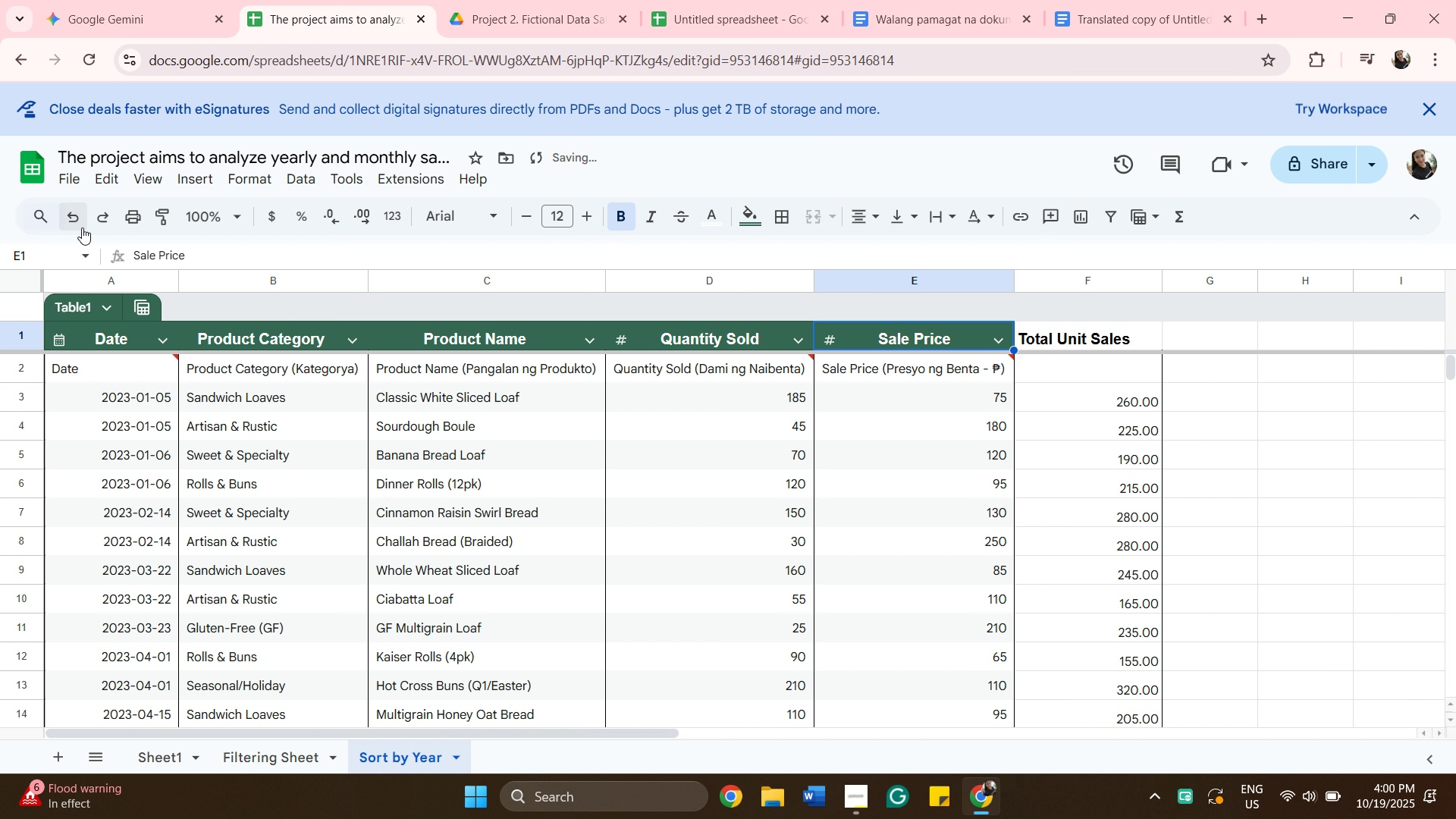 
left_click([80, 225])
 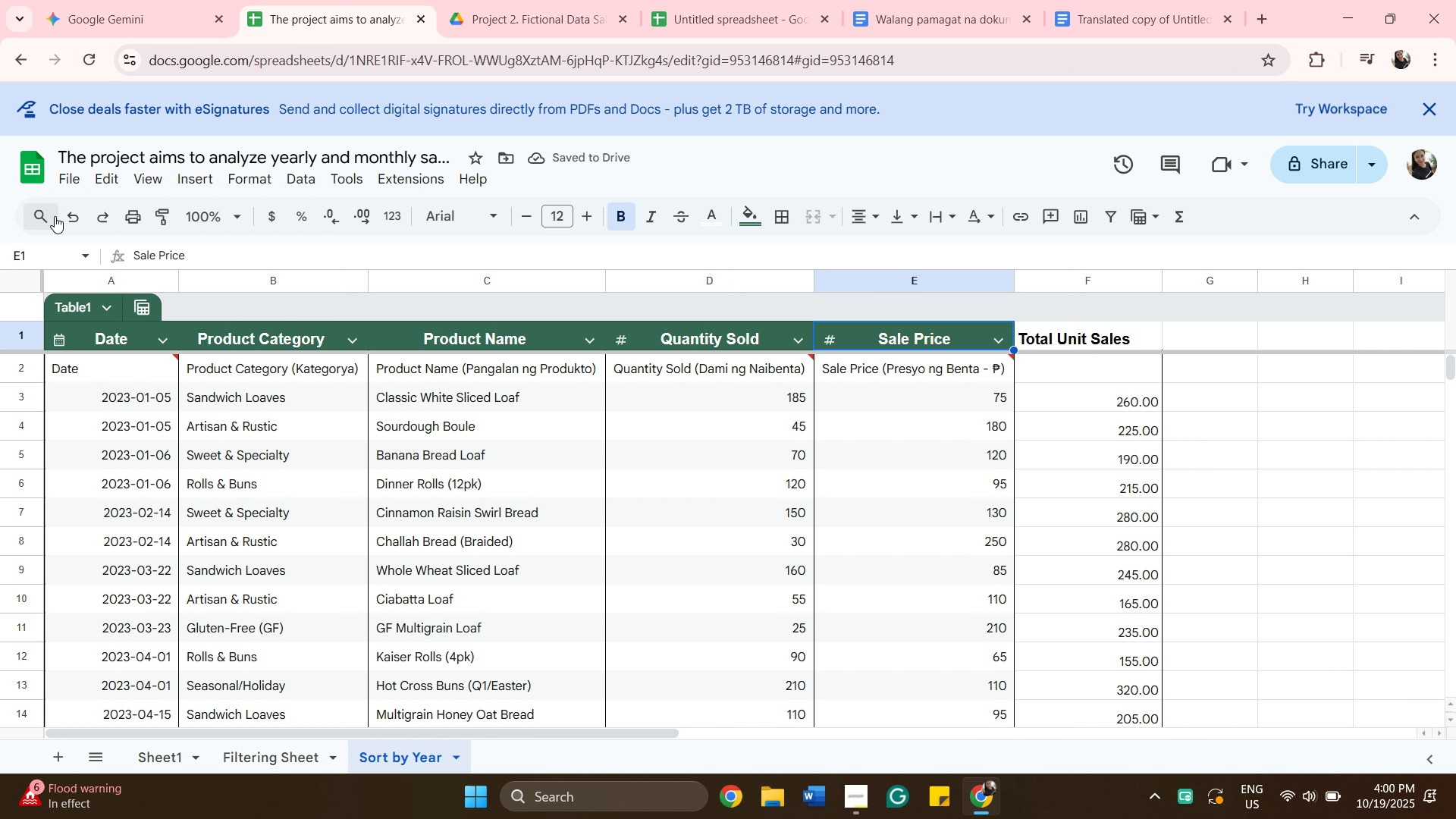 
left_click([70, 218])
 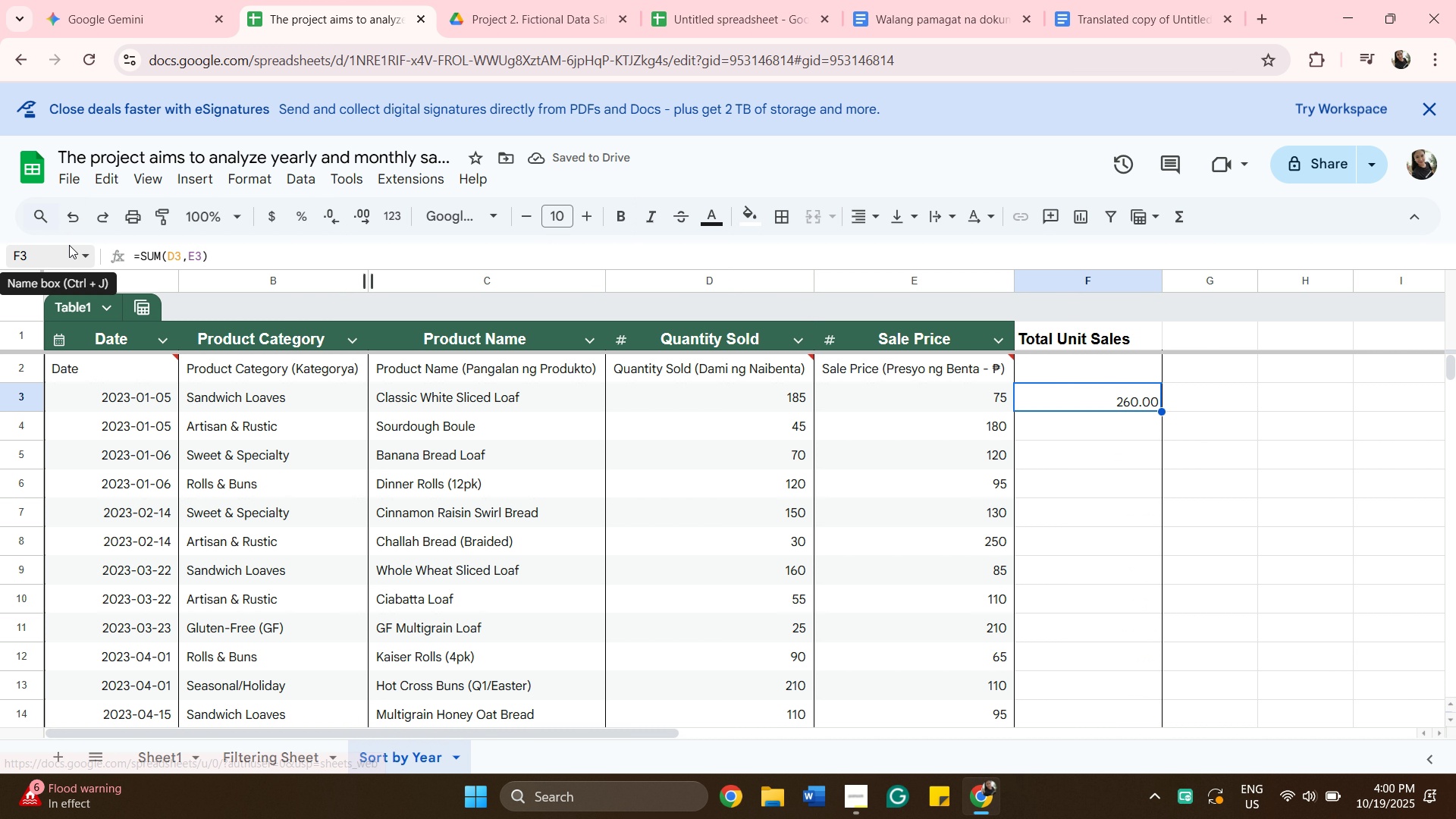 
left_click([61, 228])
 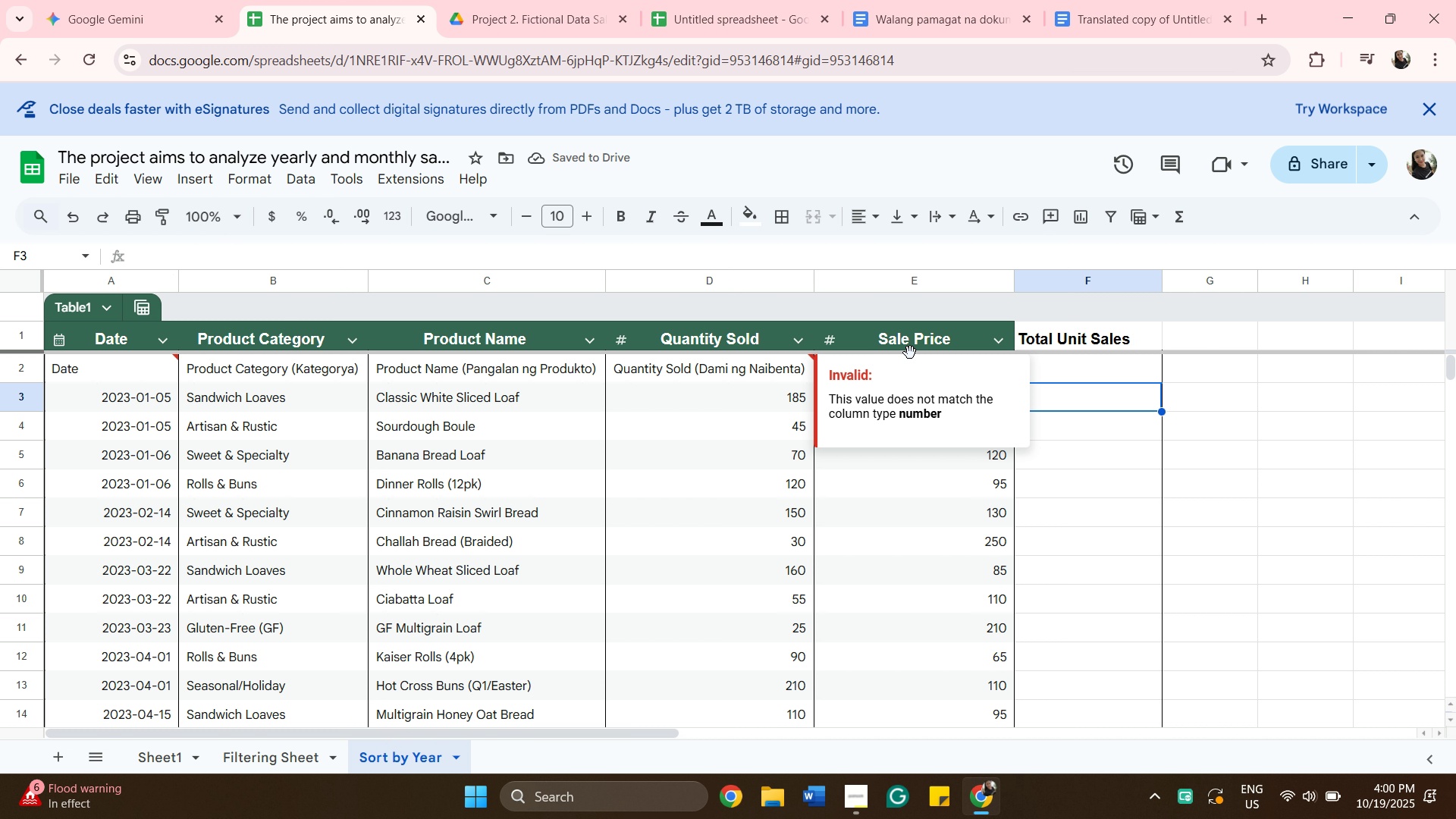 
left_click([714, 344])
 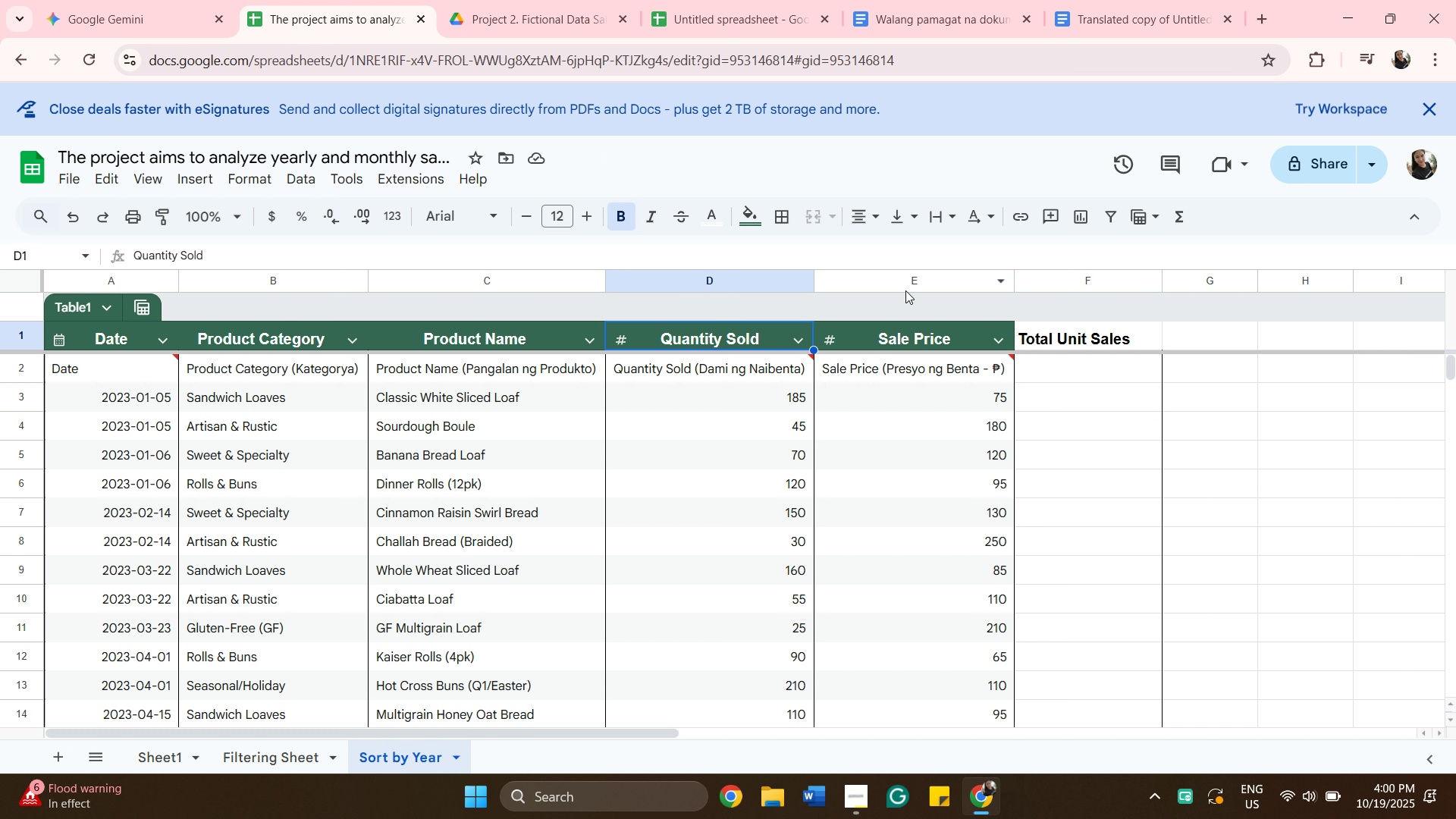 
left_click([905, 285])
 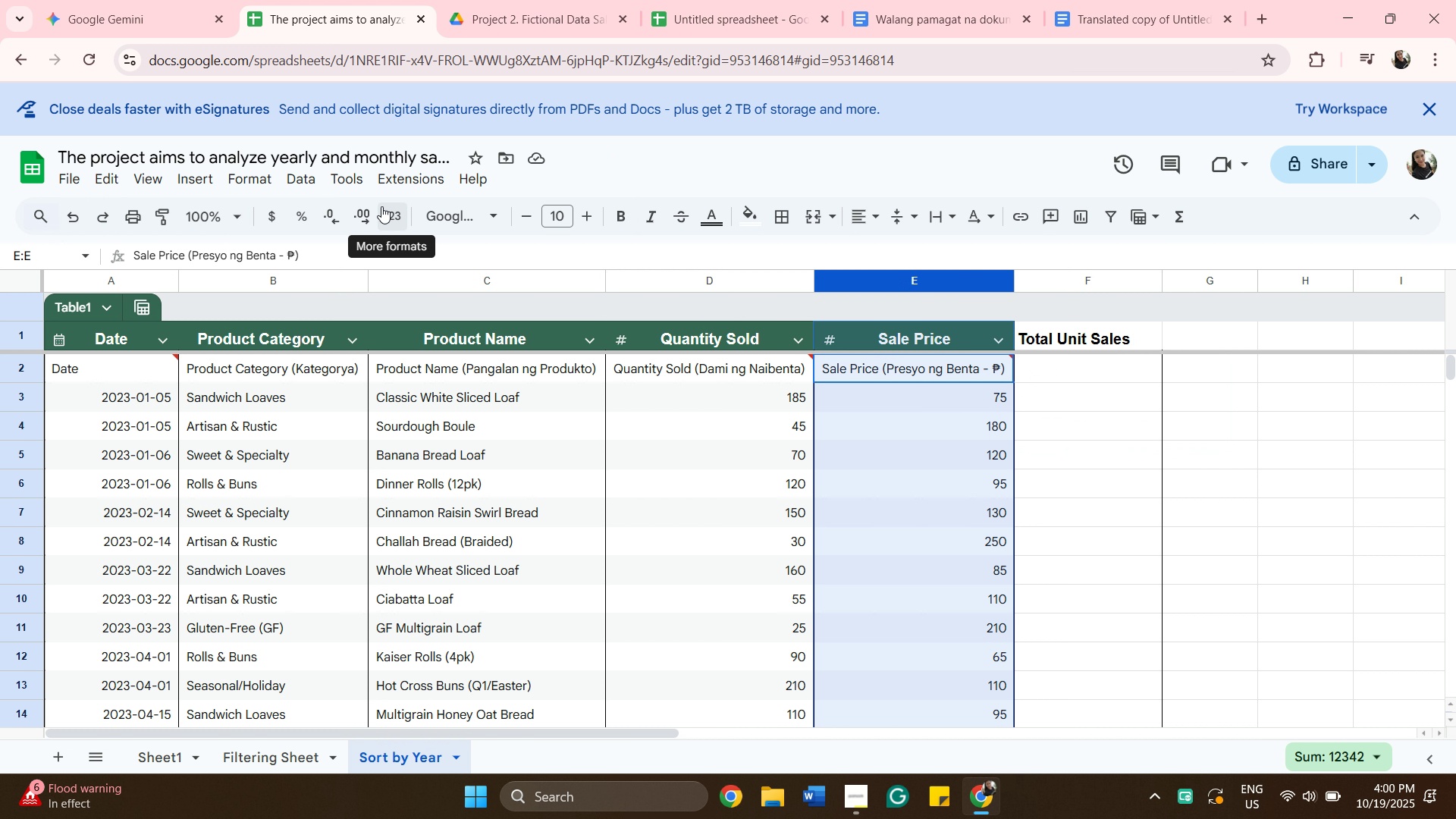 
wait(6.1)
 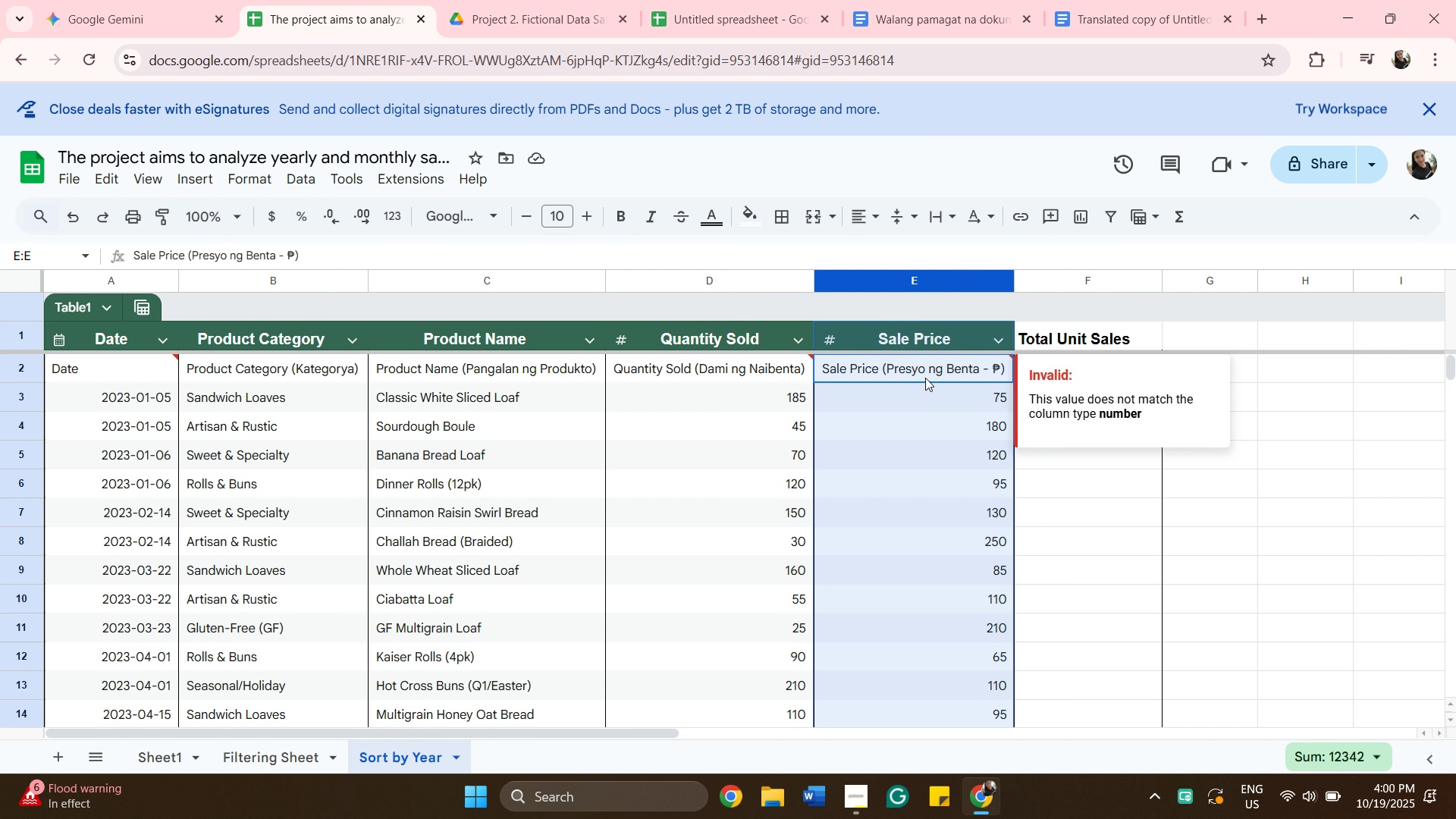 
left_click([276, 215])
 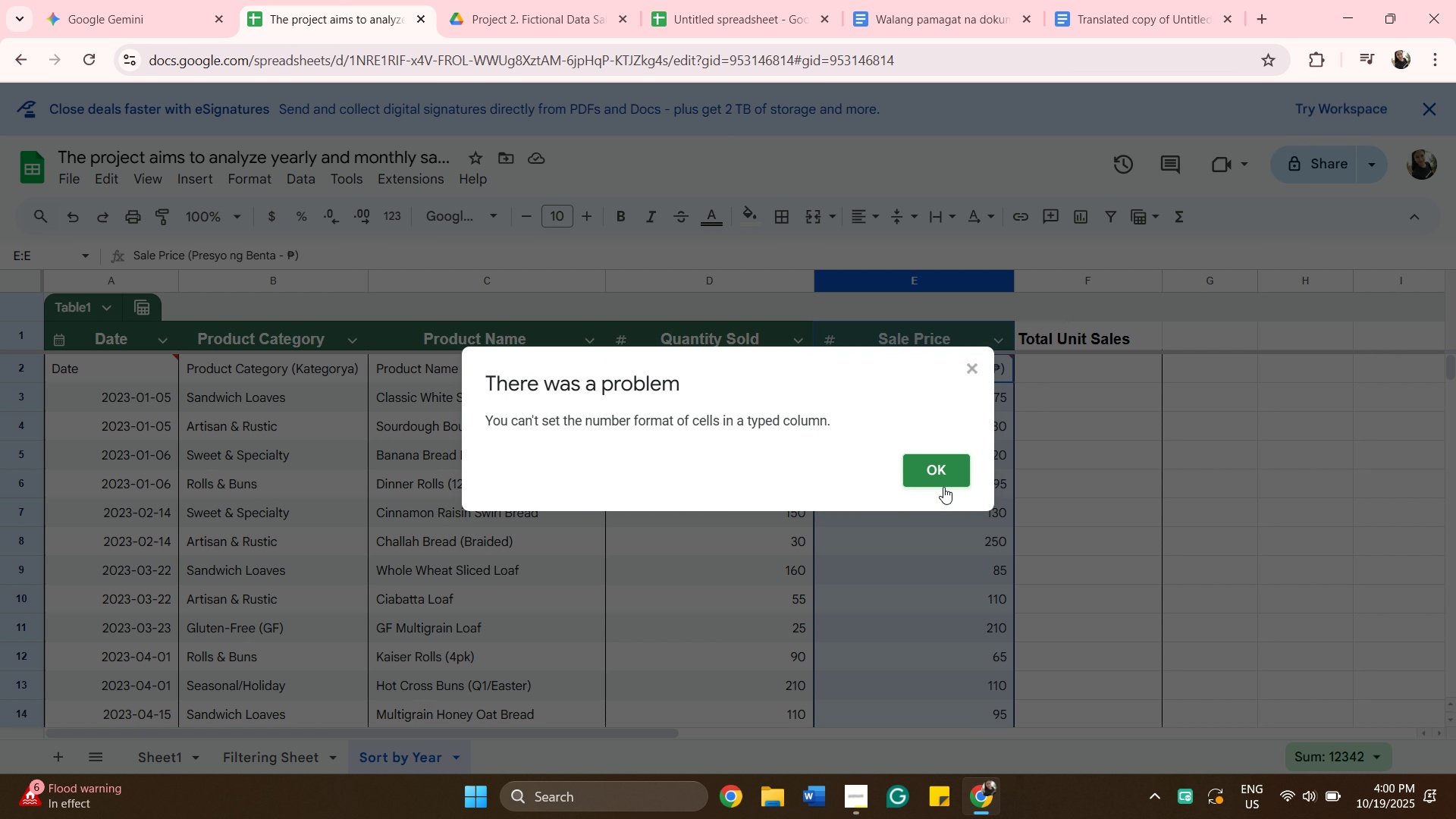 
left_click([935, 474])
 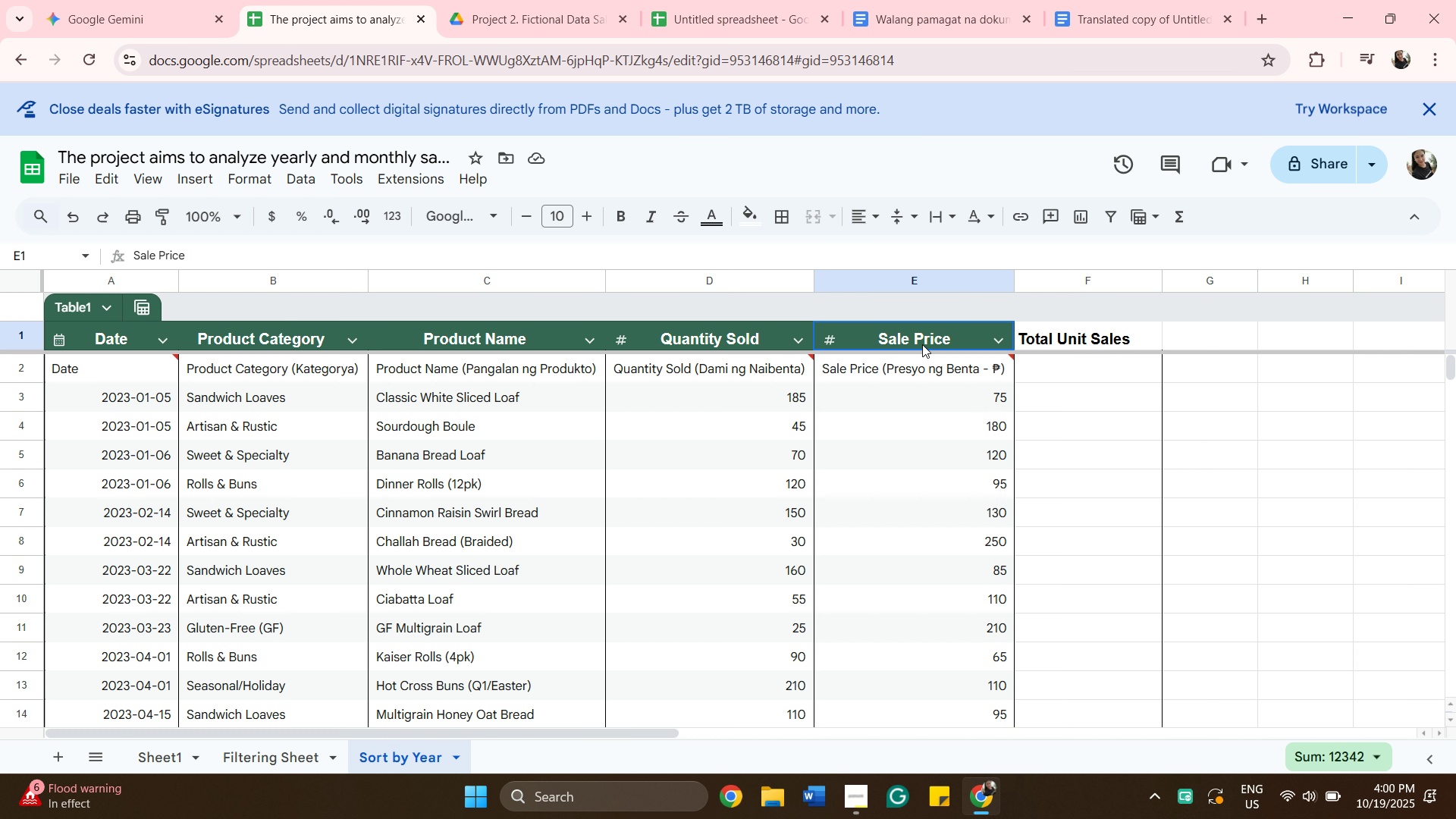 
left_click([918, 341])
 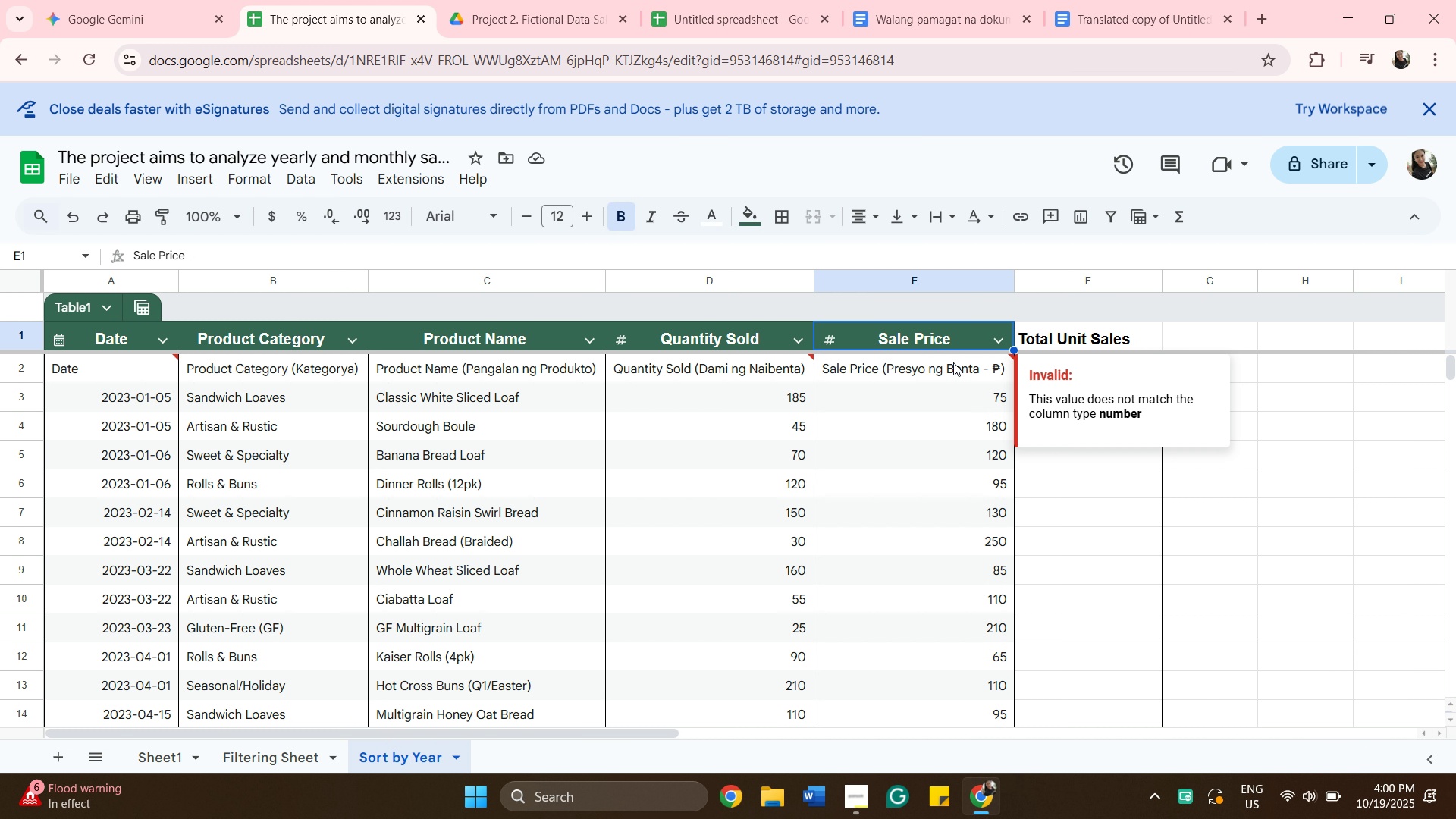 
left_click([953, 362])
 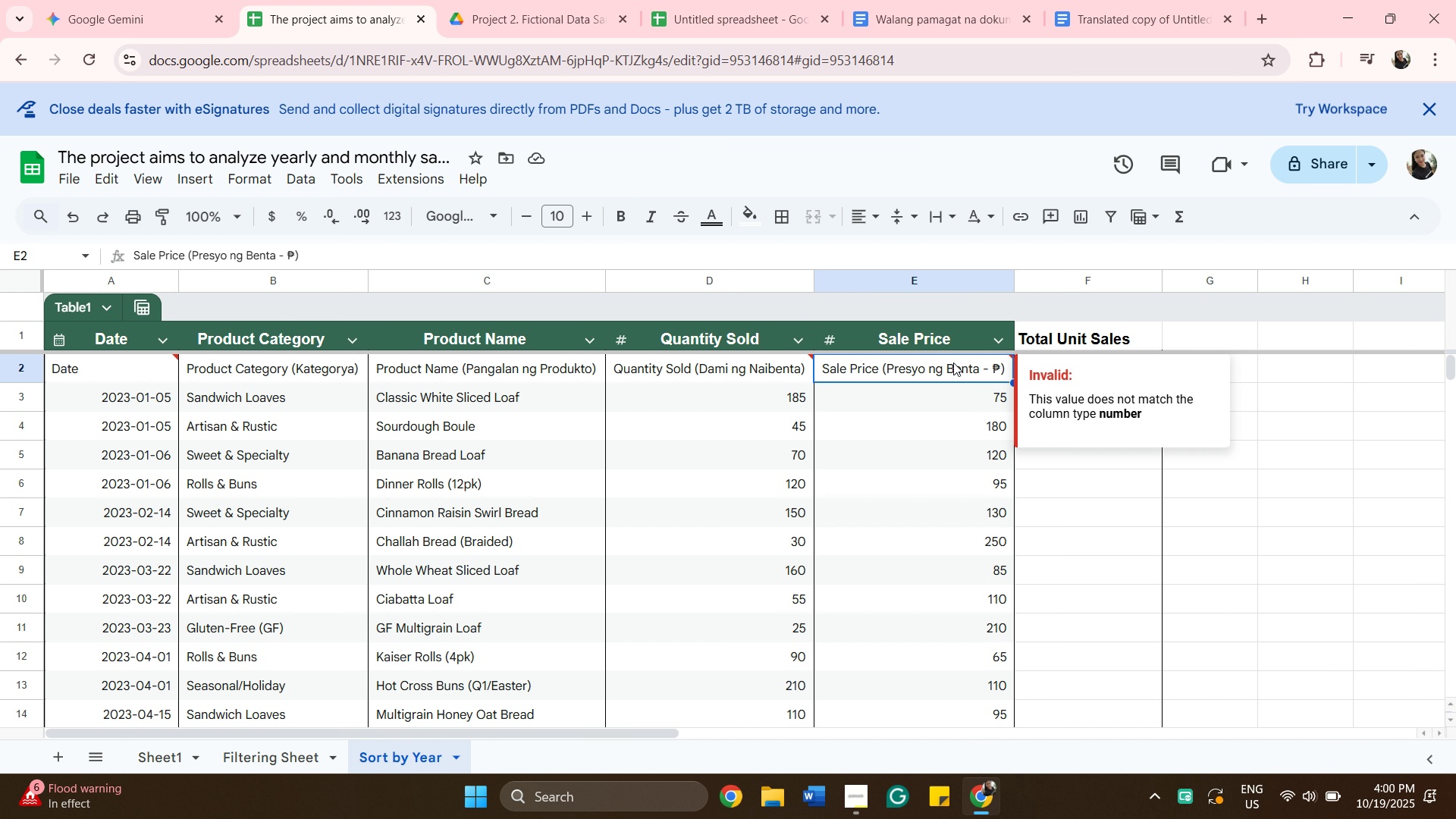 
double_click([953, 362])
 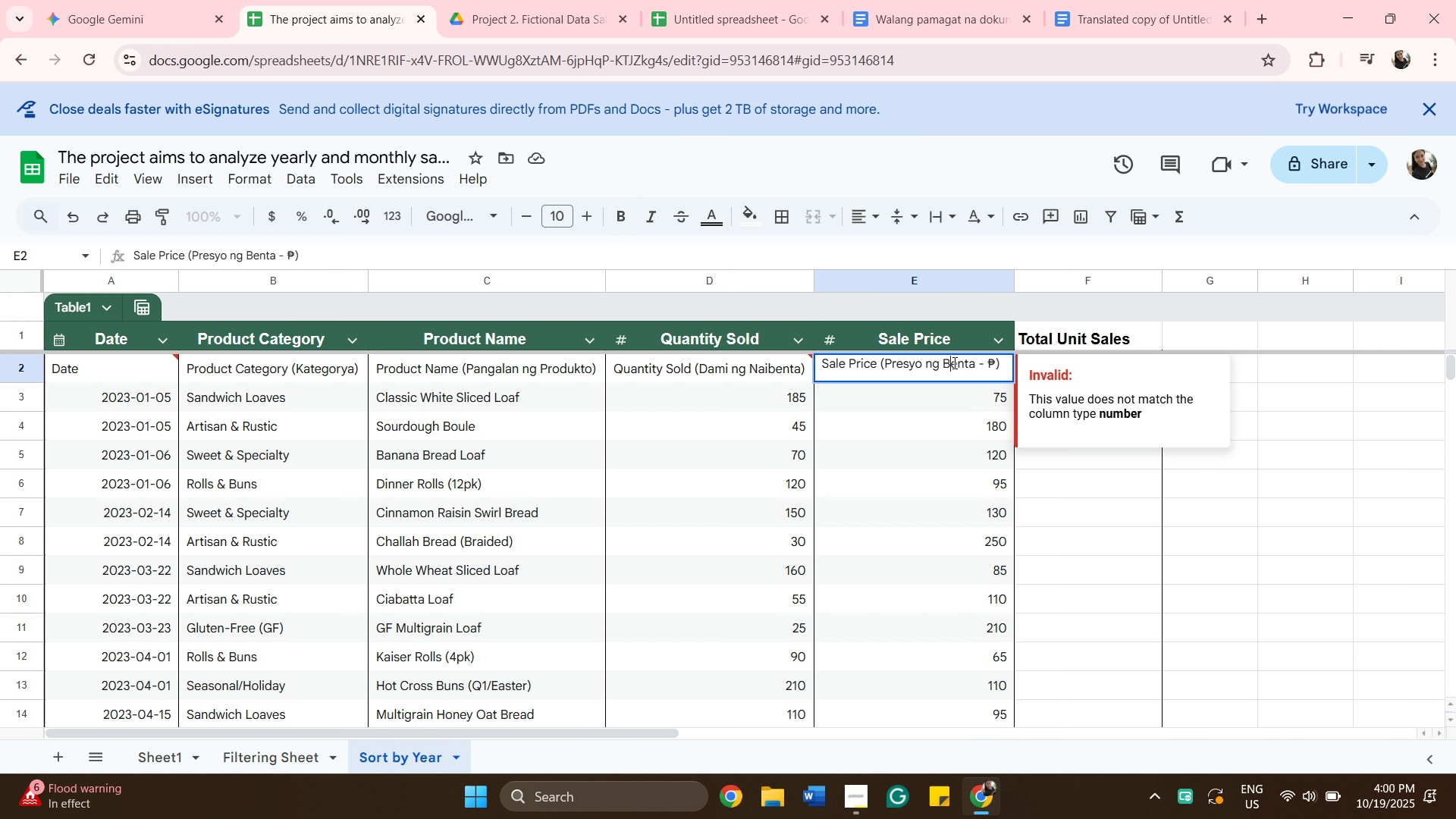 
right_click([953, 362])
 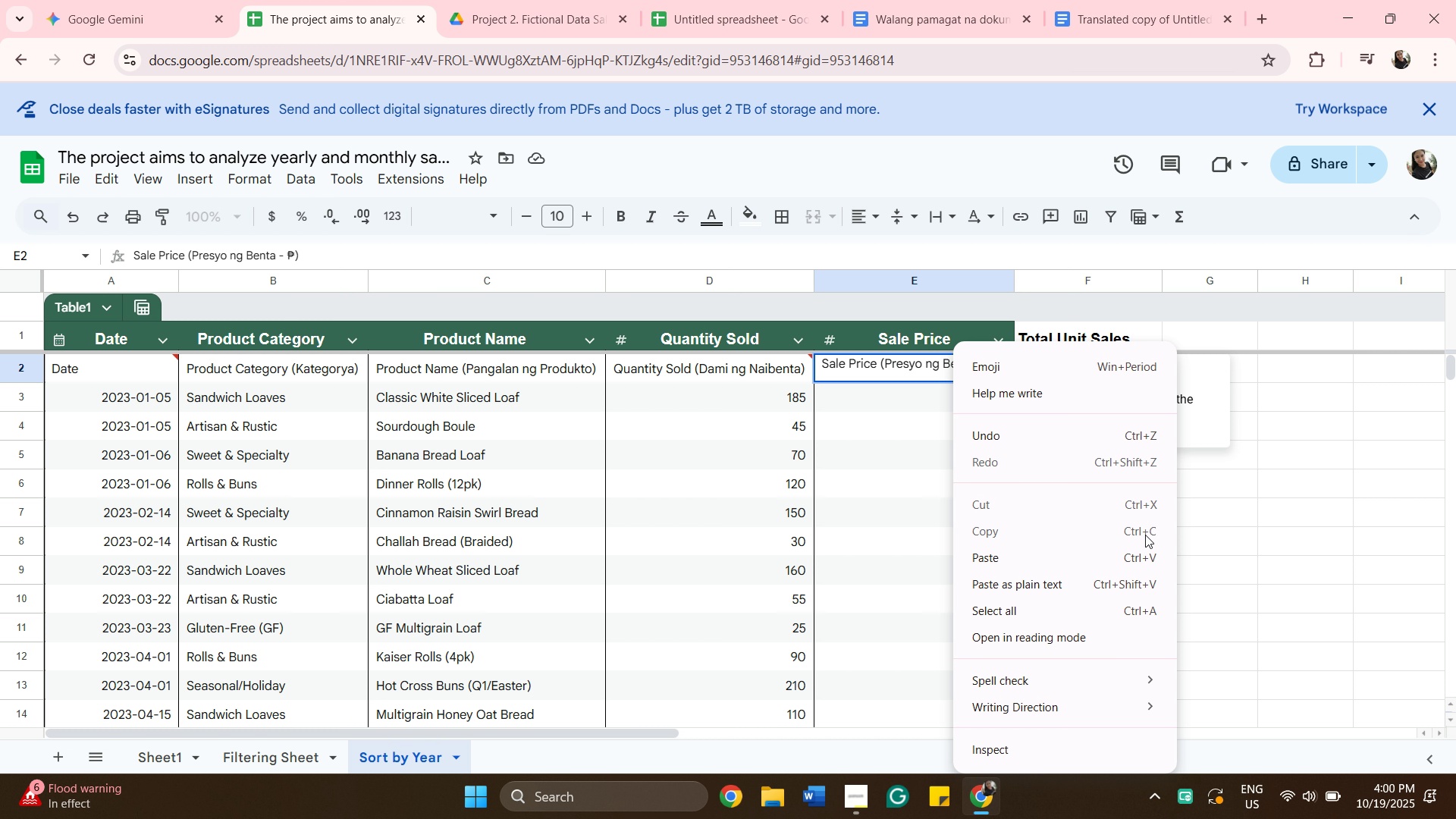 
left_click([1310, 566])
 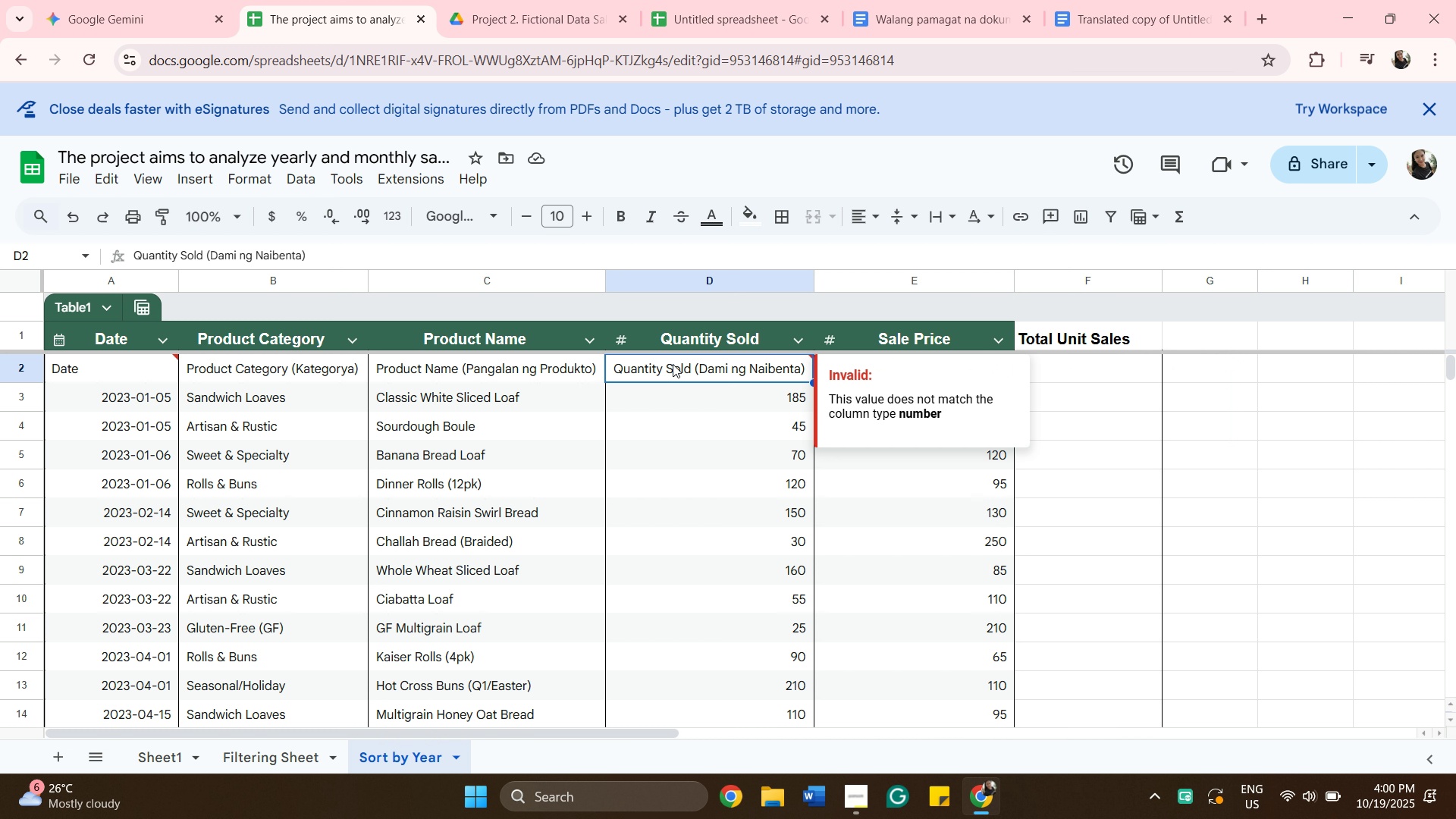 
wait(5.84)
 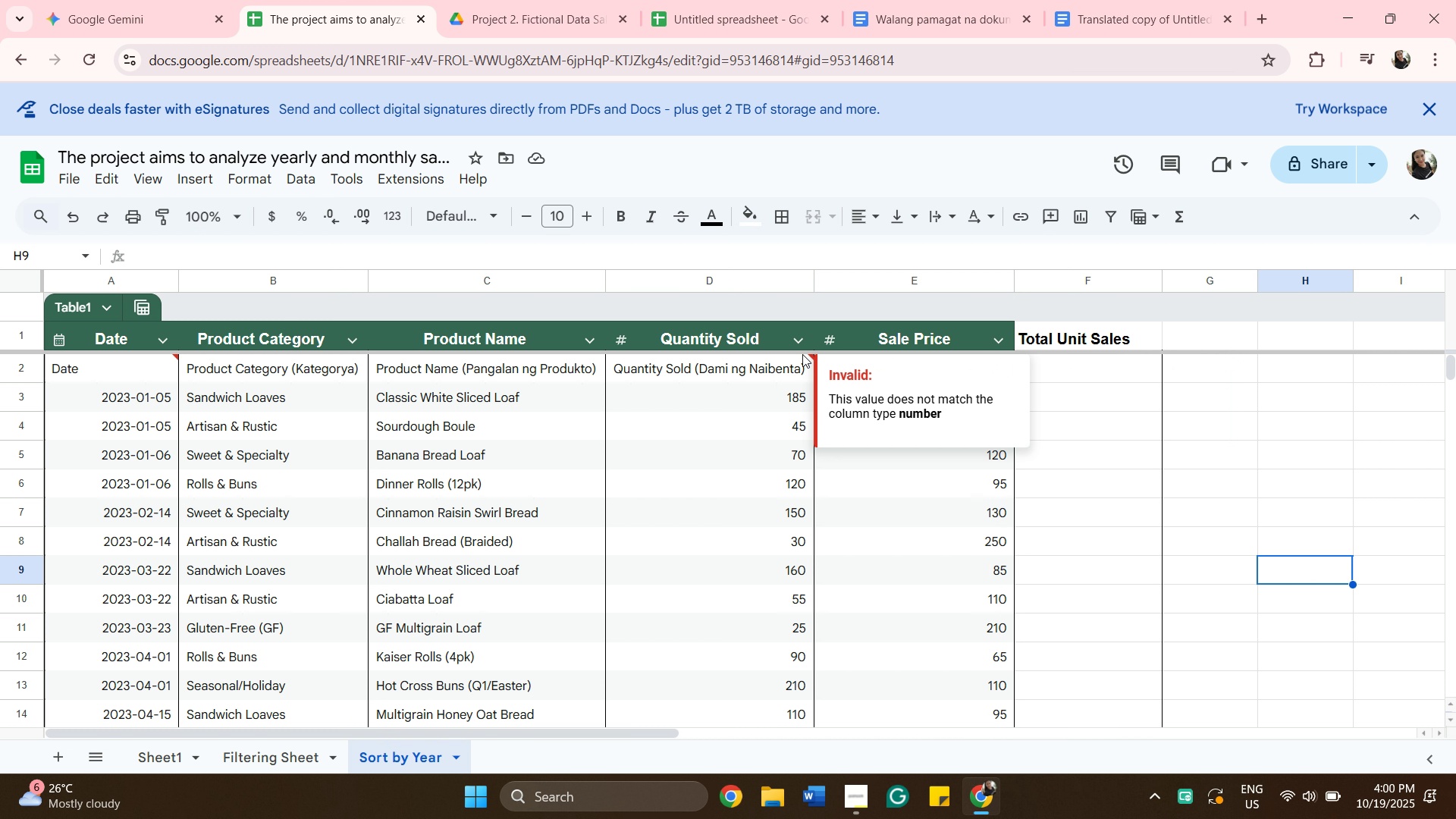 
key(Backspace)
 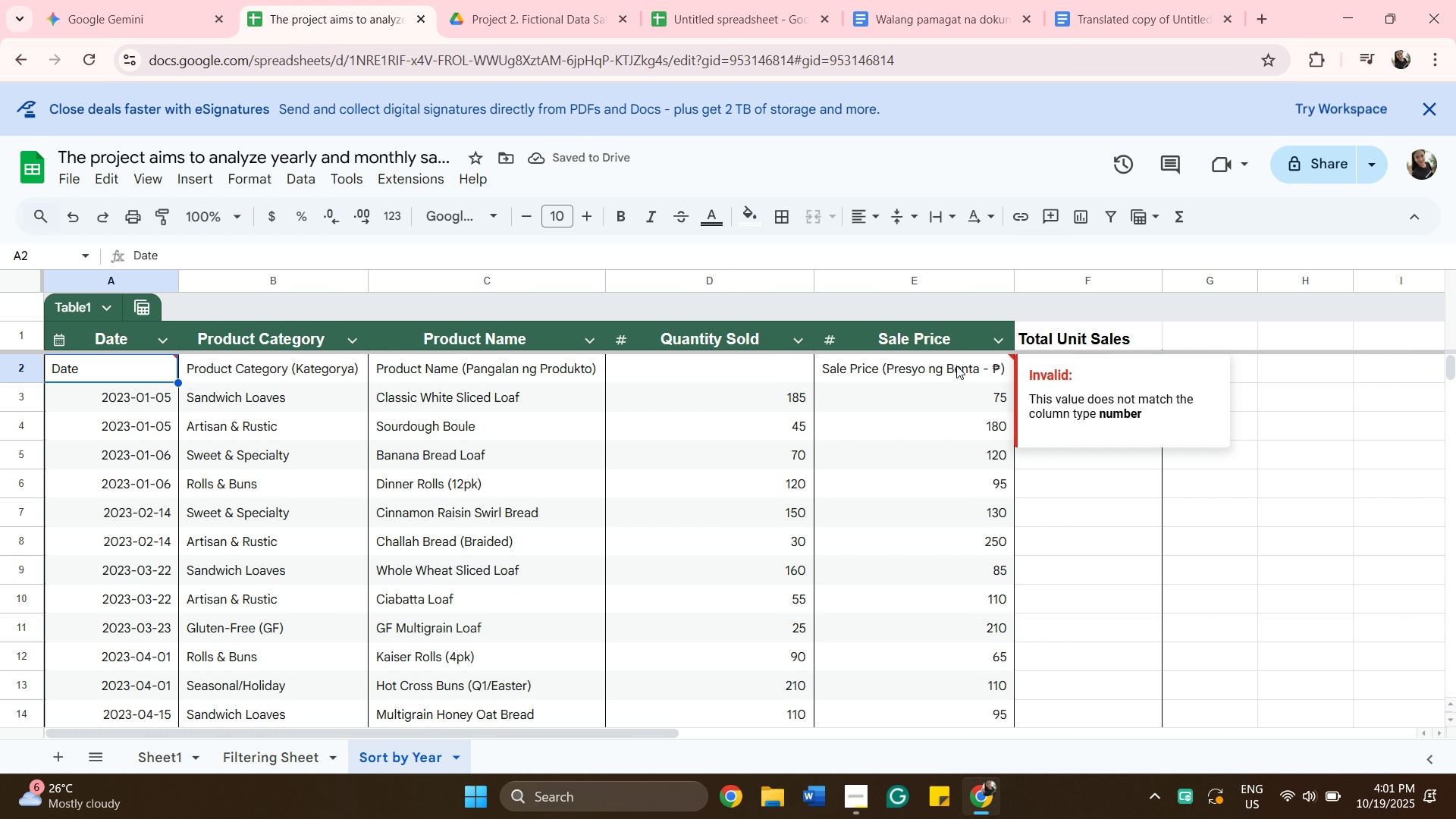 
wait(6.38)
 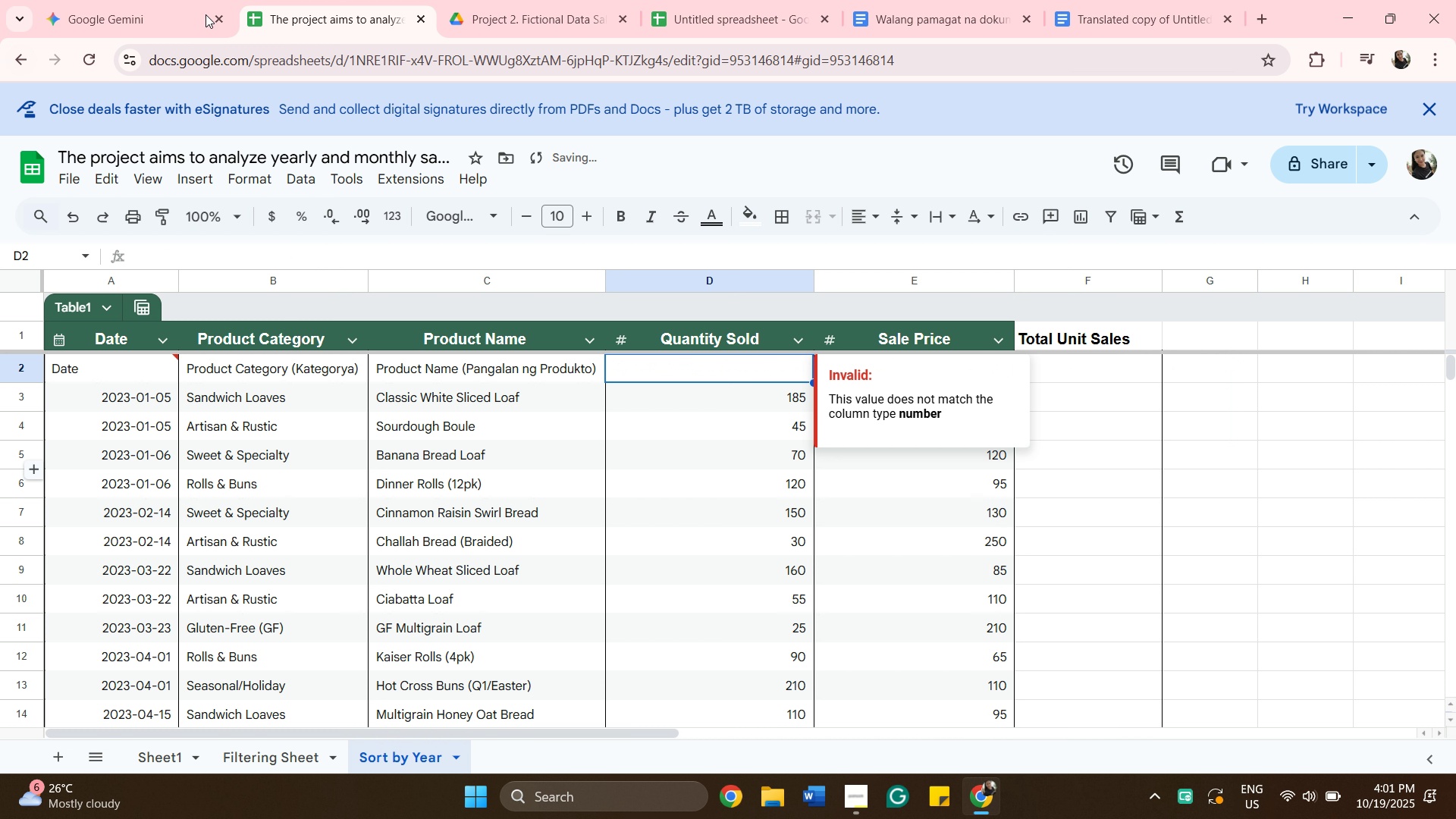 
hold_key(key=ShiftLeft, duration=0.65)
left_click([956, 366])
 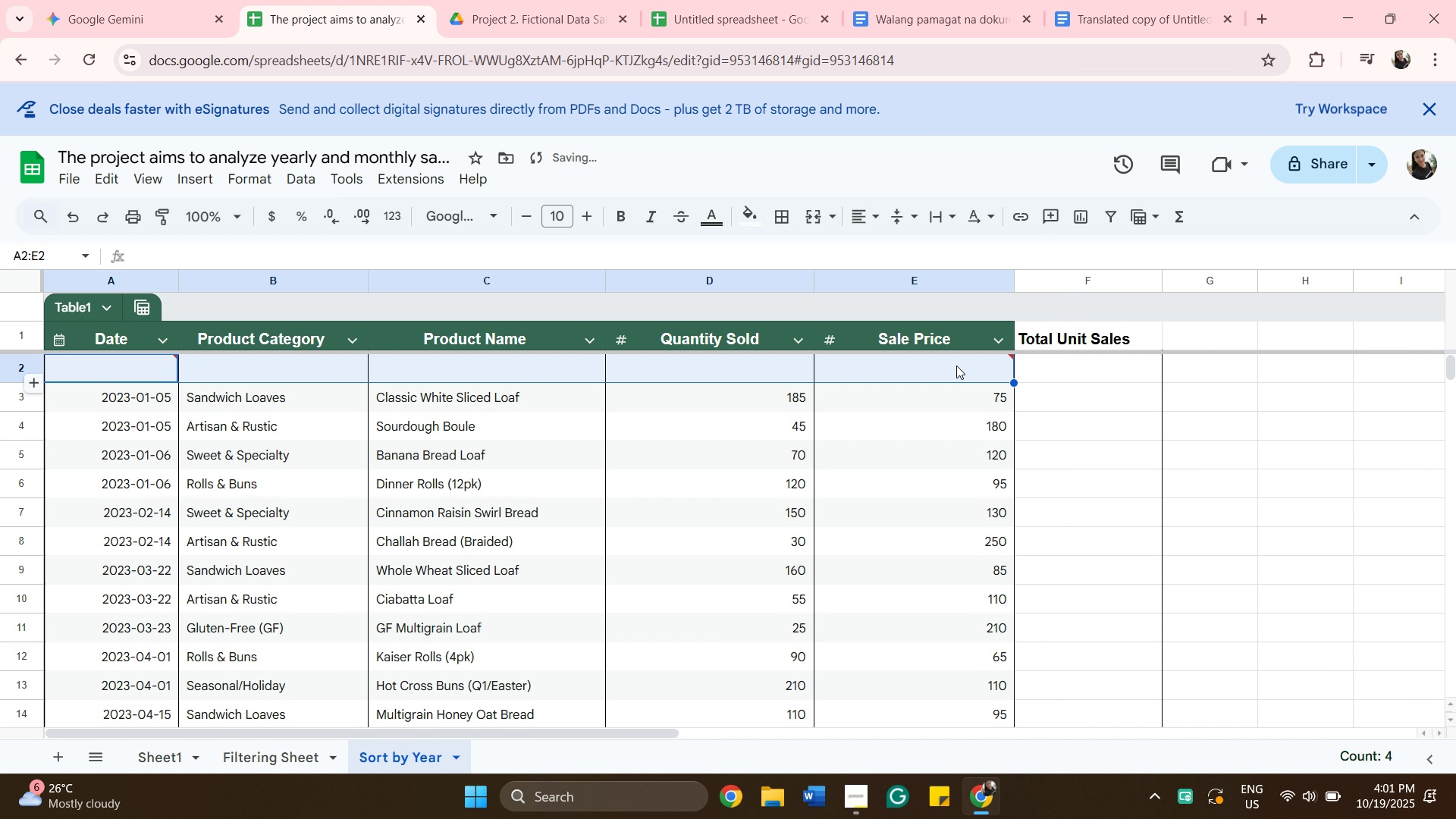 
key(Backspace)
 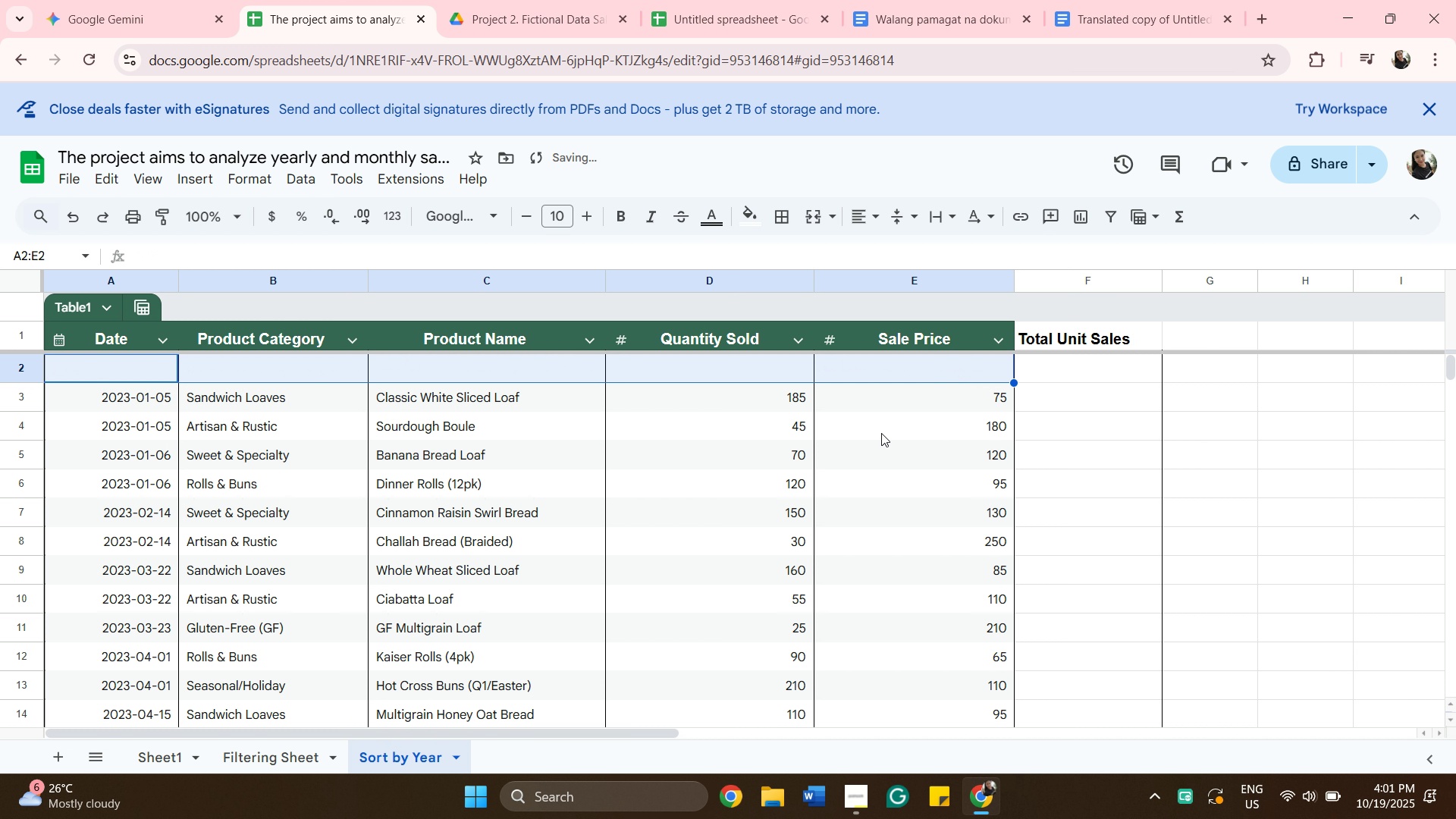 
scroll: coordinate [937, 436], scroll_direction: up, amount: 2.0
 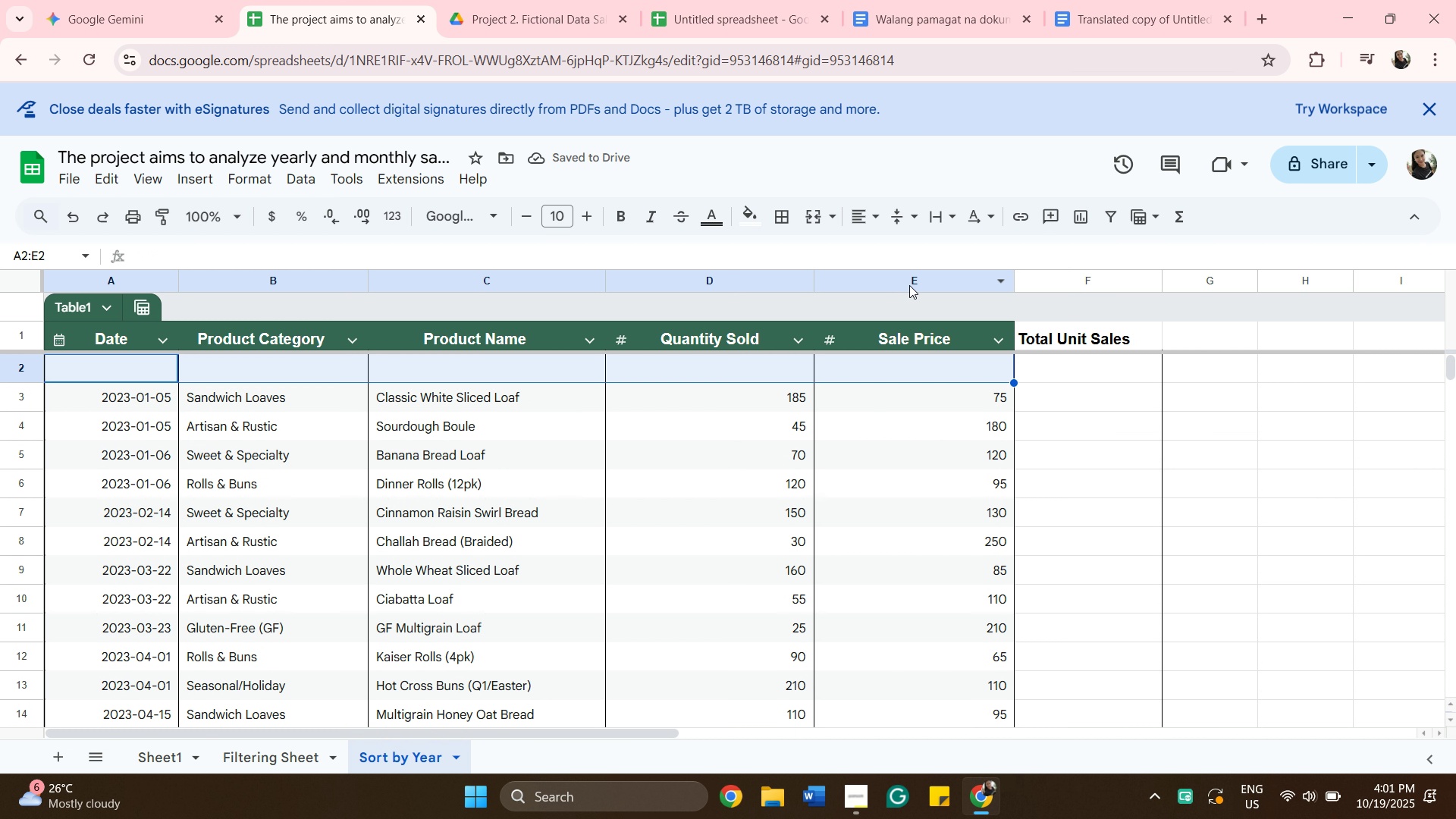 
left_click([909, 285])
 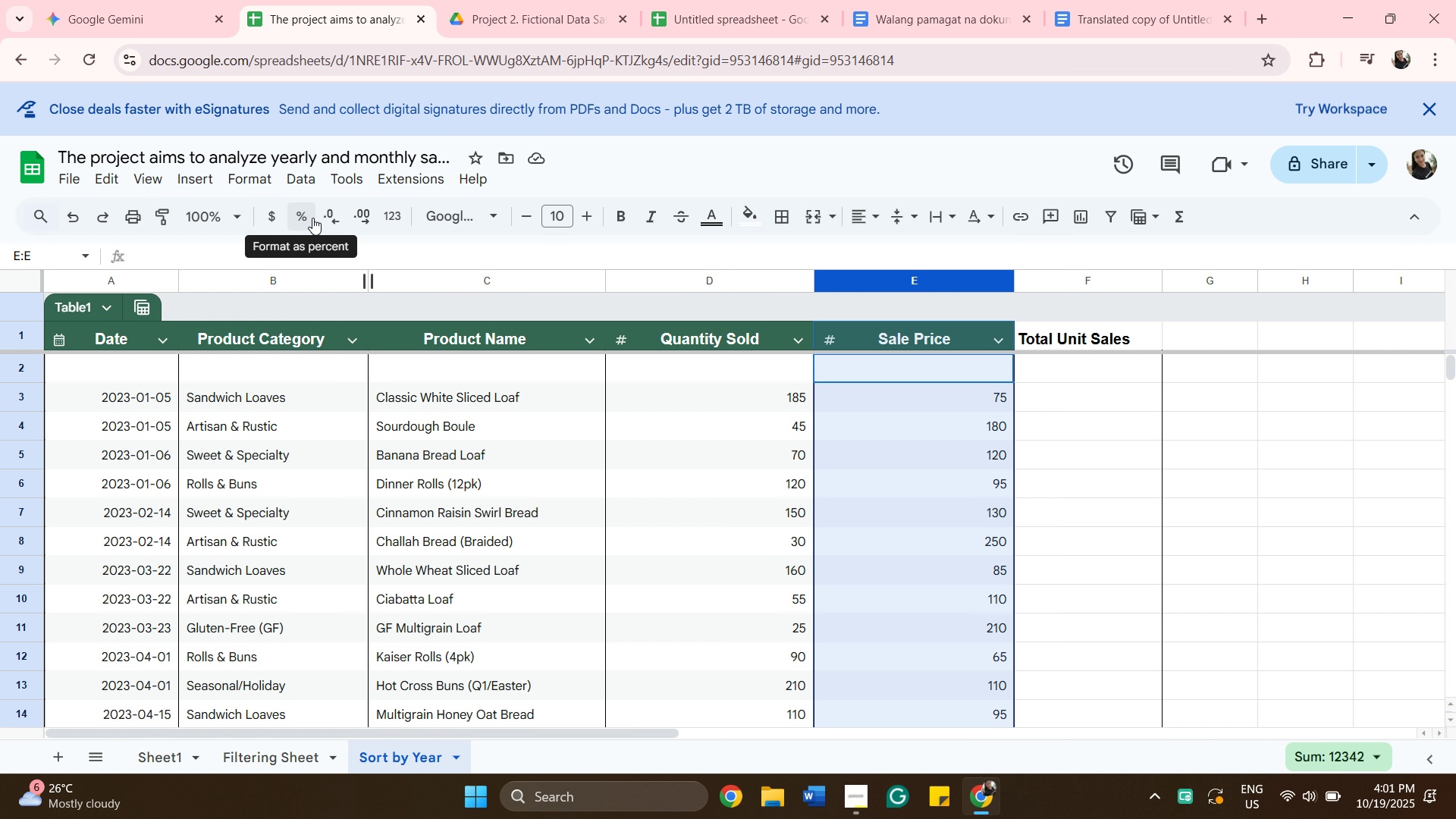 
left_click([278, 212])
 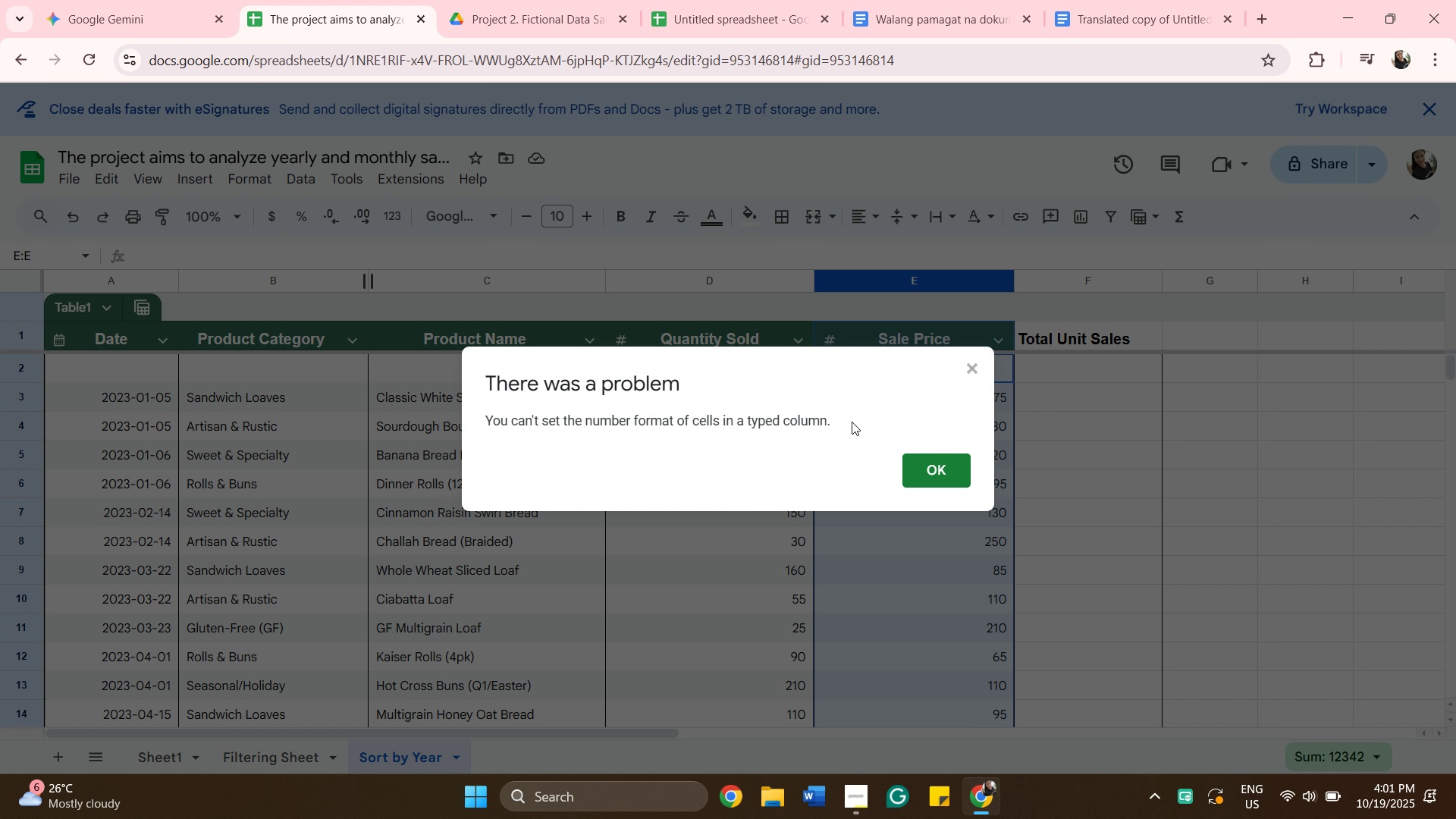 
left_click([919, 466])
 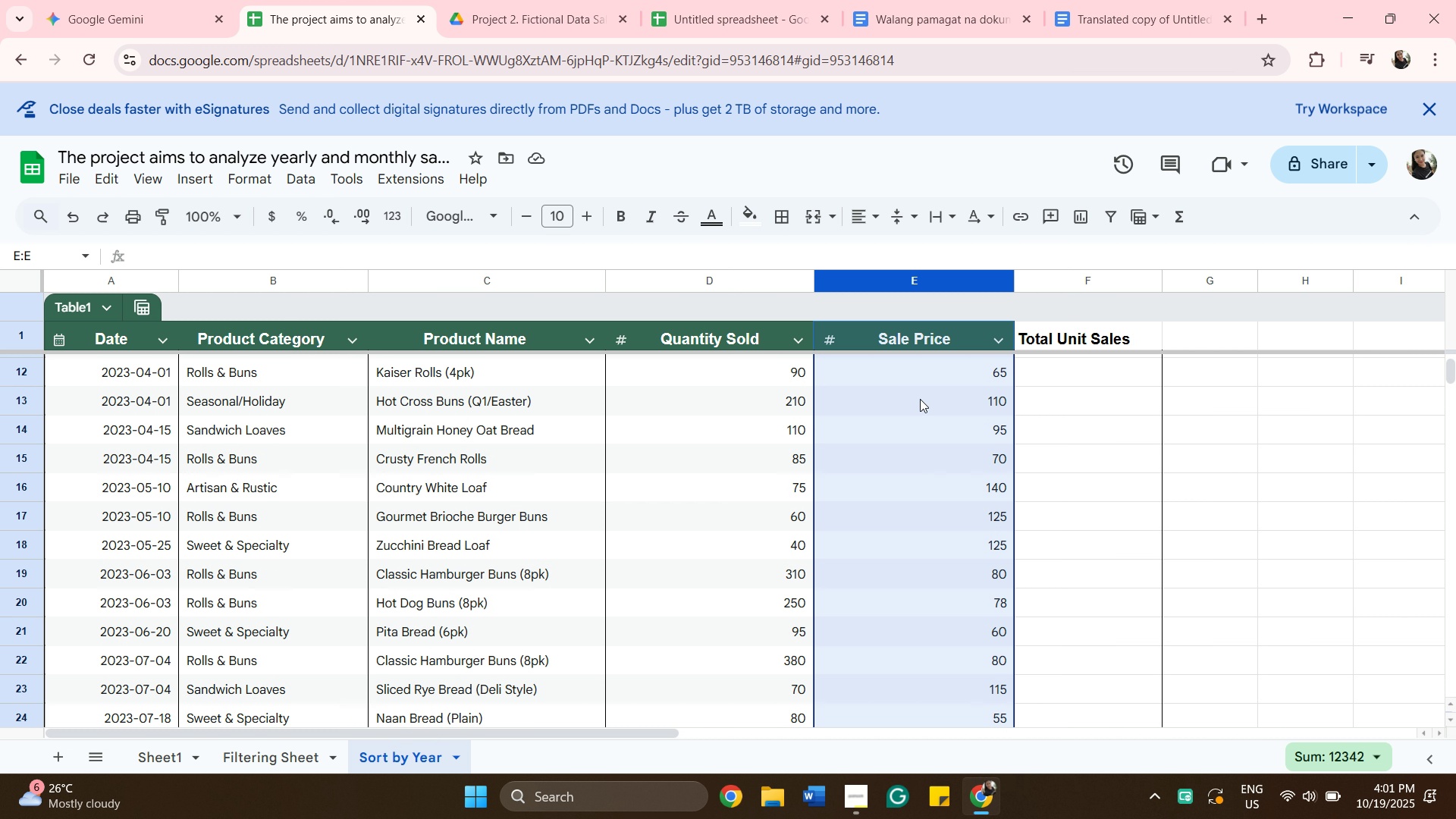 
scroll: coordinate [936, 430], scroll_direction: down, amount: 13.0
 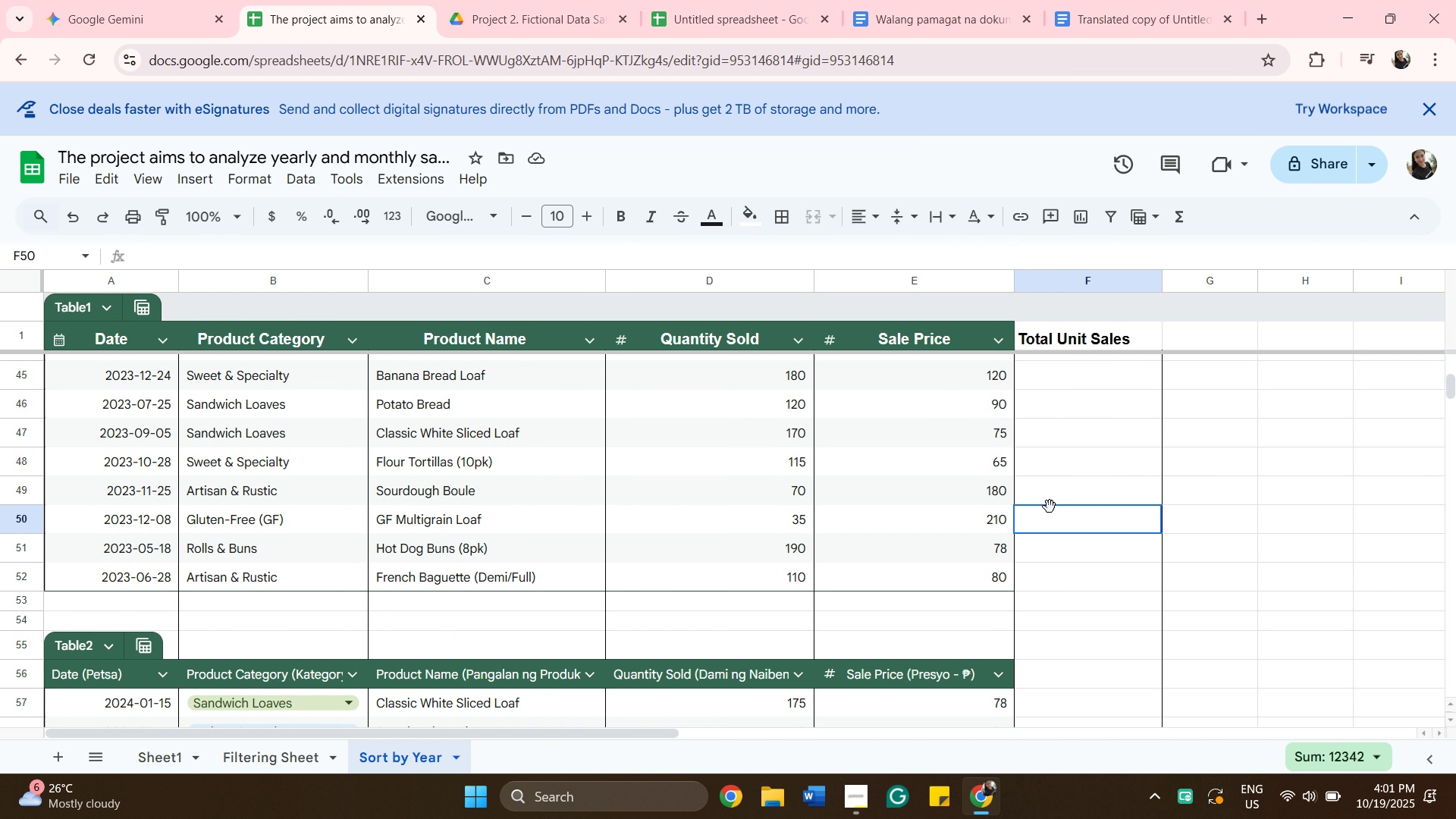 
scroll: coordinate [902, 473], scroll_direction: up, amount: 21.0
 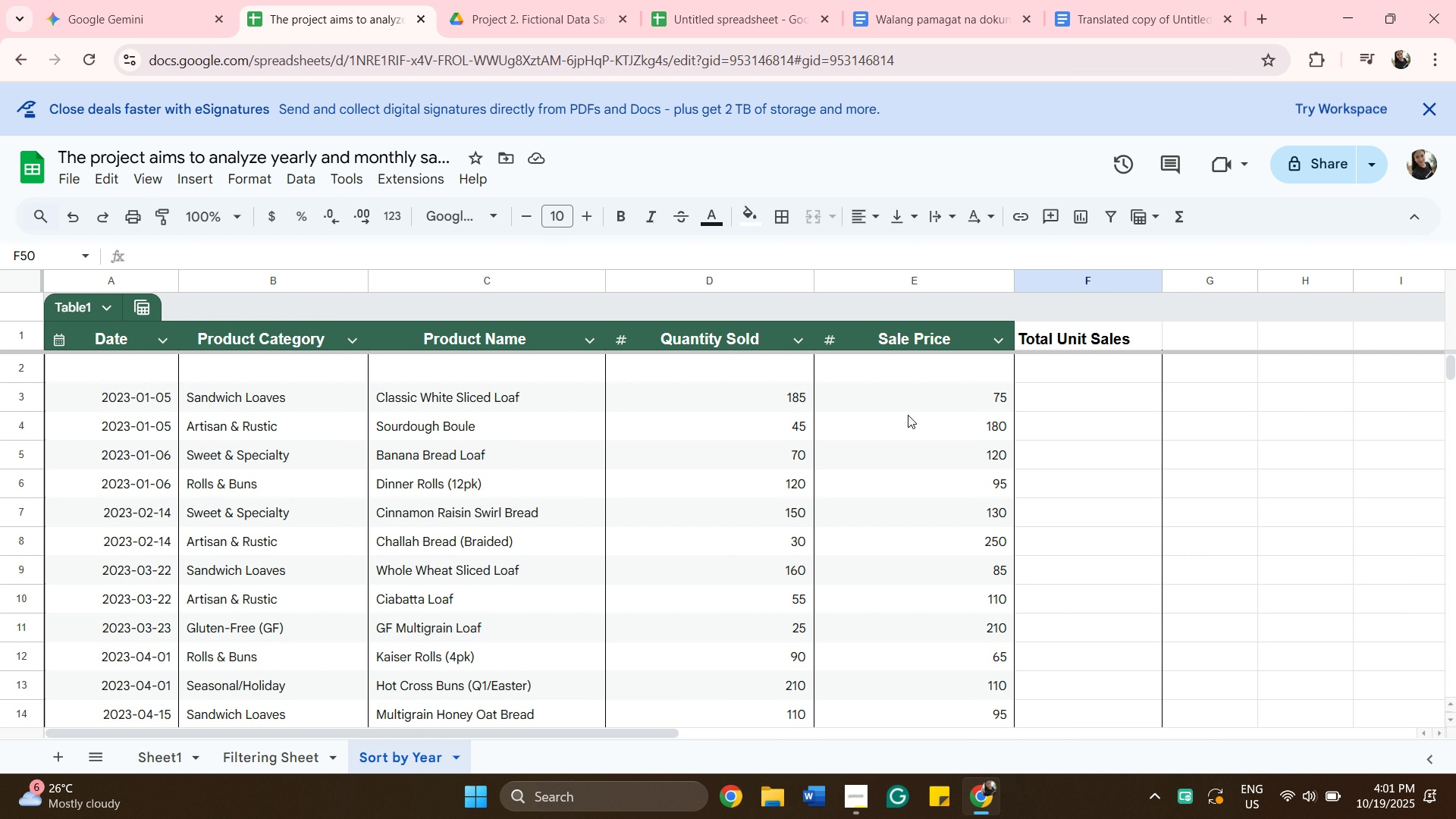 
left_click([900, 403])
 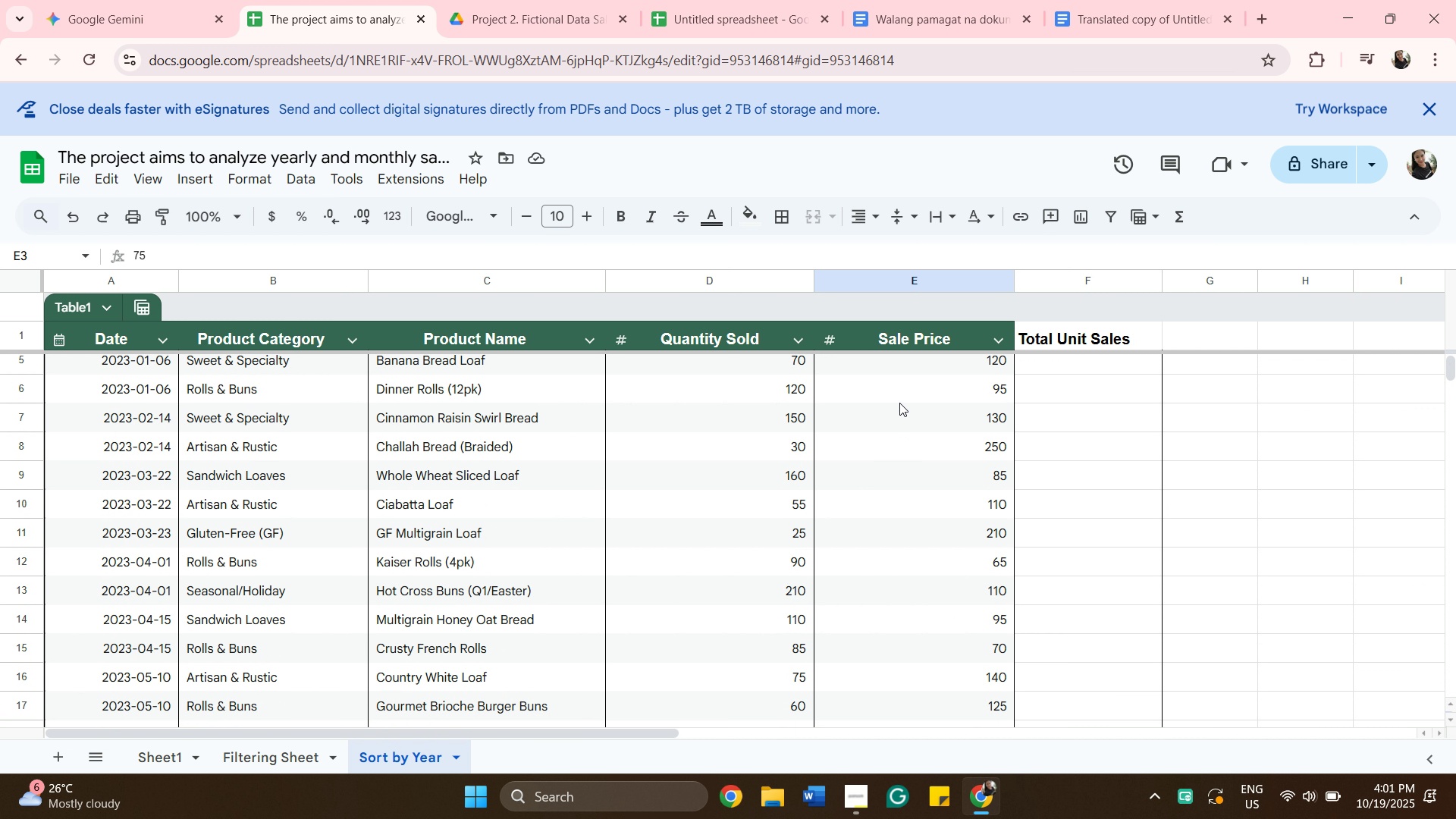 
scroll: coordinate [922, 522], scroll_direction: down, amount: 13.0
 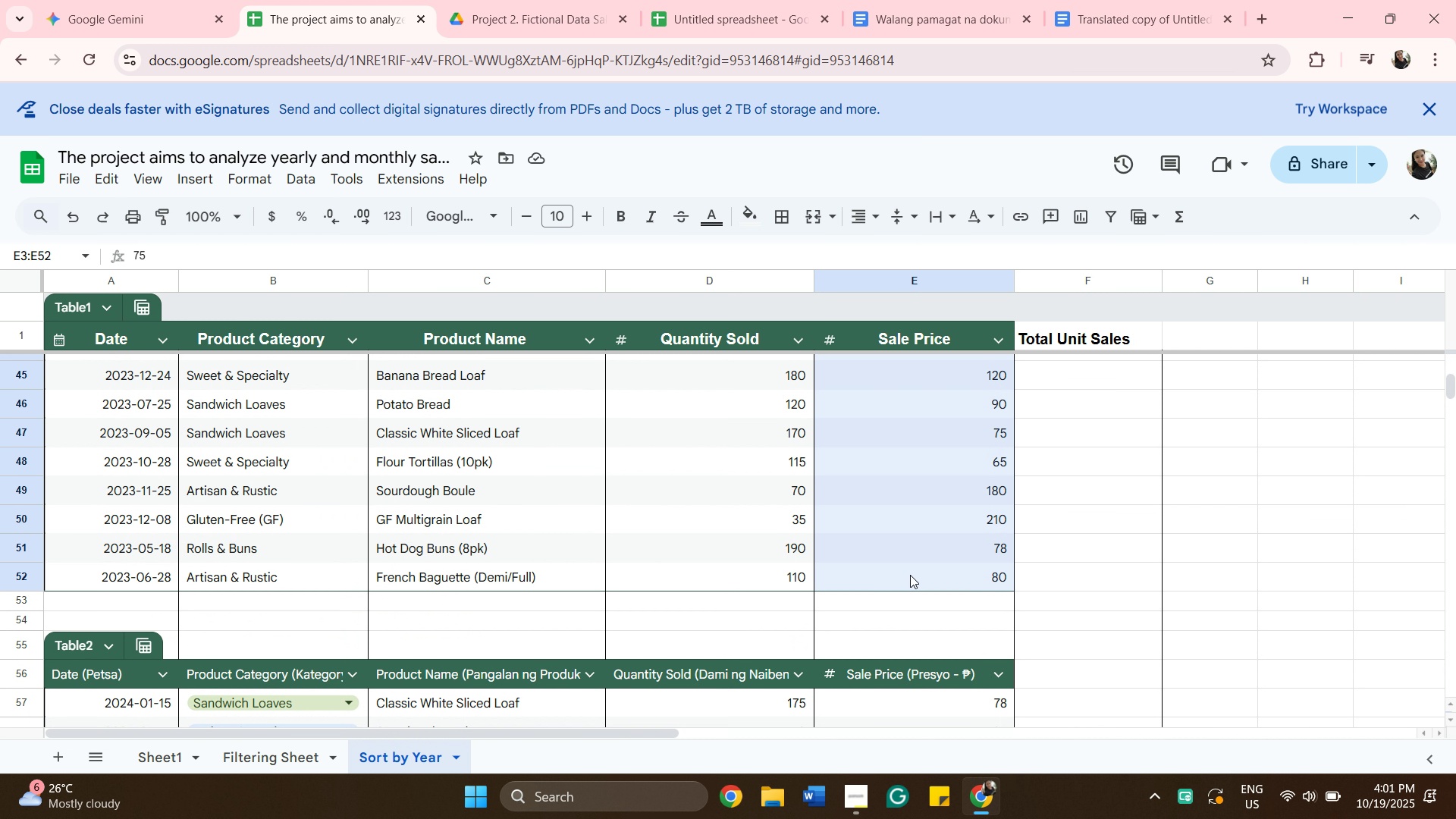 
hold_key(key=ShiftLeft, duration=0.49)
left_click([910, 575])
 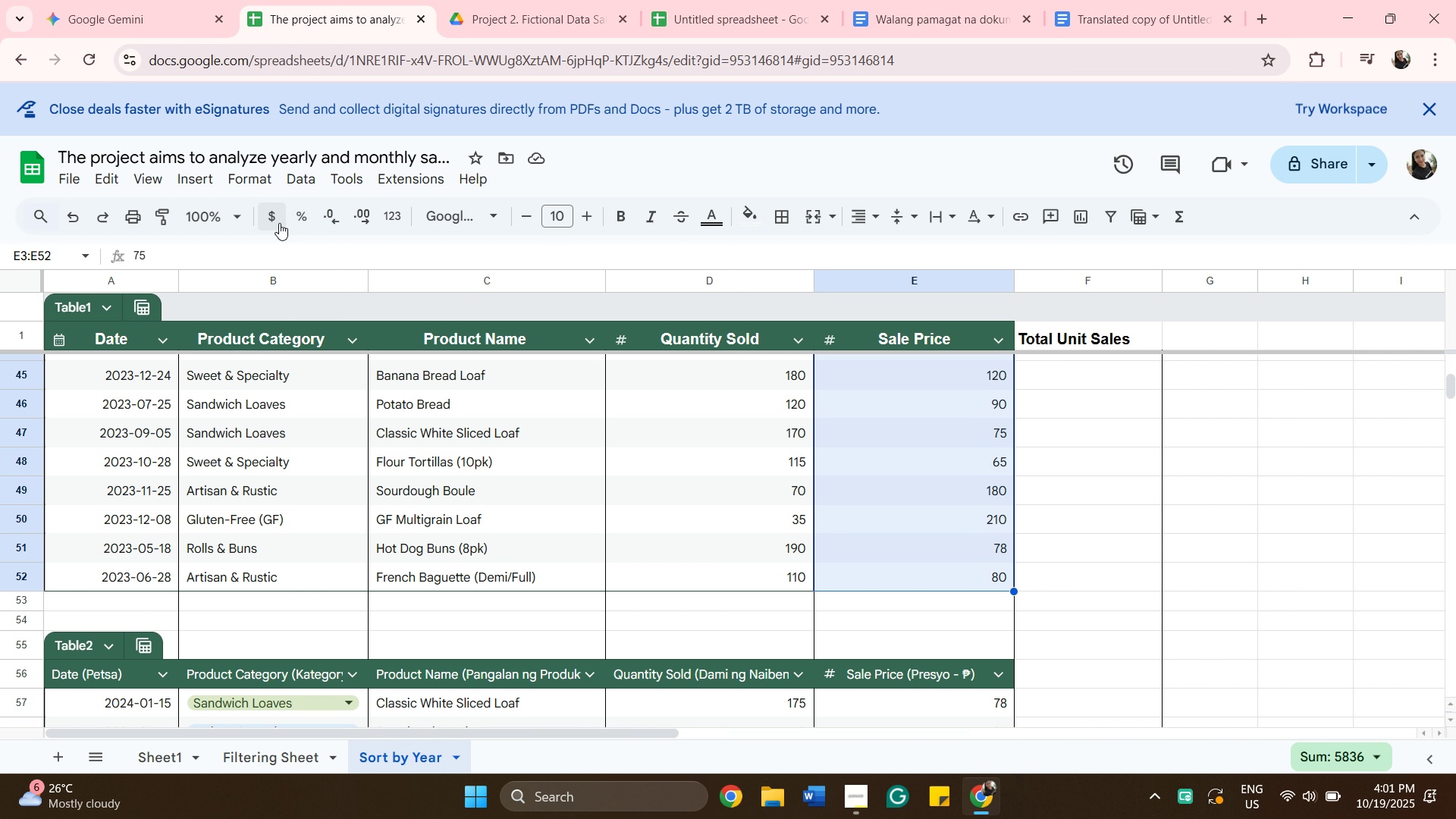 
left_click([277, 221])
 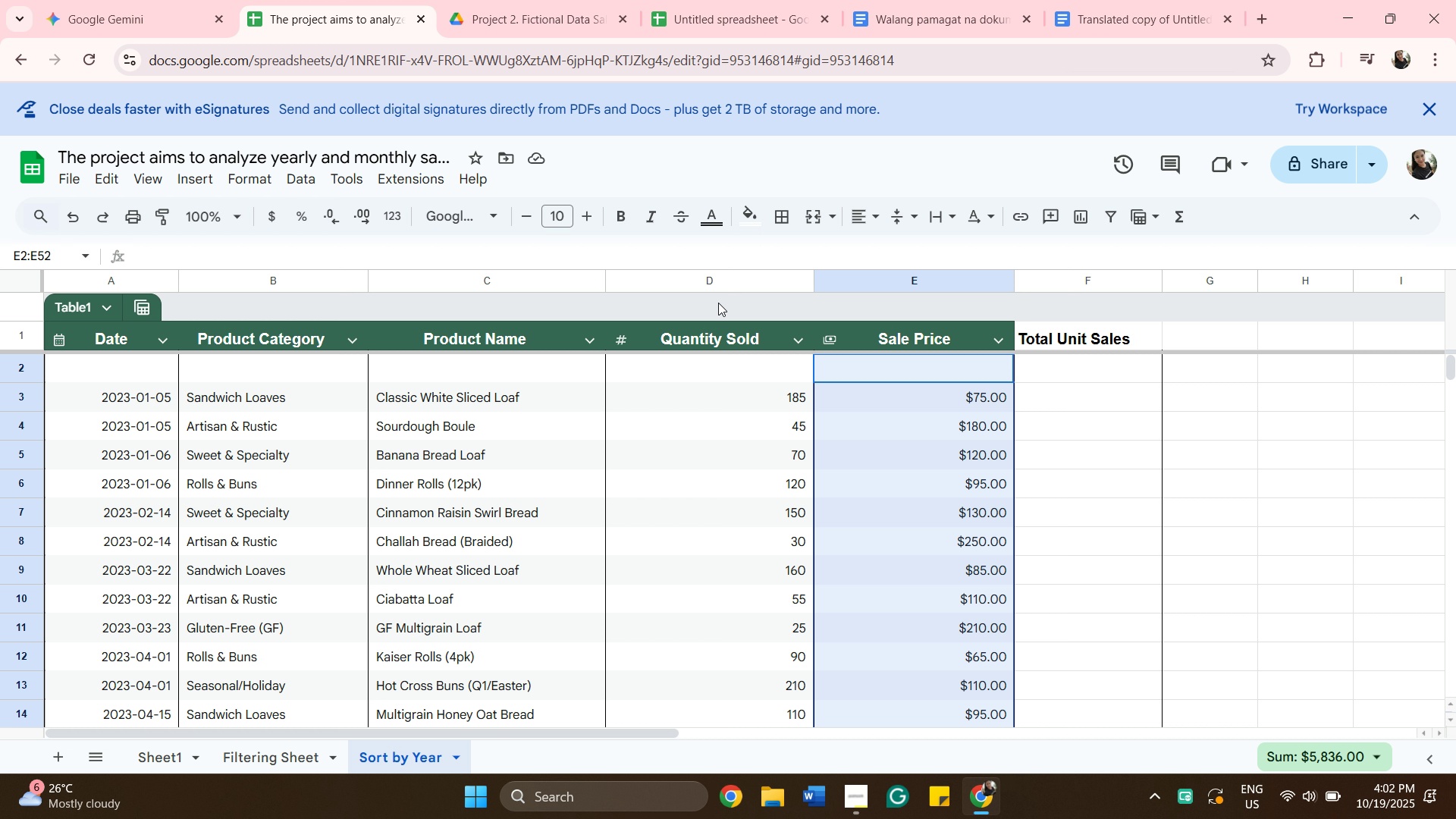 
wait(34.6)
 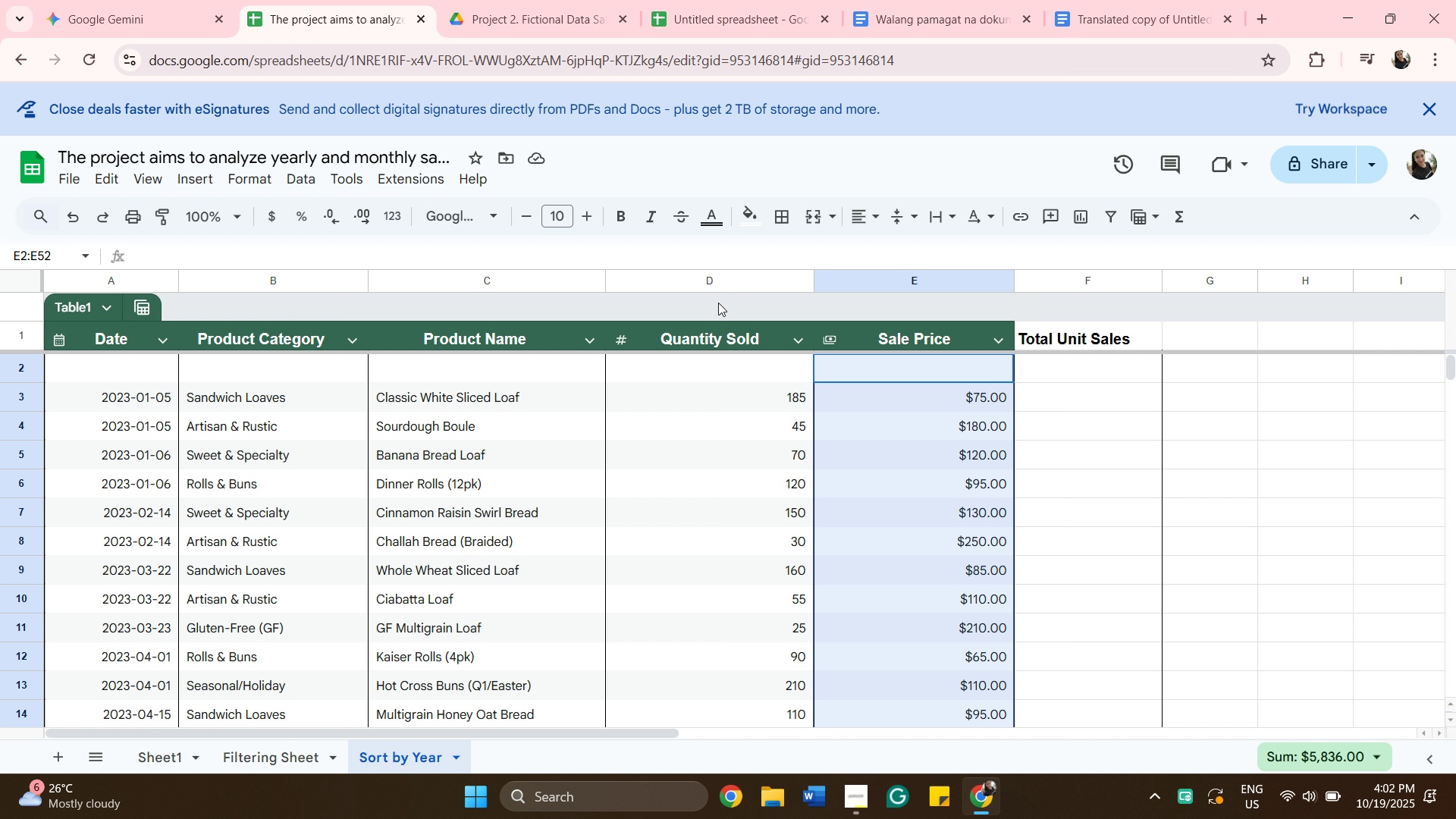 
scroll: coordinate [1018, 620], scroll_direction: down, amount: 15.0
 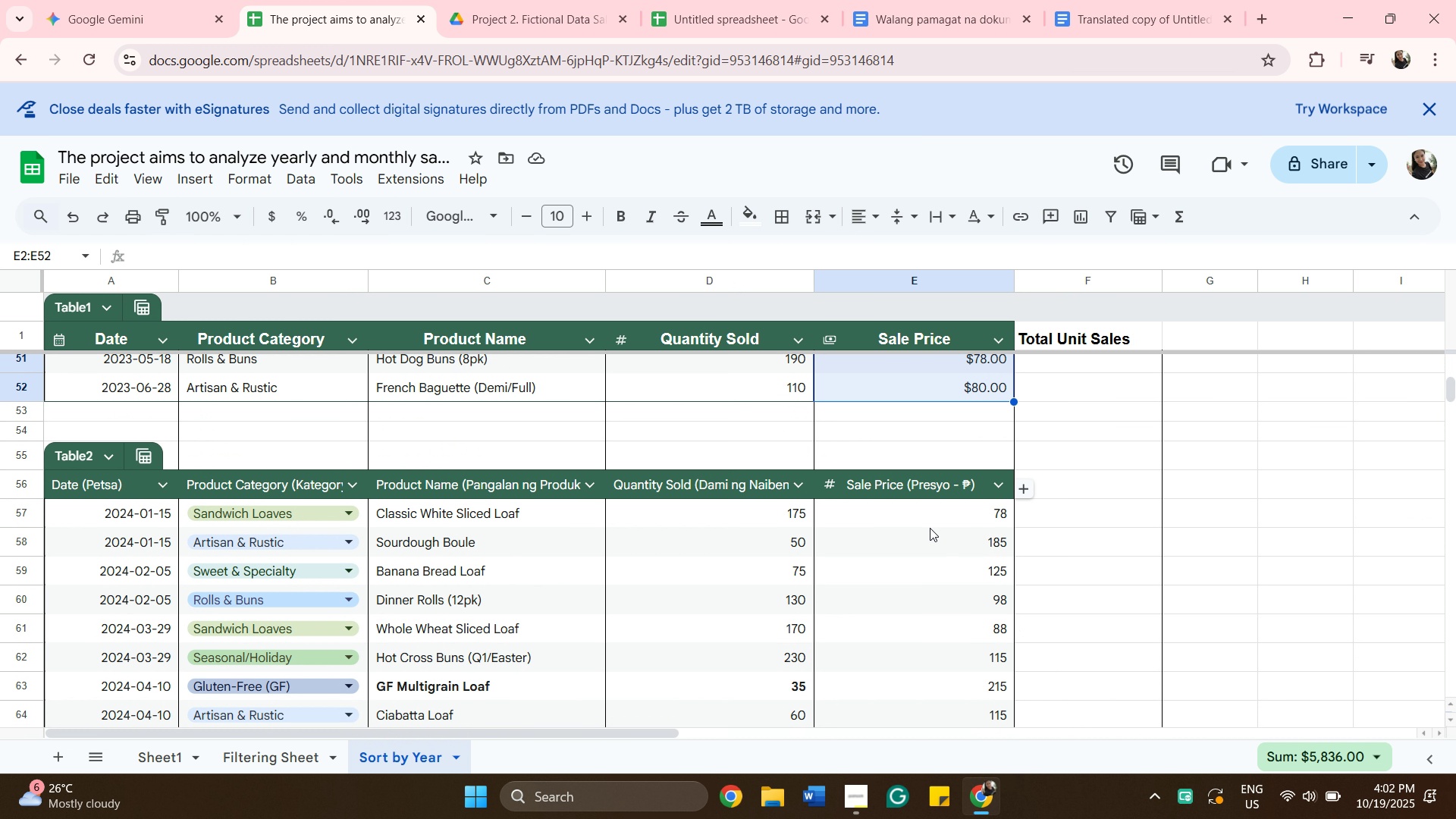 
left_click([922, 519])
 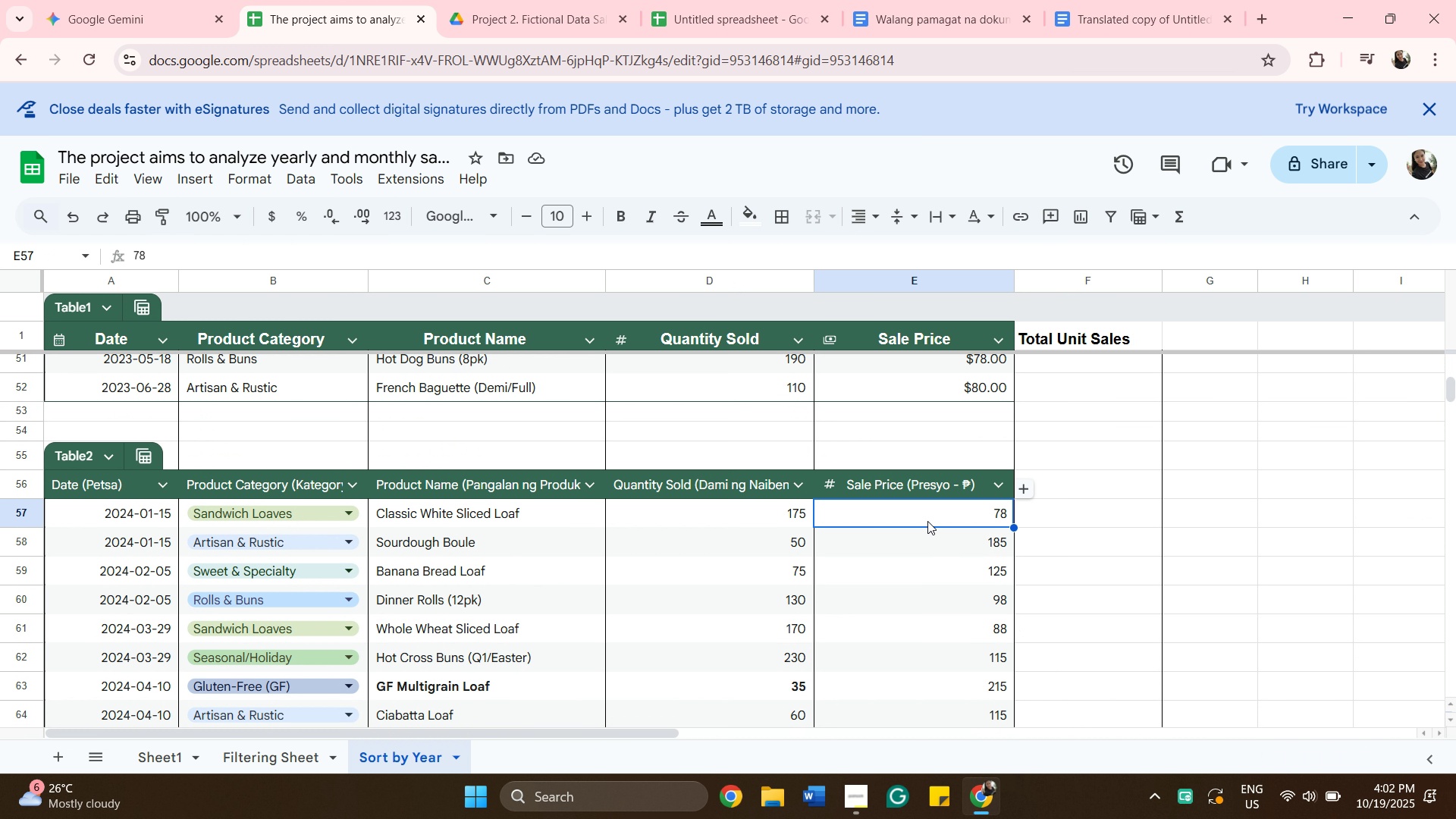 
scroll: coordinate [940, 538], scroll_direction: down, amount: 7.0
 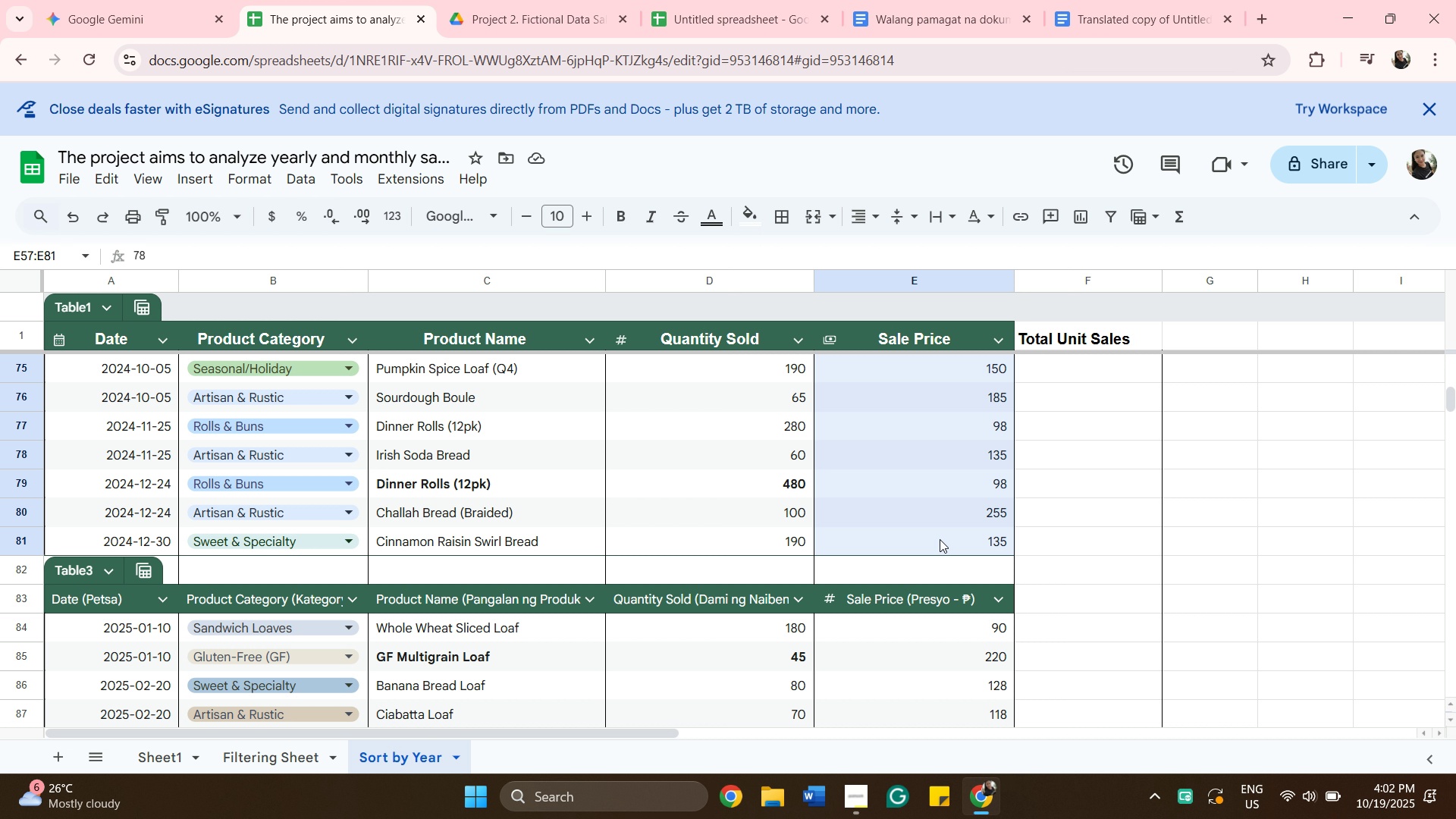 
hold_key(key=ShiftLeft, duration=0.34)
left_click([940, 539])
 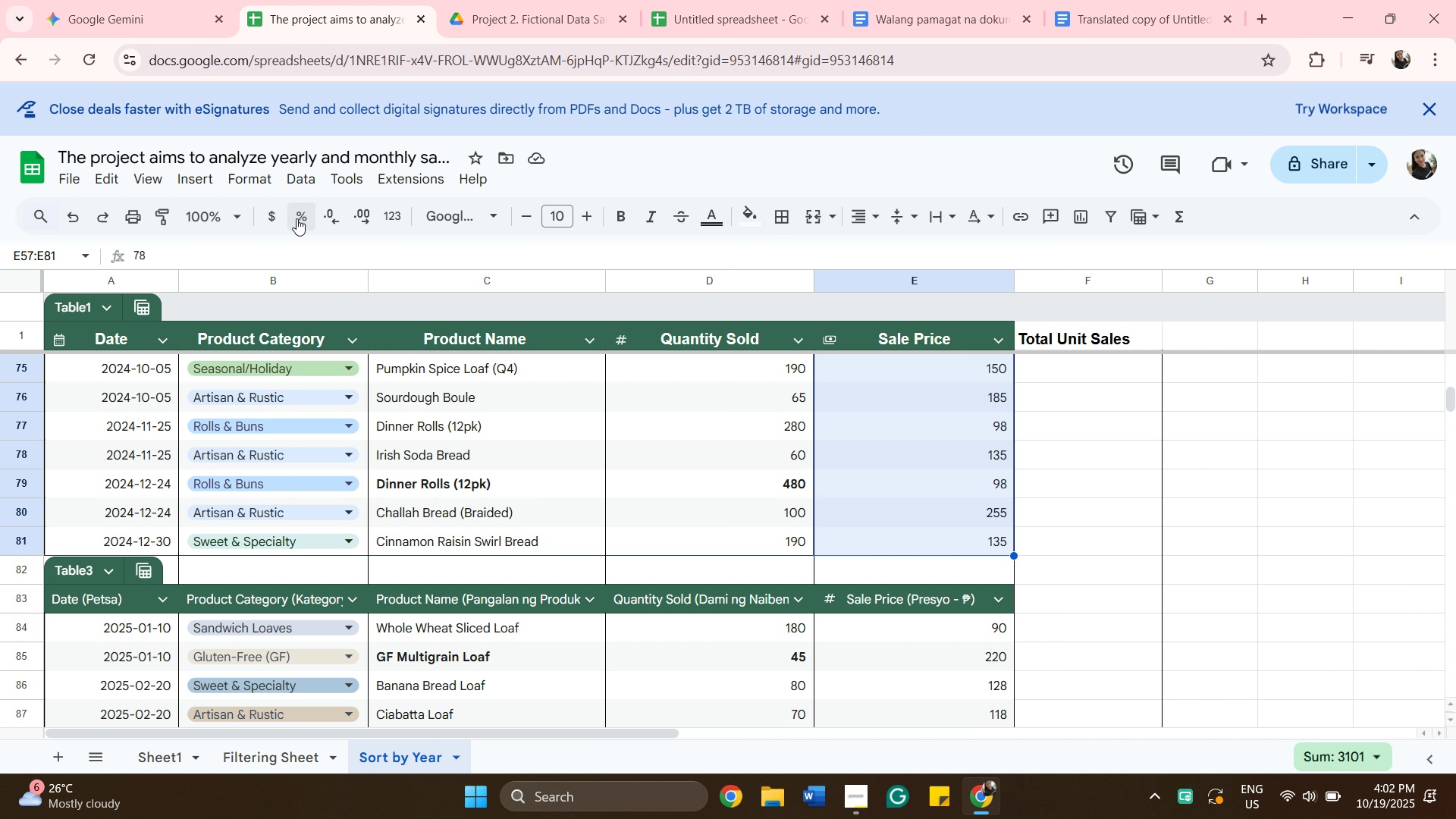 
left_click([283, 210])
 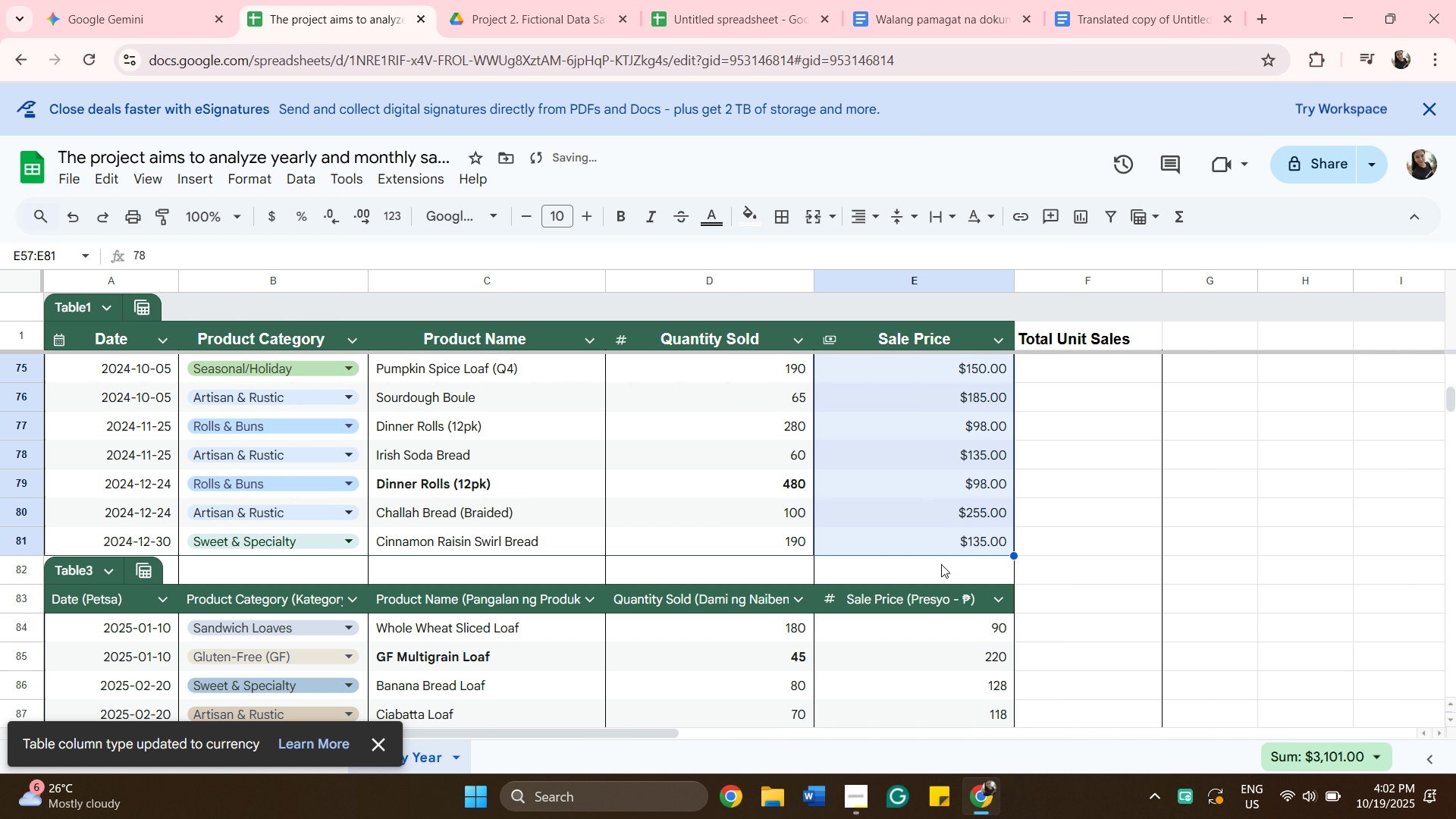 
scroll: coordinate [941, 564], scroll_direction: down, amount: 3.0
 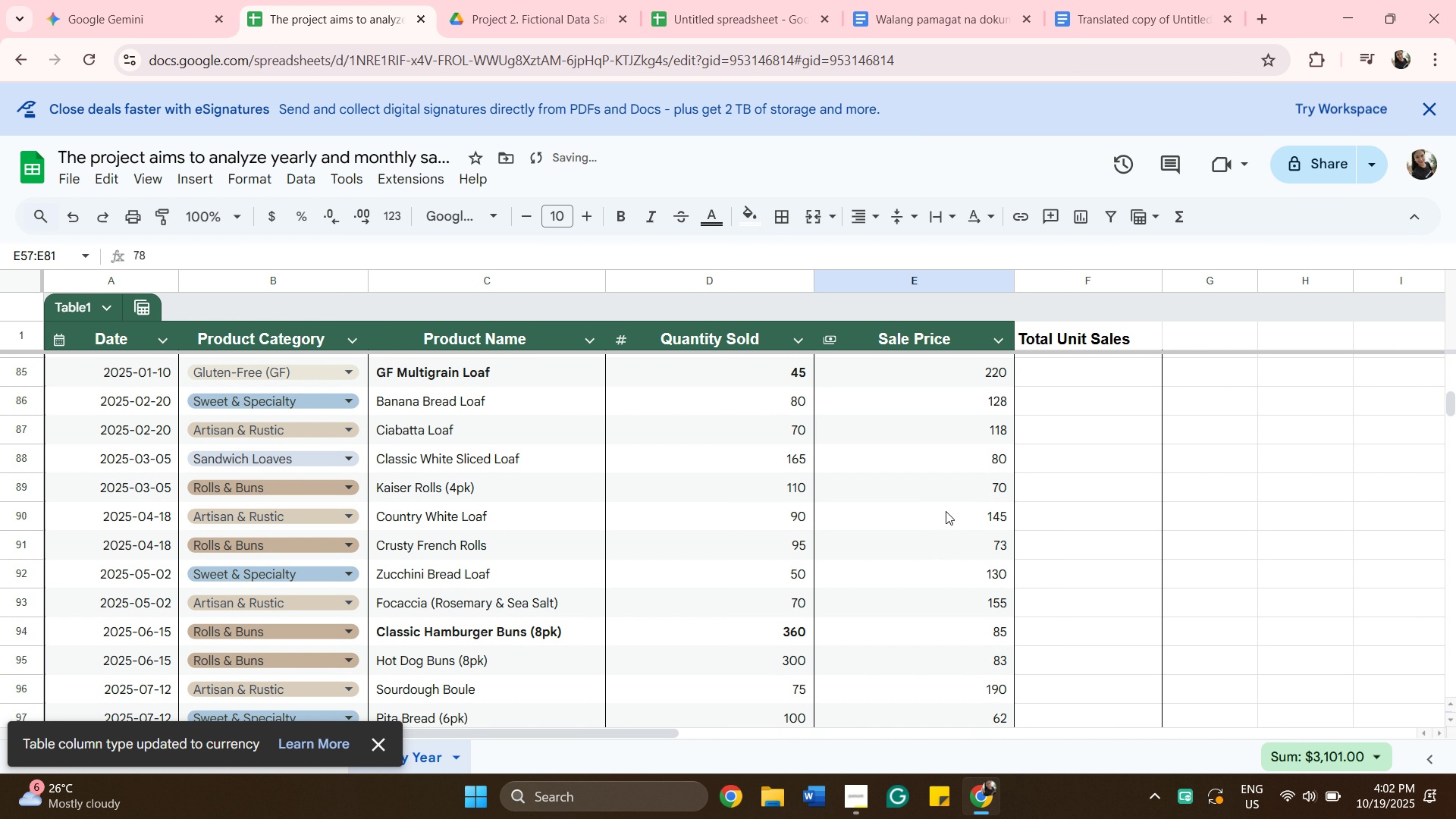 
scroll: coordinate [956, 530], scroll_direction: up, amount: 2.0
 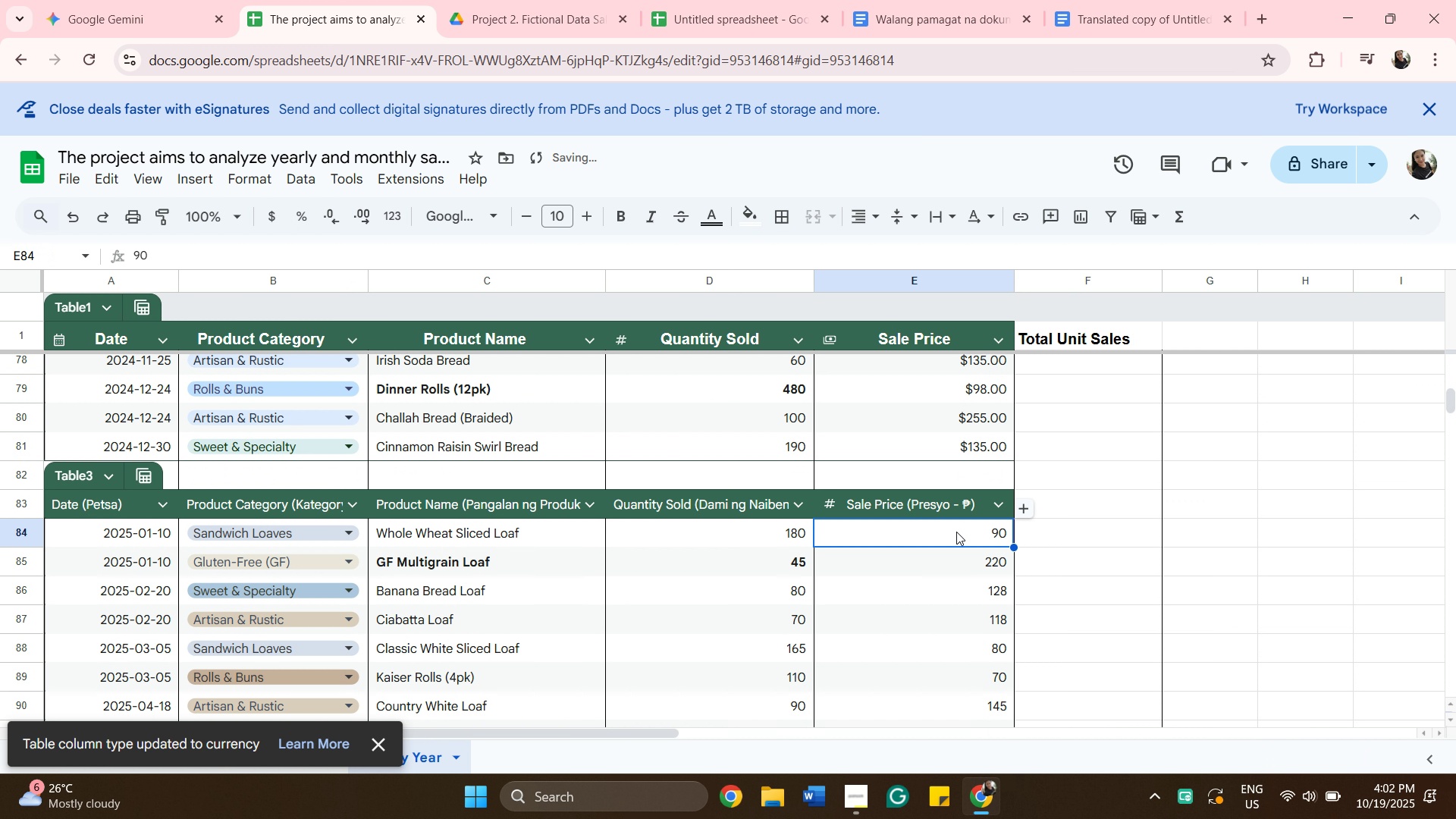 
left_click([956, 532])
 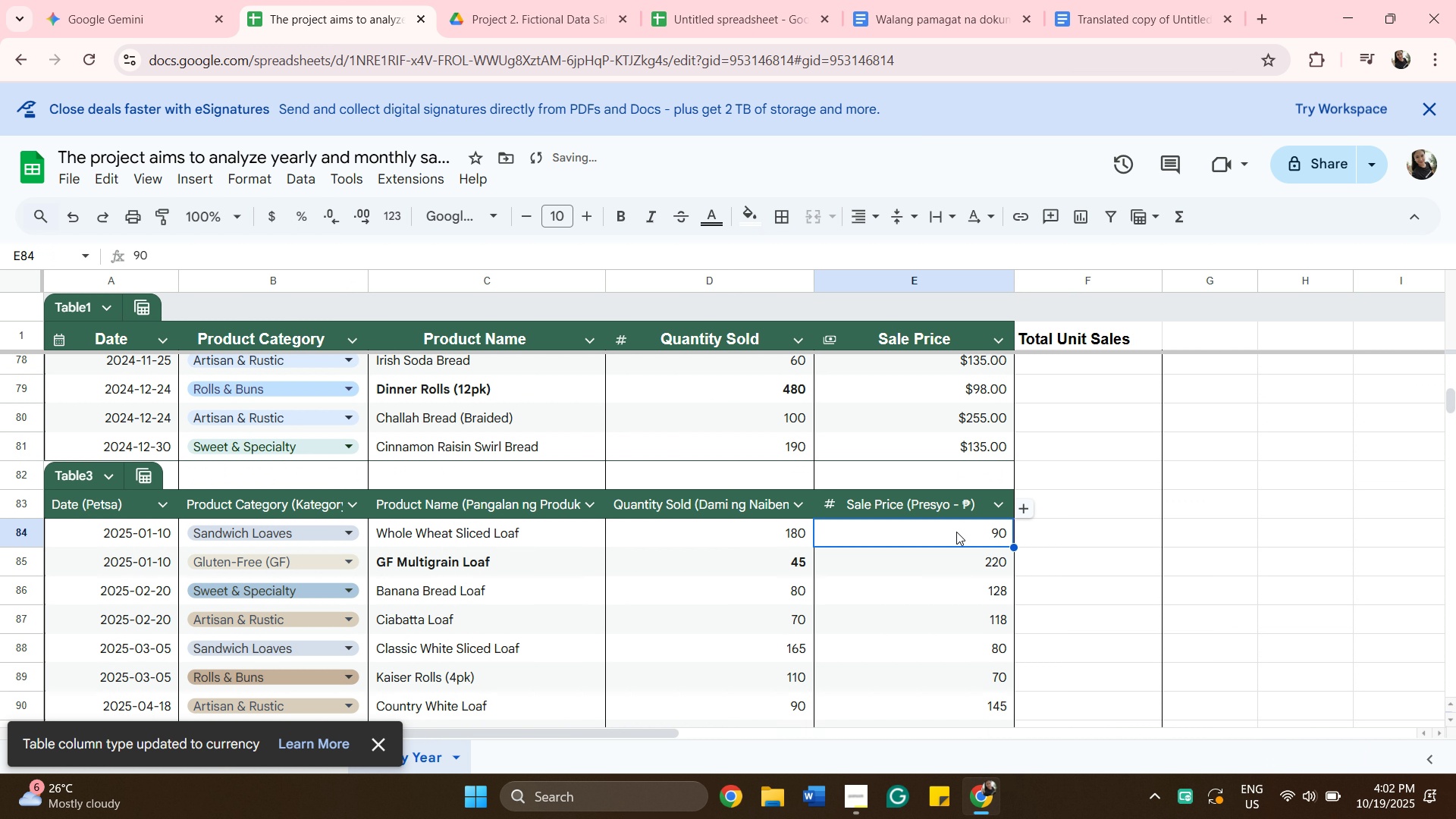 
scroll: coordinate [956, 532], scroll_direction: down, amount: 8.0
 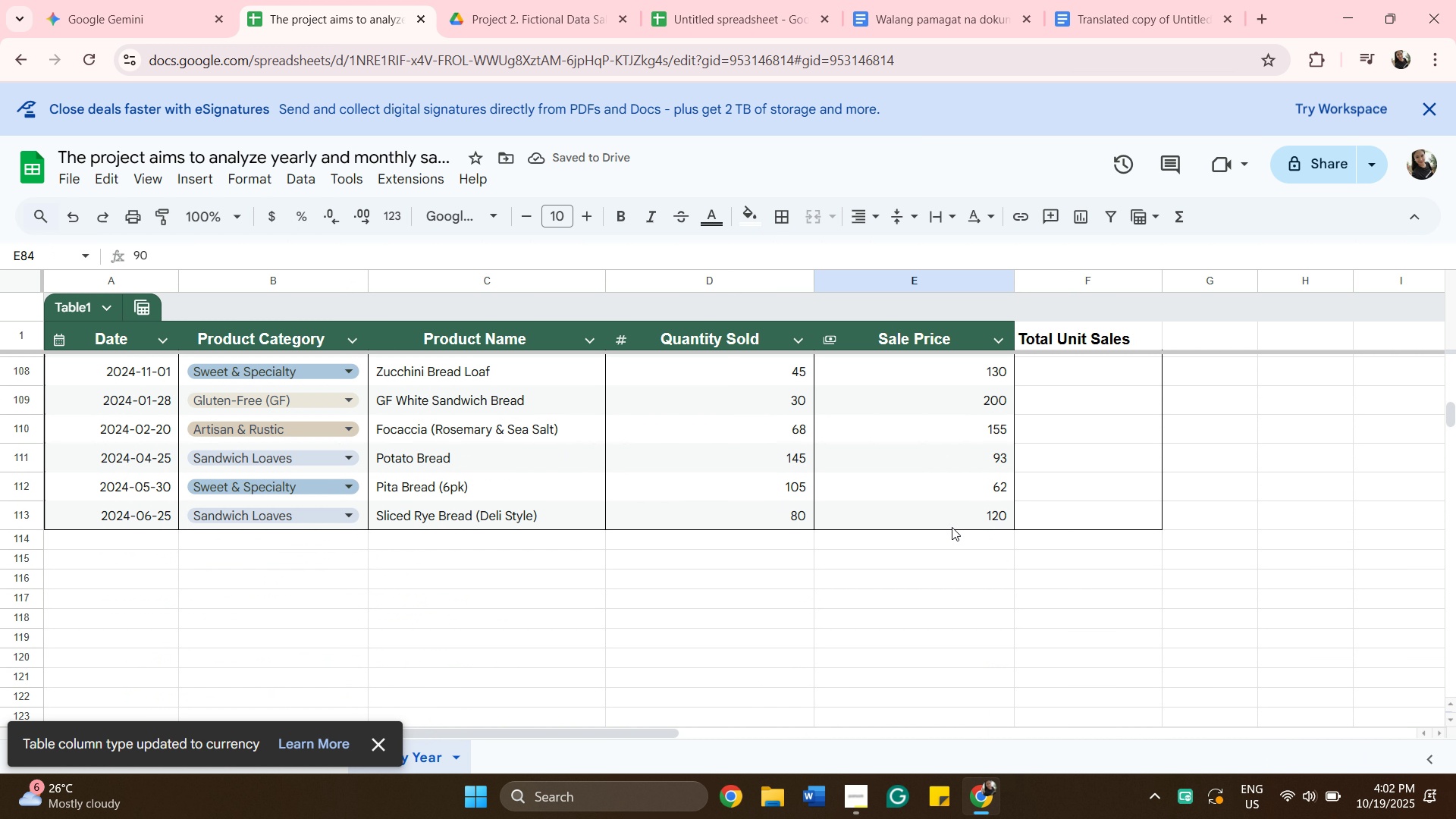 
key(Shift+ShiftLeft)
 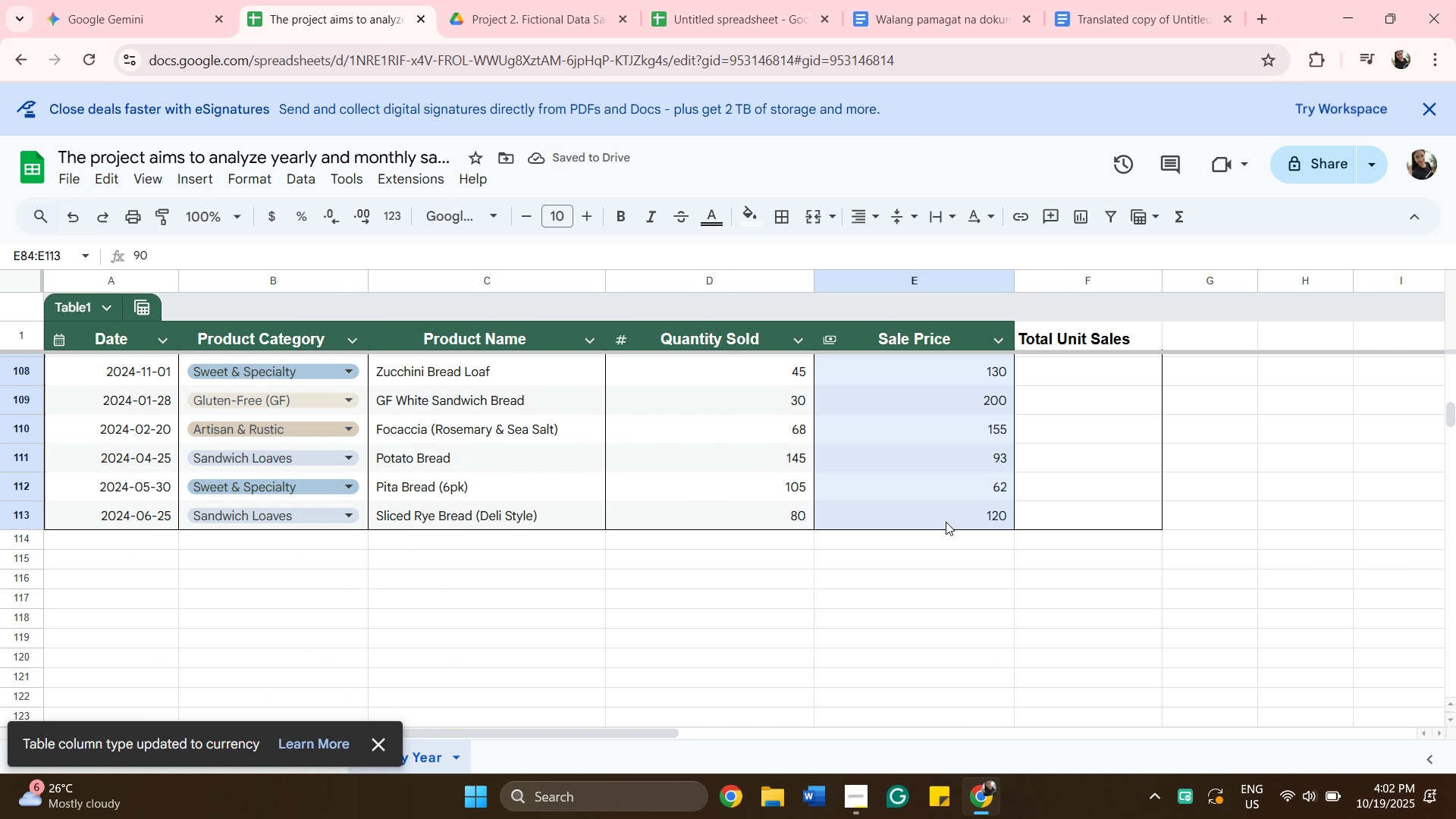 
left_click([946, 522])
 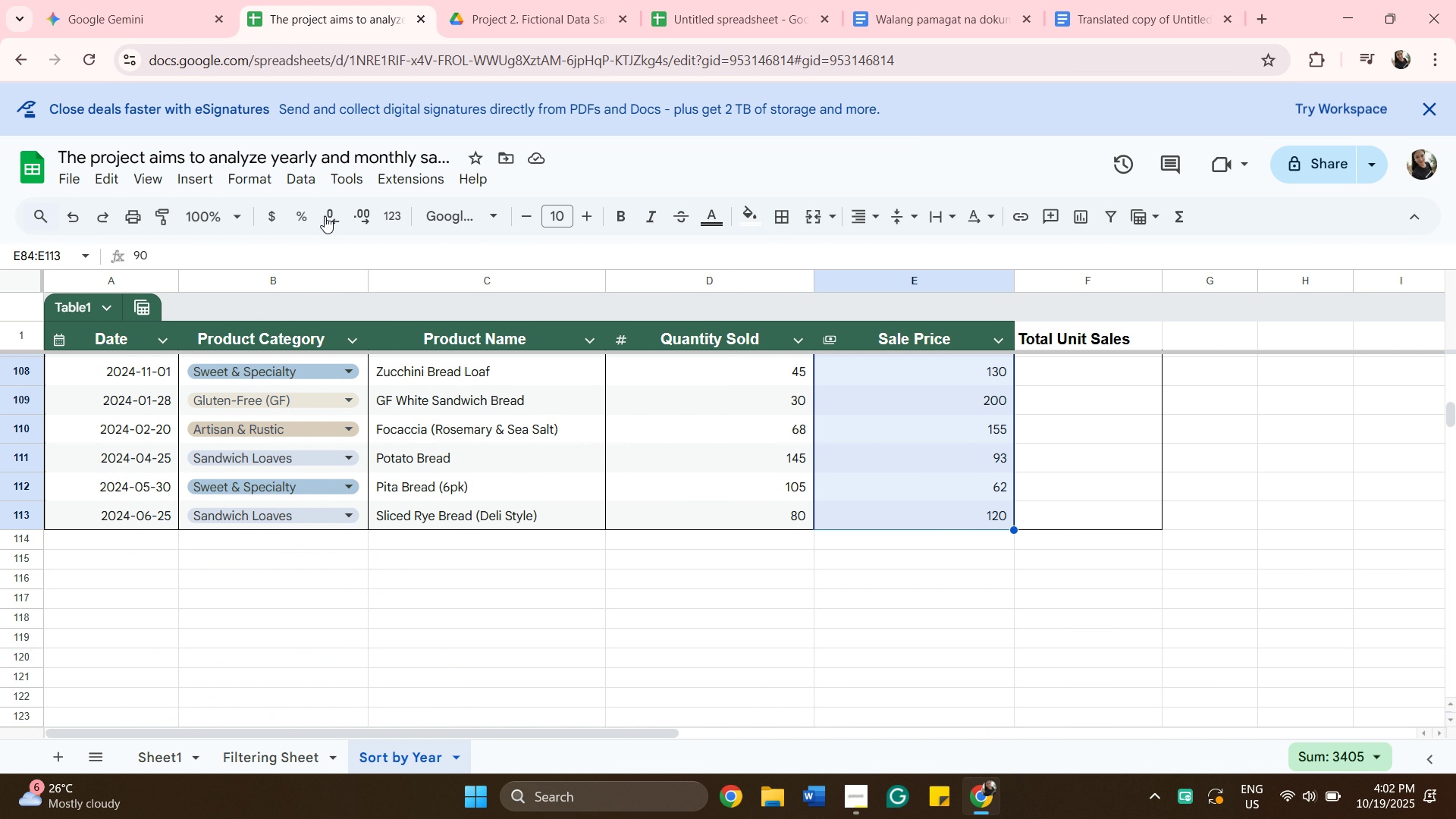 
left_click([282, 212])
 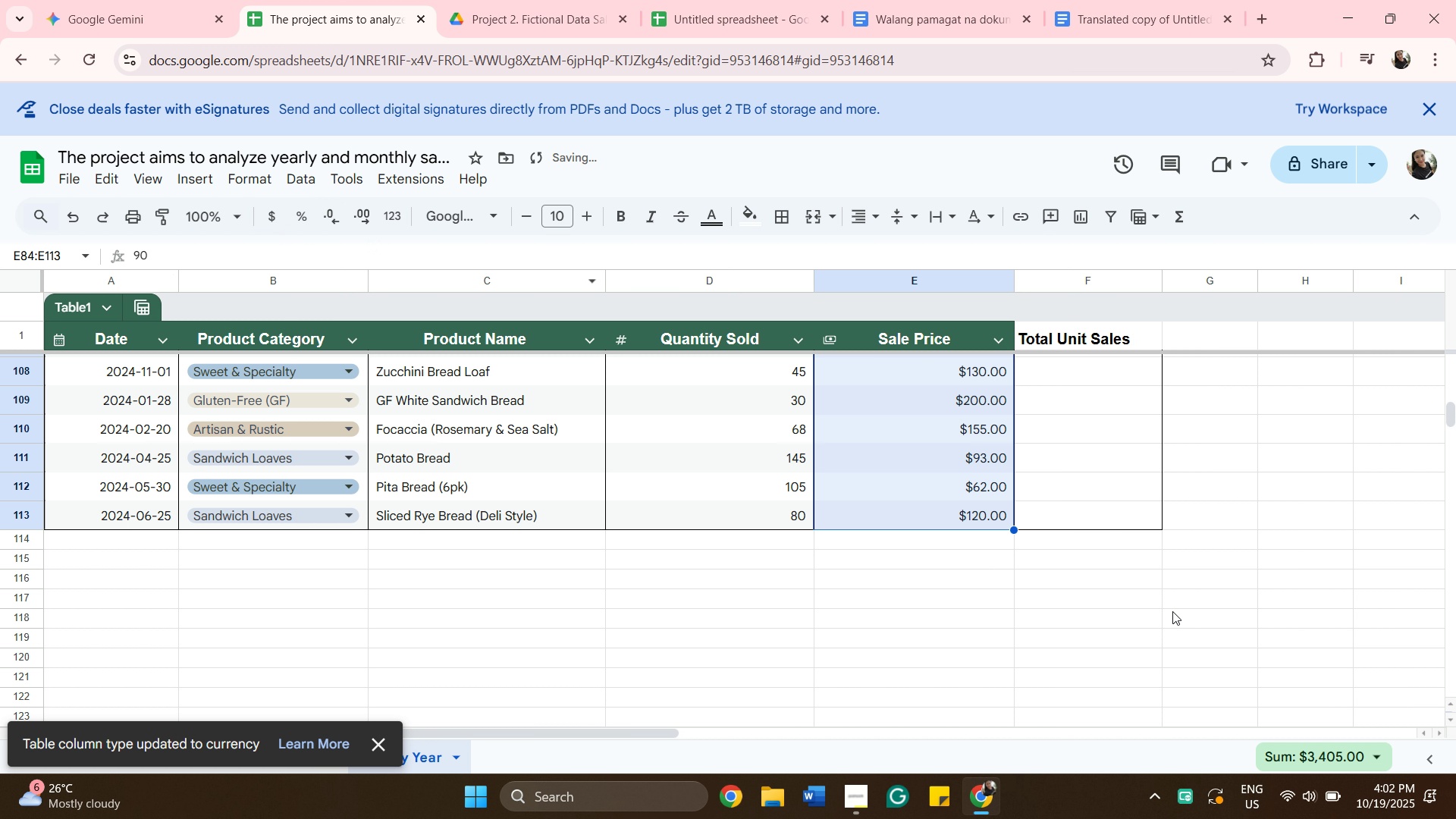 
scroll: coordinate [1163, 592], scroll_direction: up, amount: 43.0
 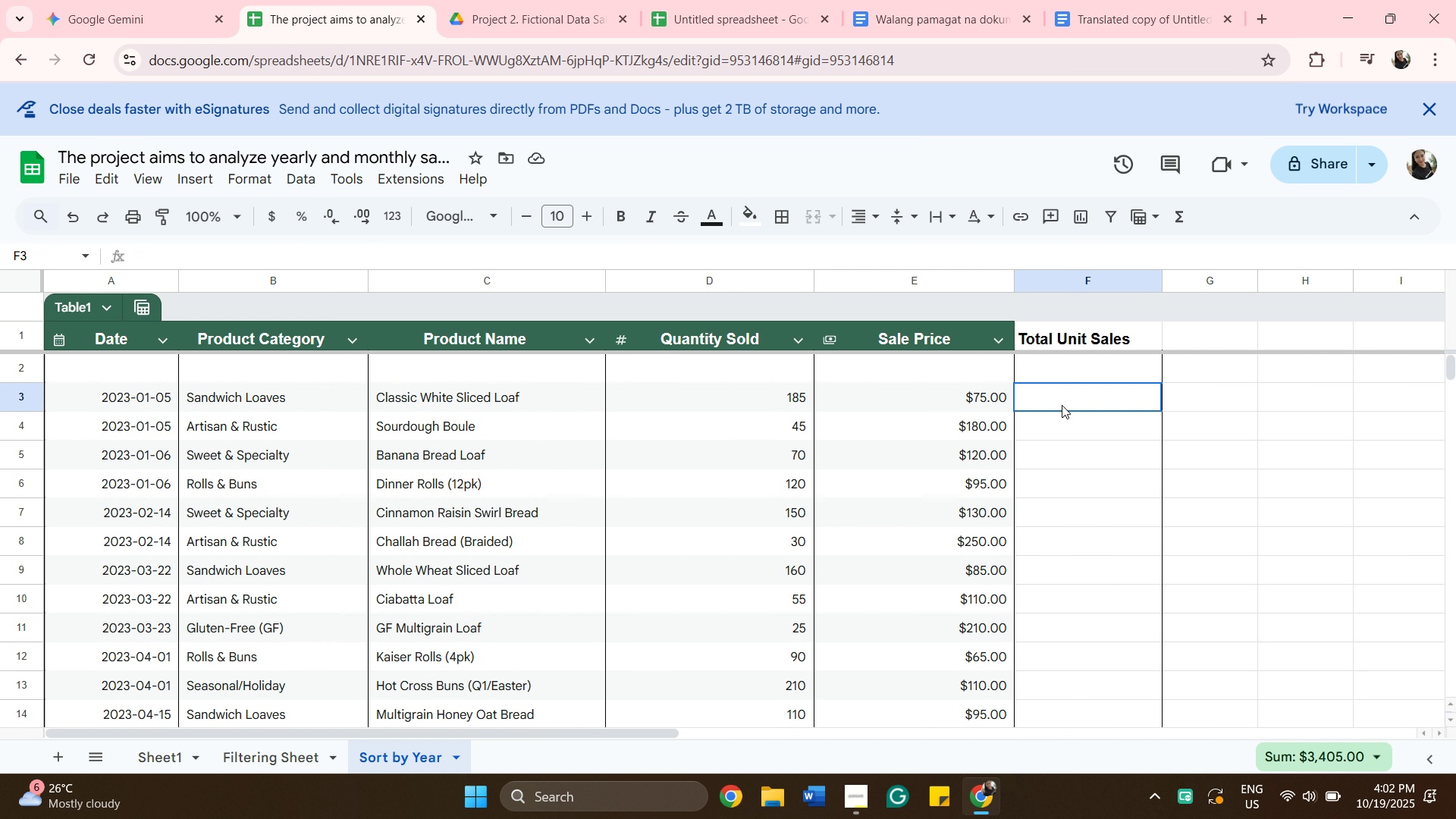 
left_click([1062, 405])
 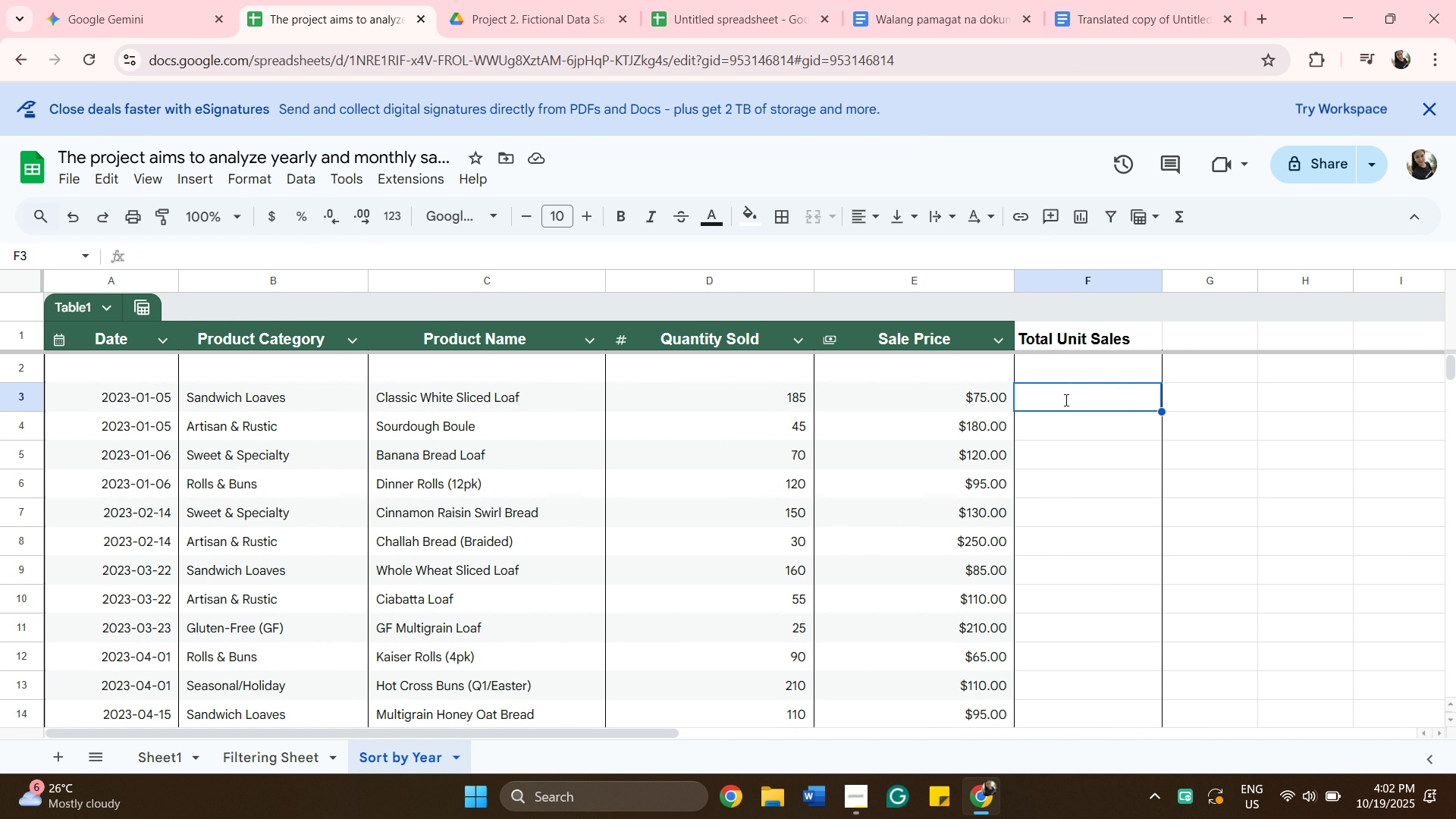 
type(=sum)
 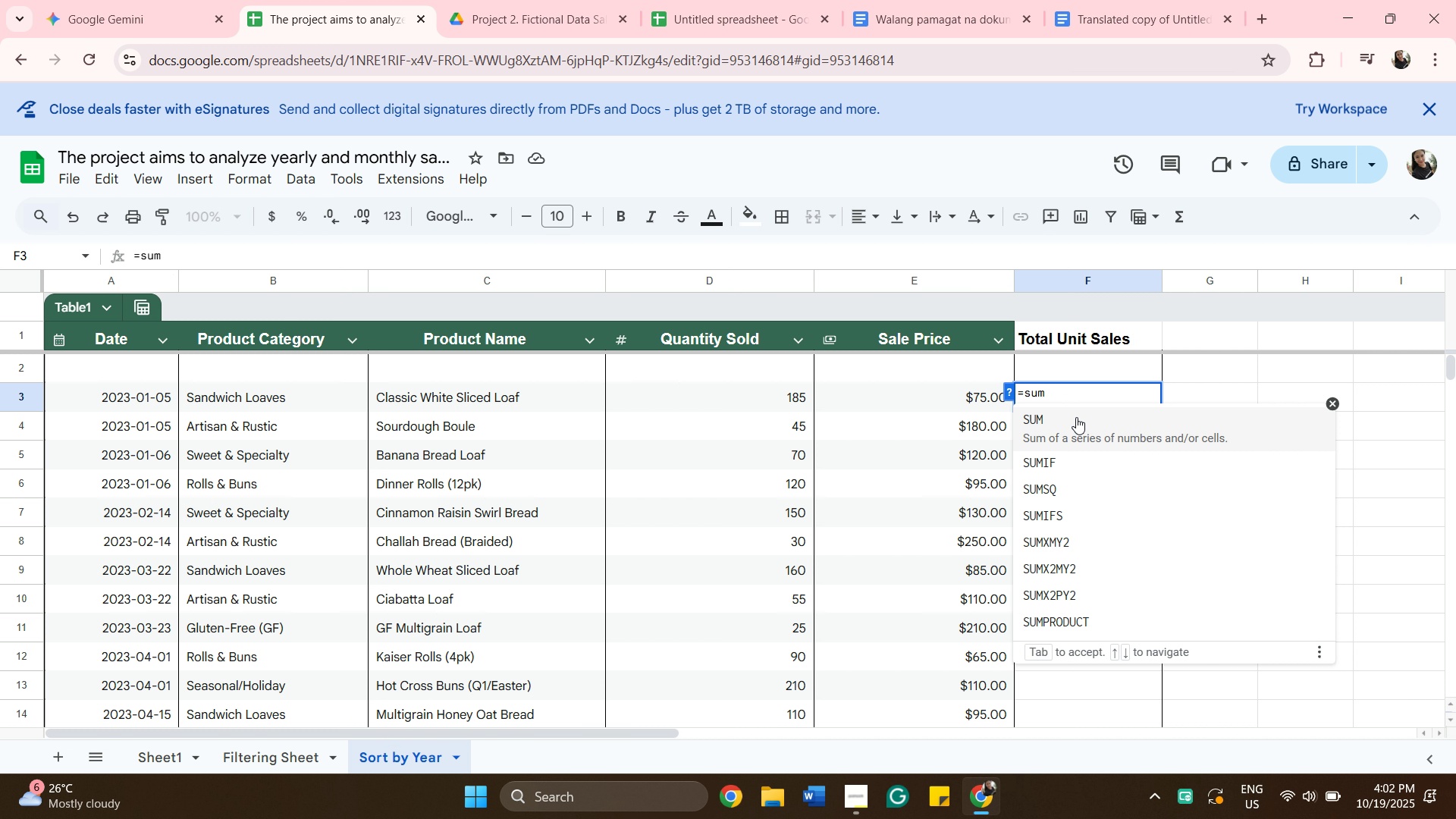 
left_click([1084, 419])
 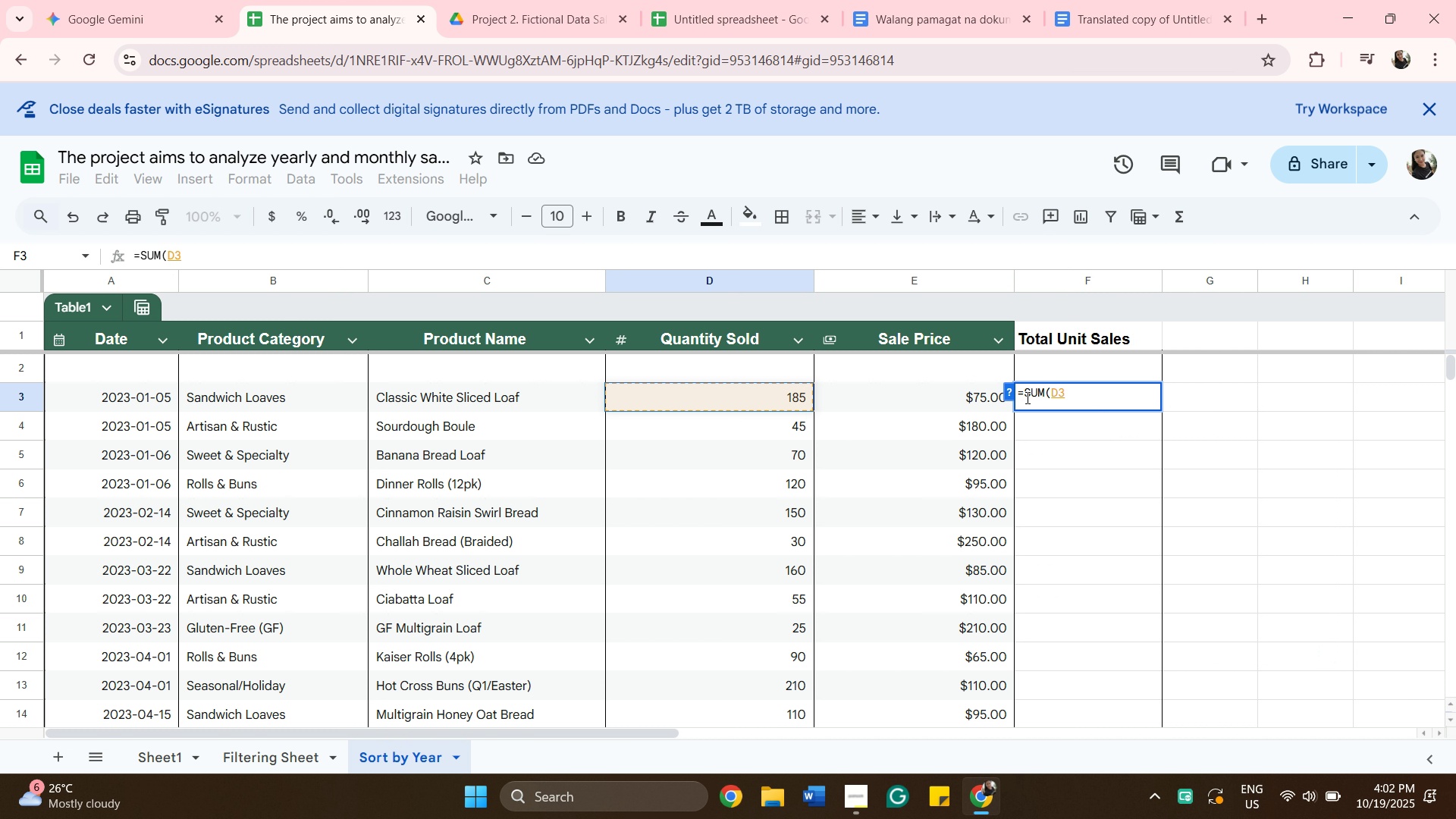 
key(Comma)
 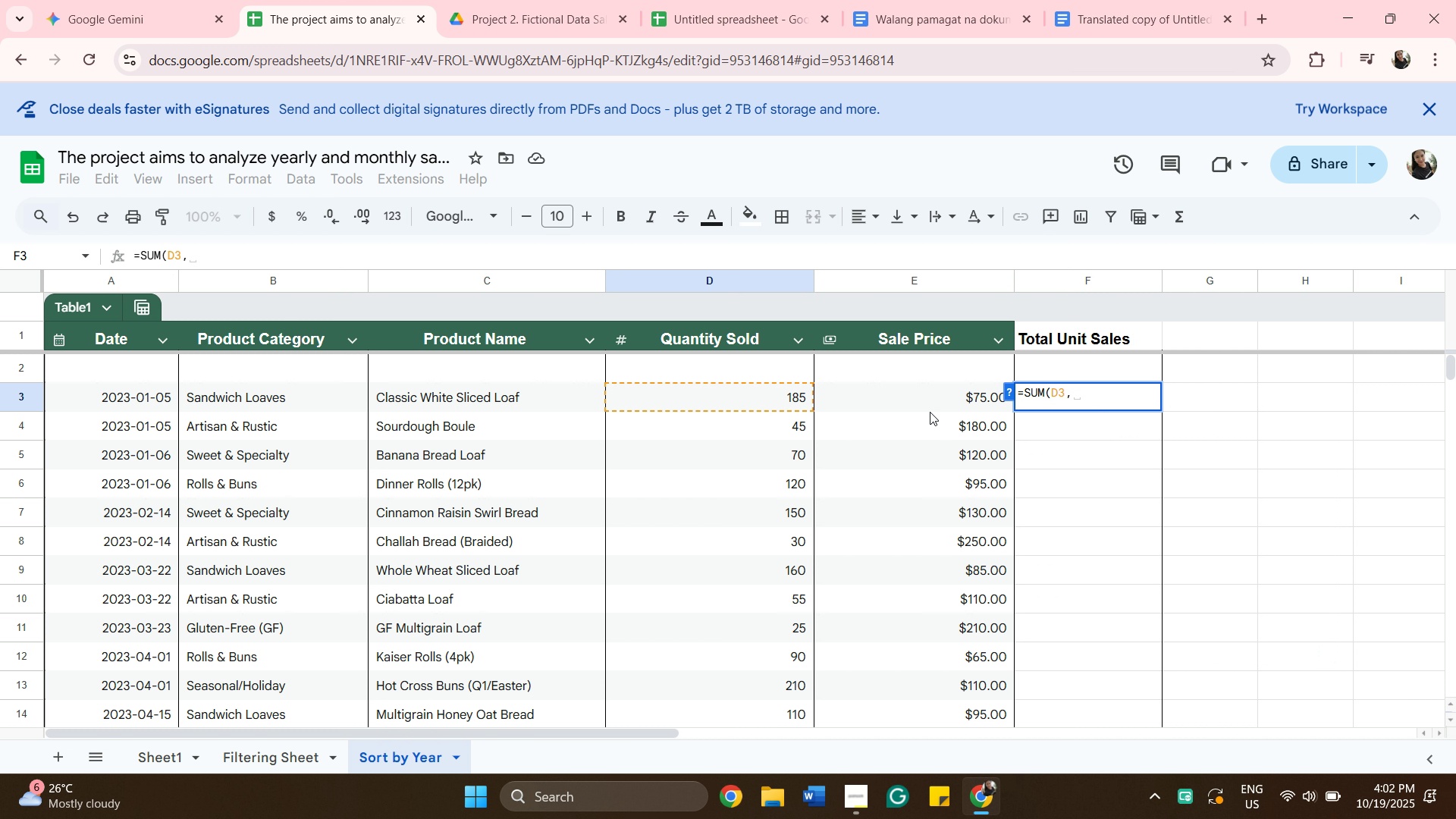 
left_click([927, 409])
 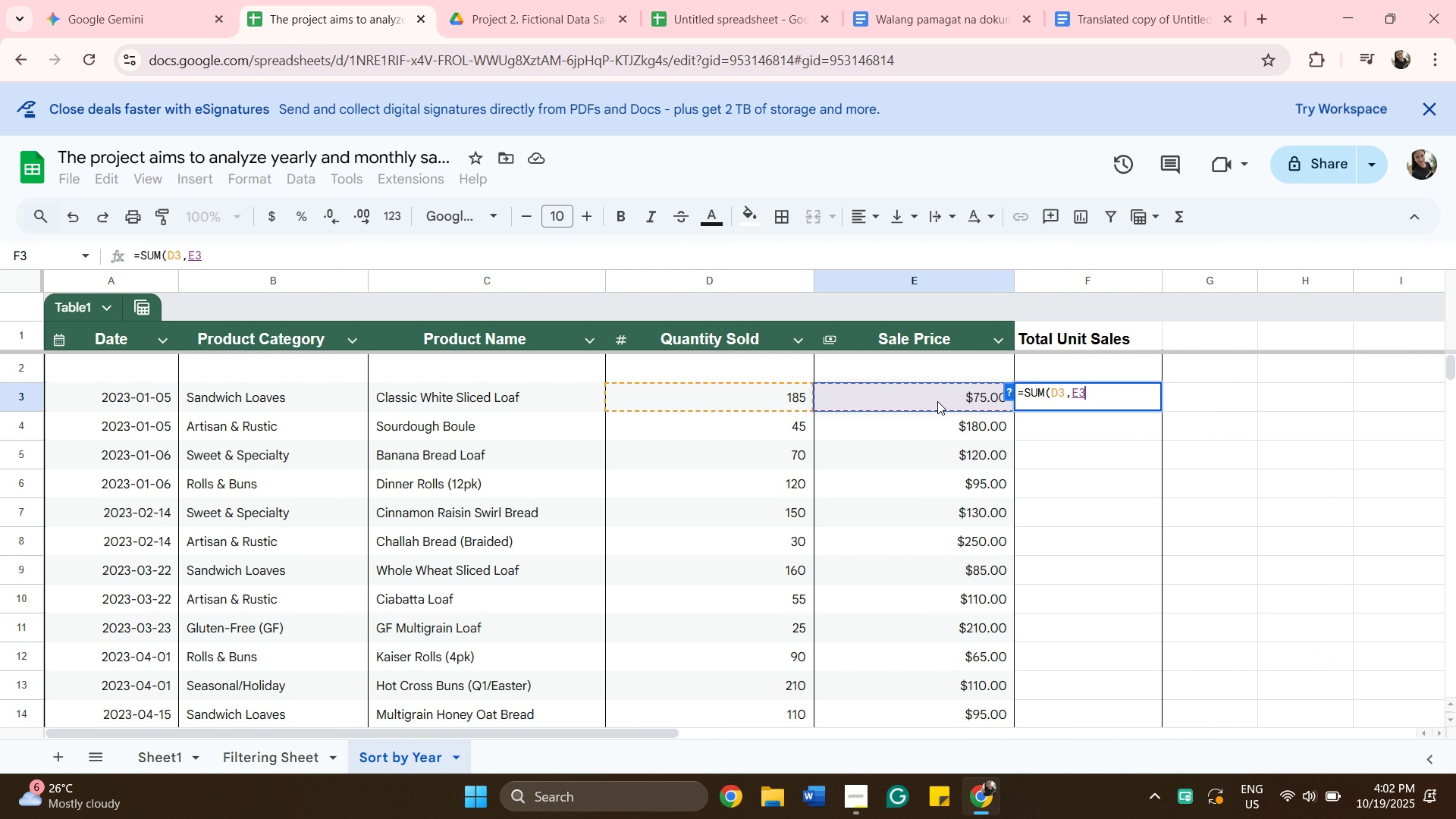 
key(Shift+0)
 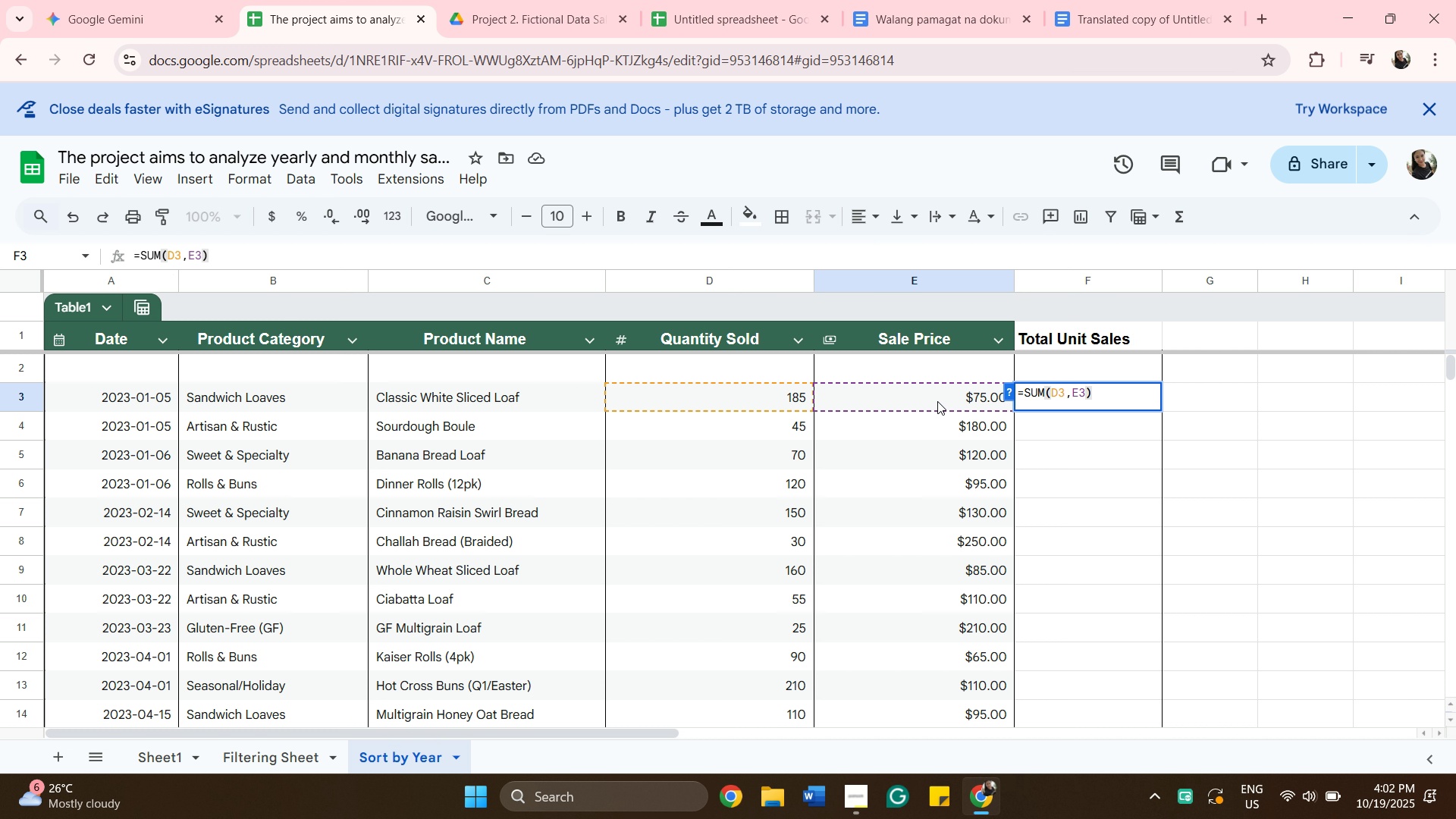 
key(Enter)
 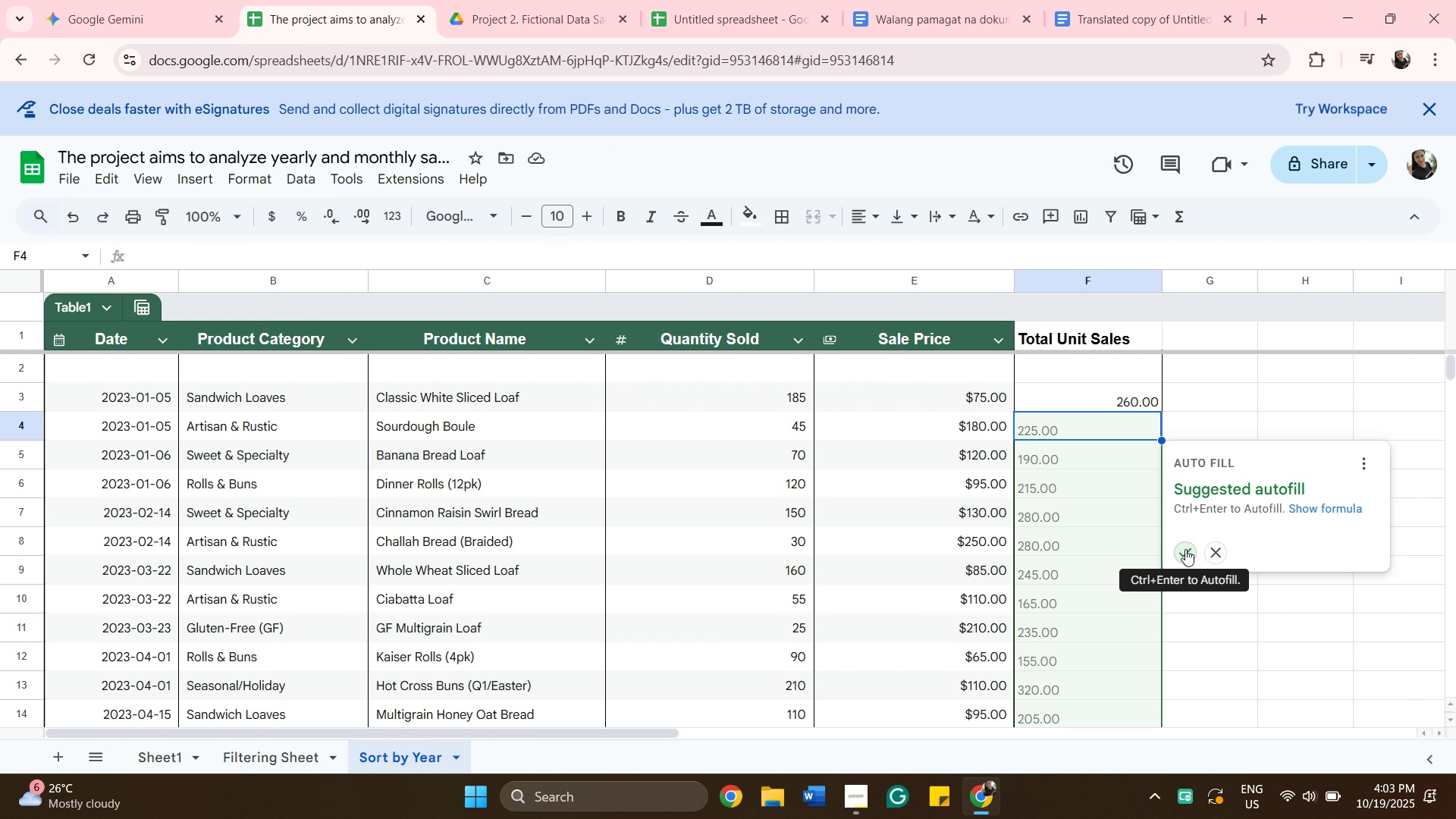 
wait(6.17)
 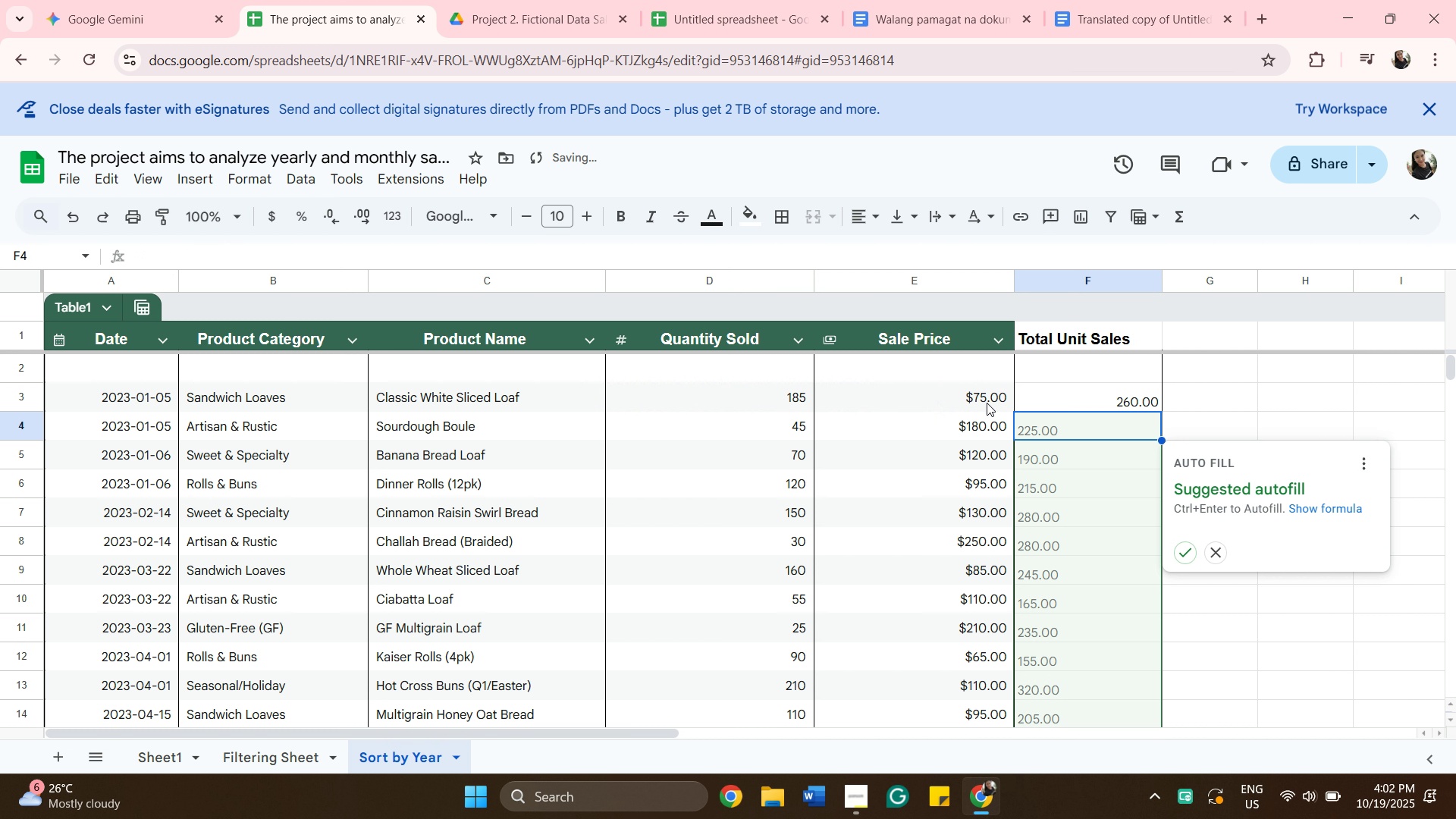 
left_click([1185, 549])
 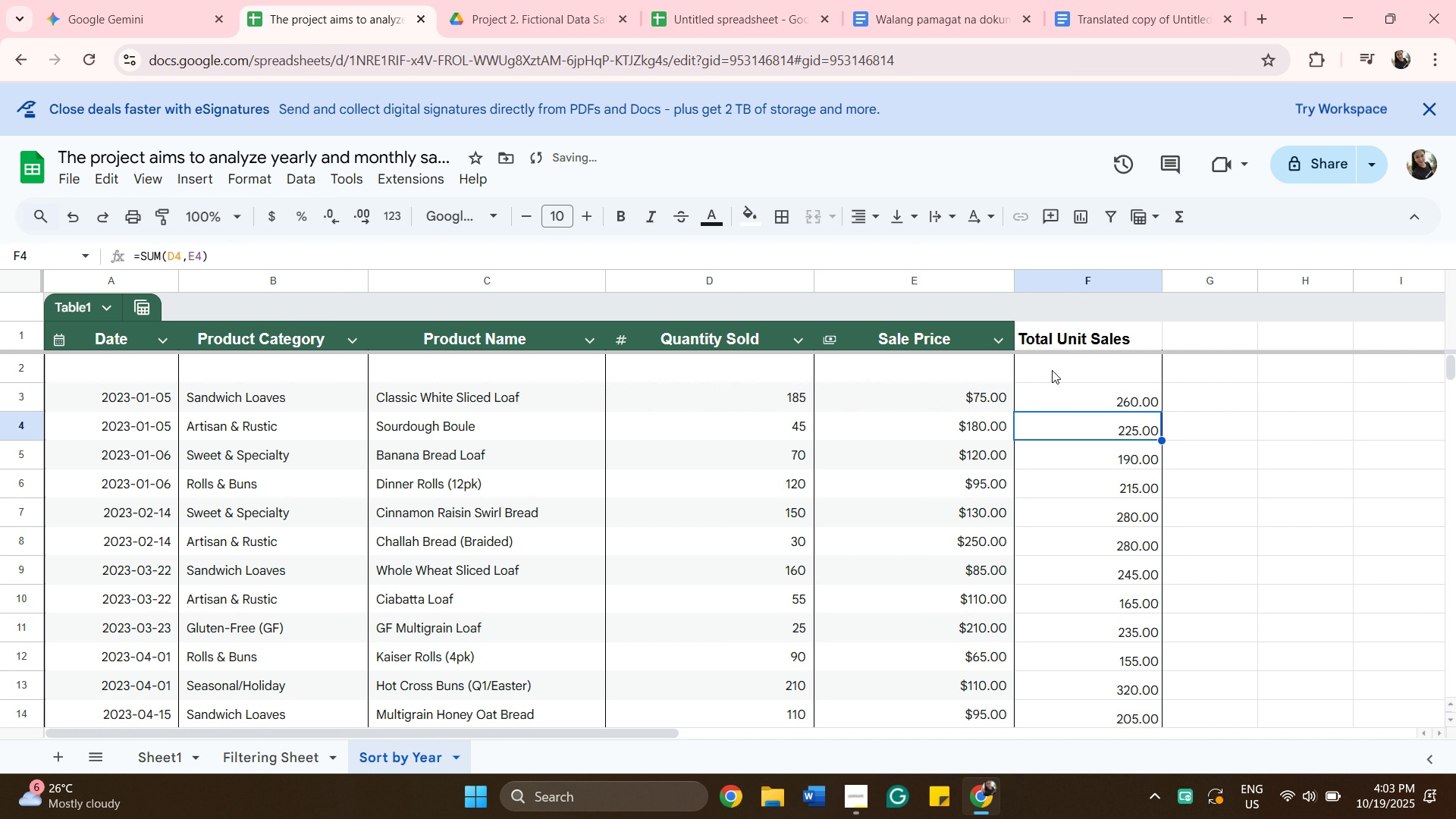 
left_click([1072, 385])
 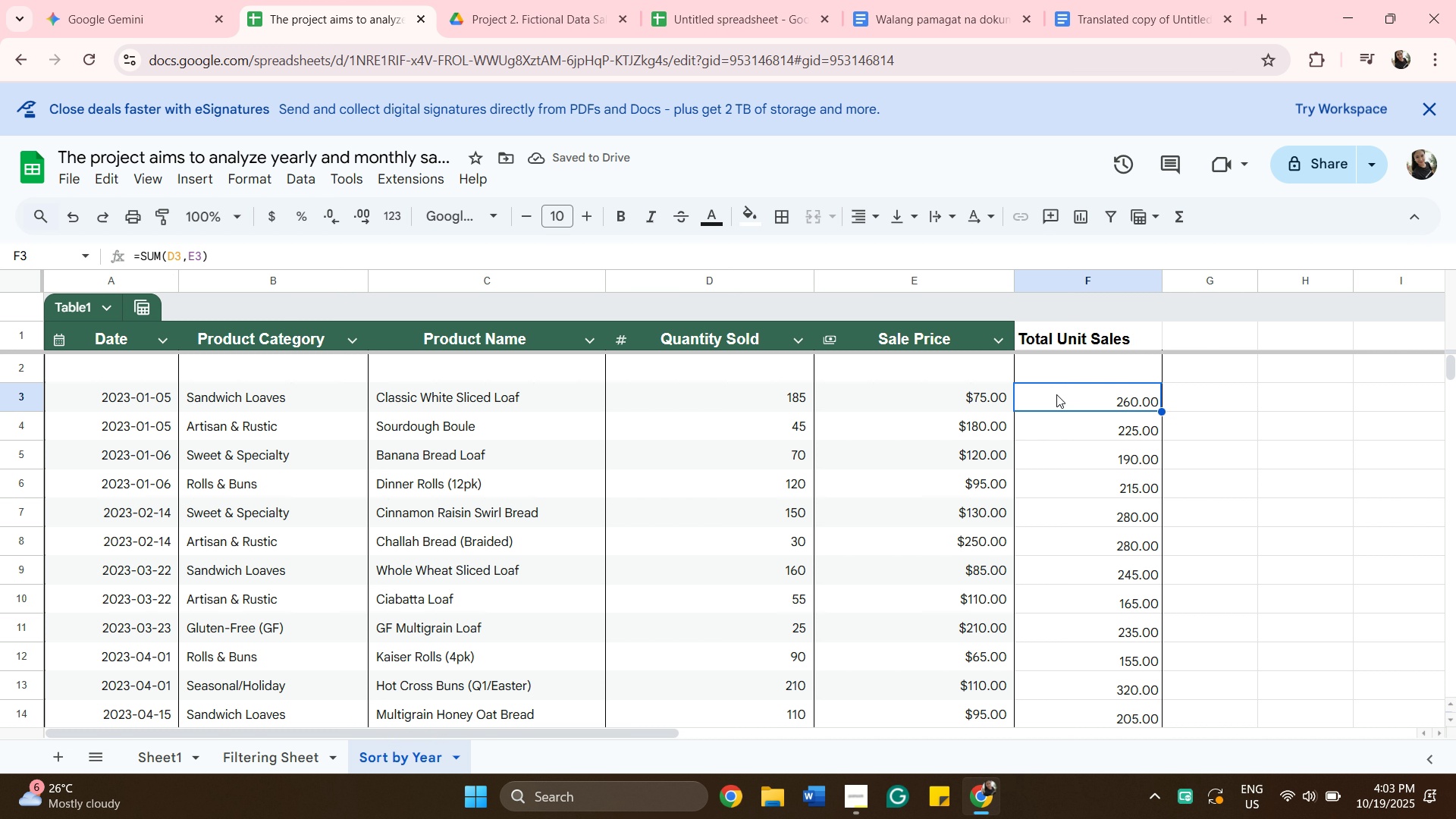 
scroll: coordinate [1123, 457], scroll_direction: down, amount: 15.0
 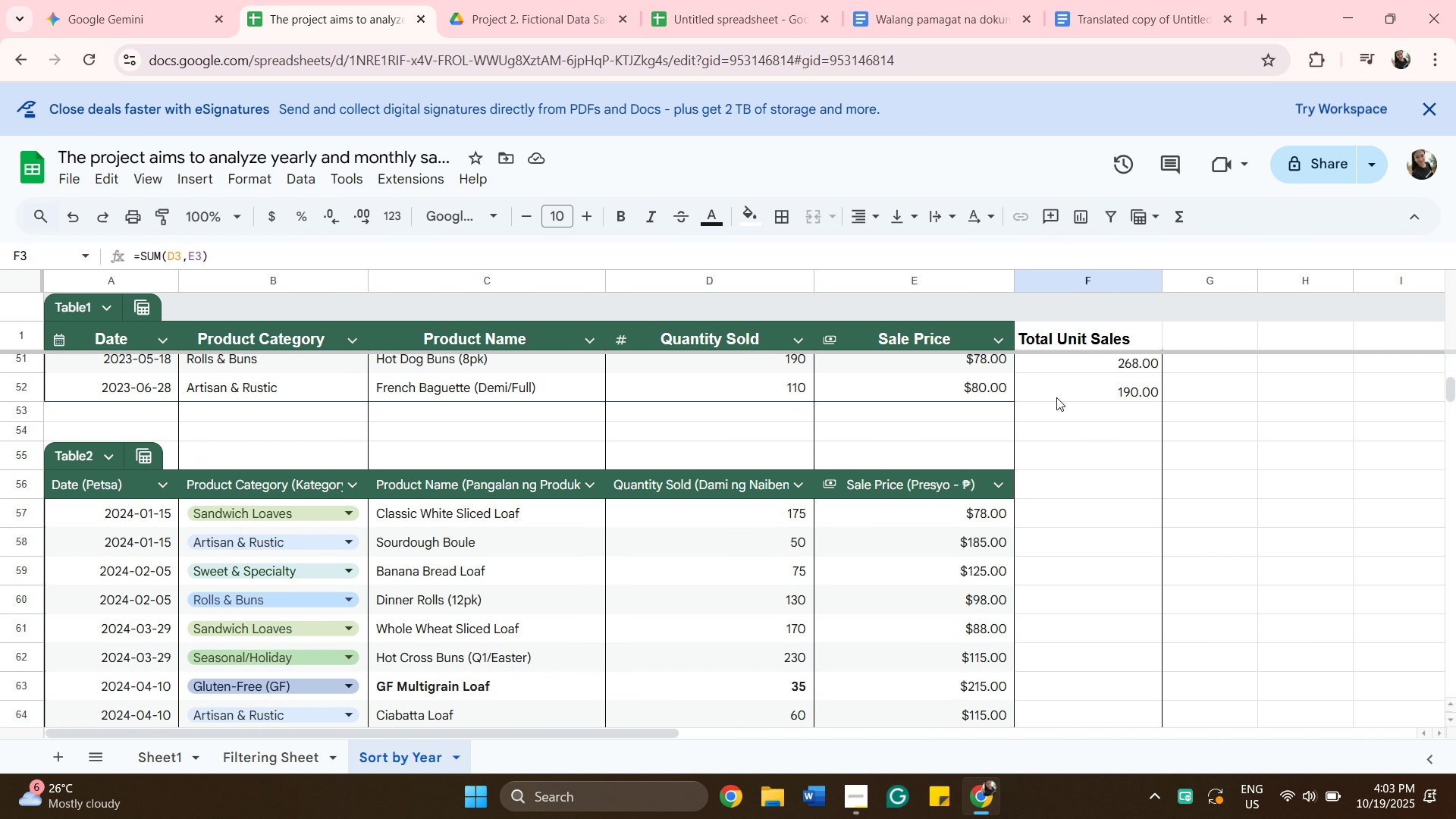 
hold_key(key=ShiftLeft, duration=0.31)
left_click([1058, 390])
 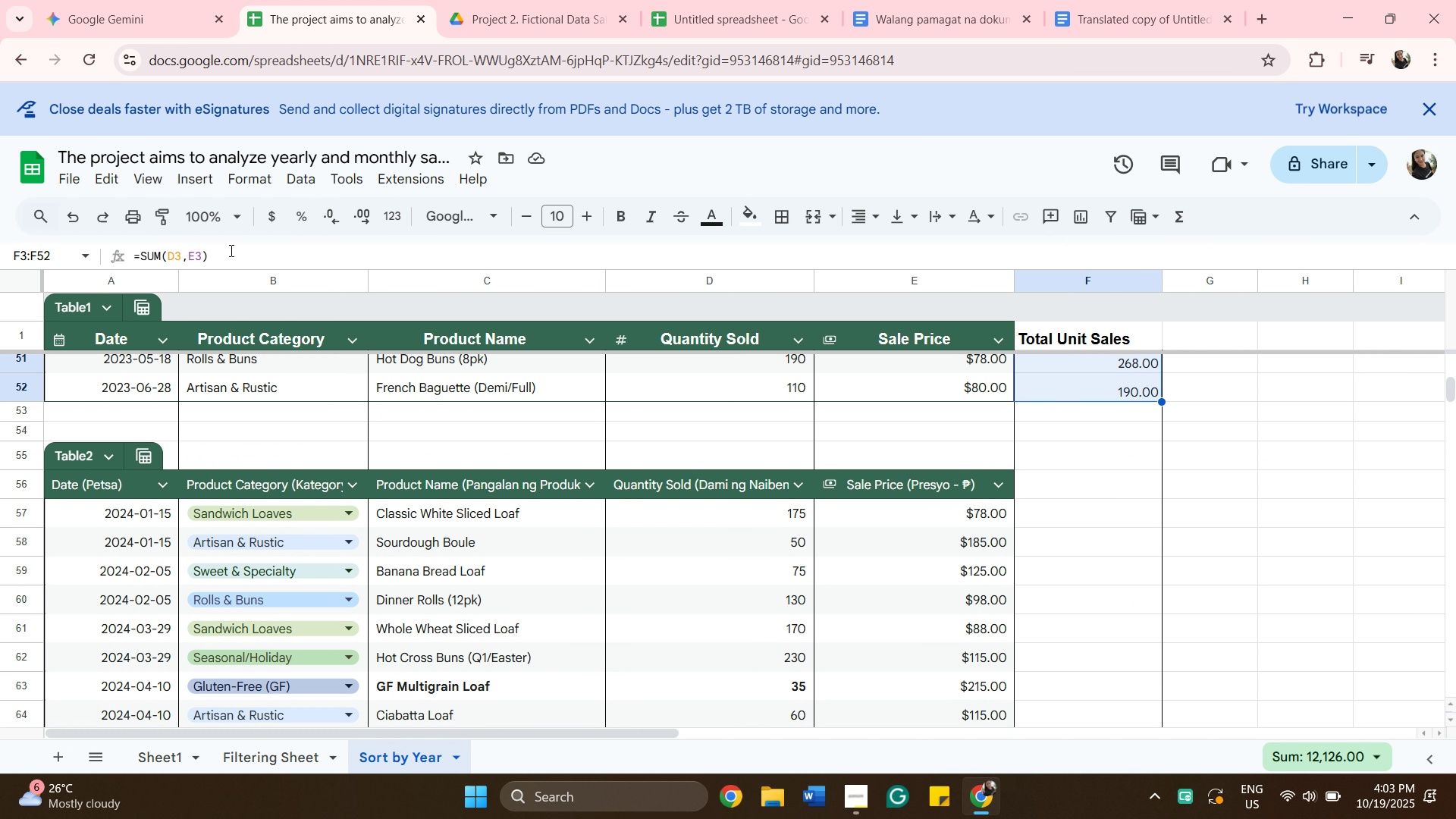 
left_click([272, 221])
 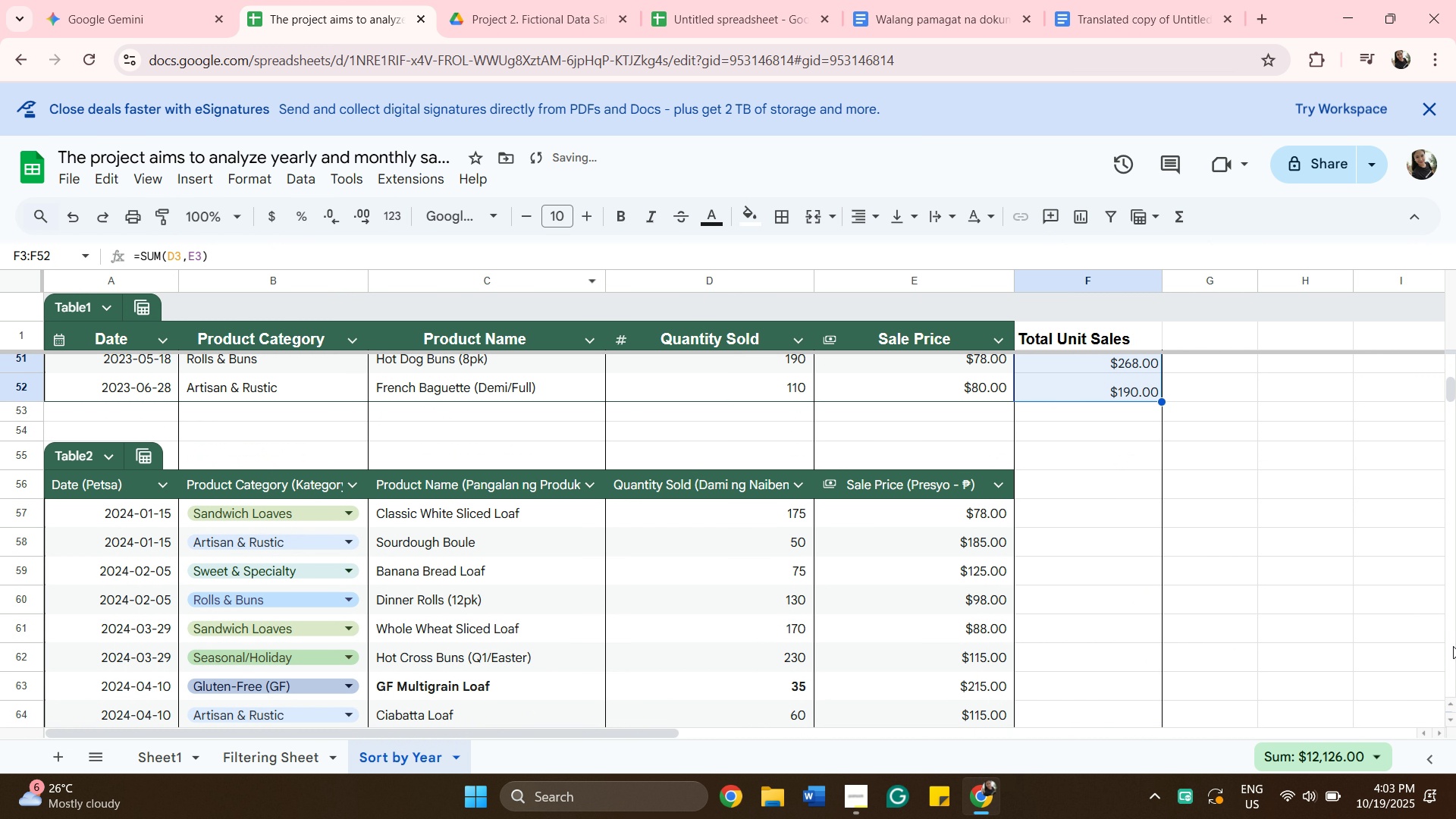 
scroll: coordinate [1418, 720], scroll_direction: none, amount: 0.0
 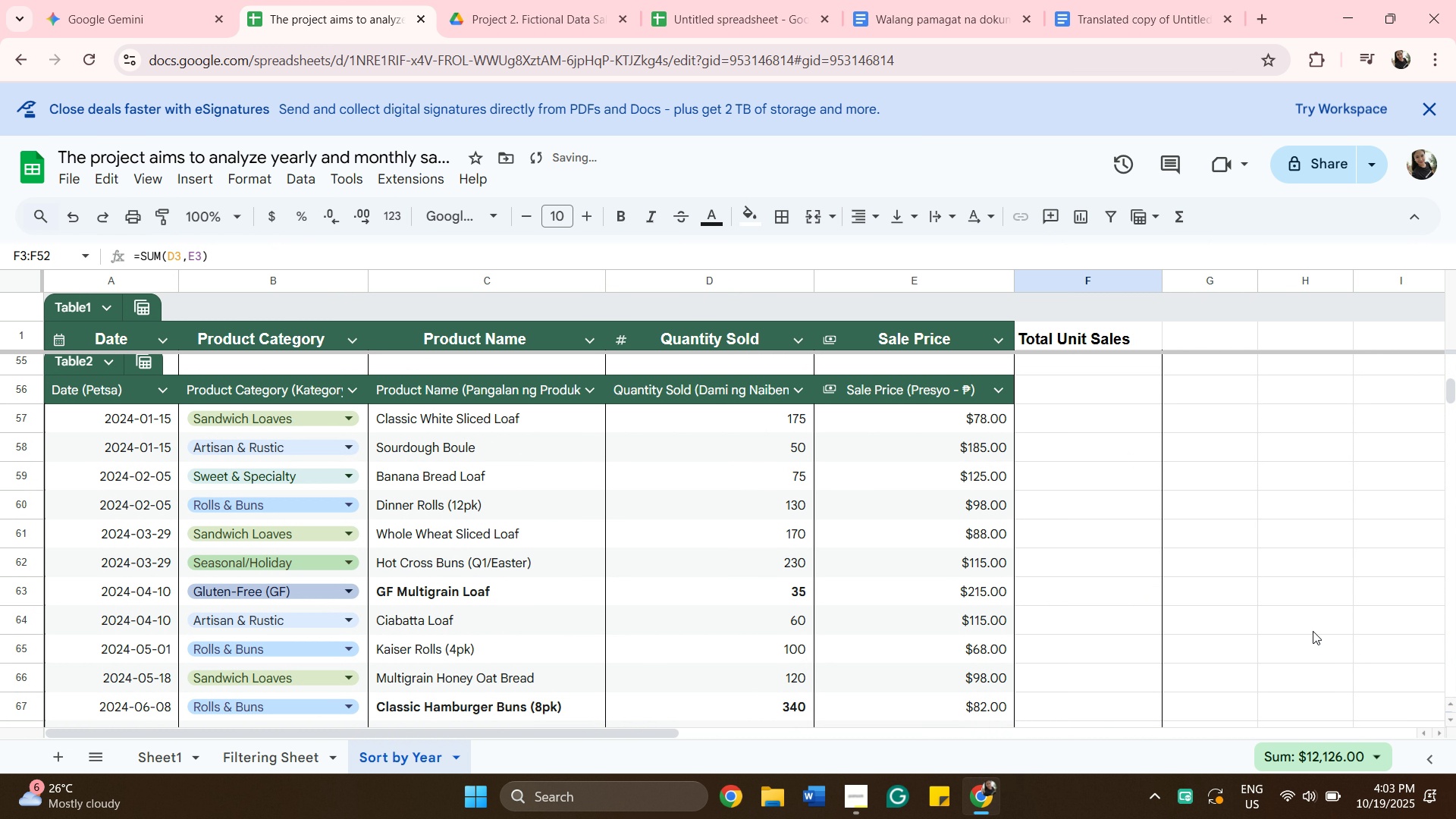 
scroll: coordinate [1309, 631], scroll_direction: up, amount: 3.0
 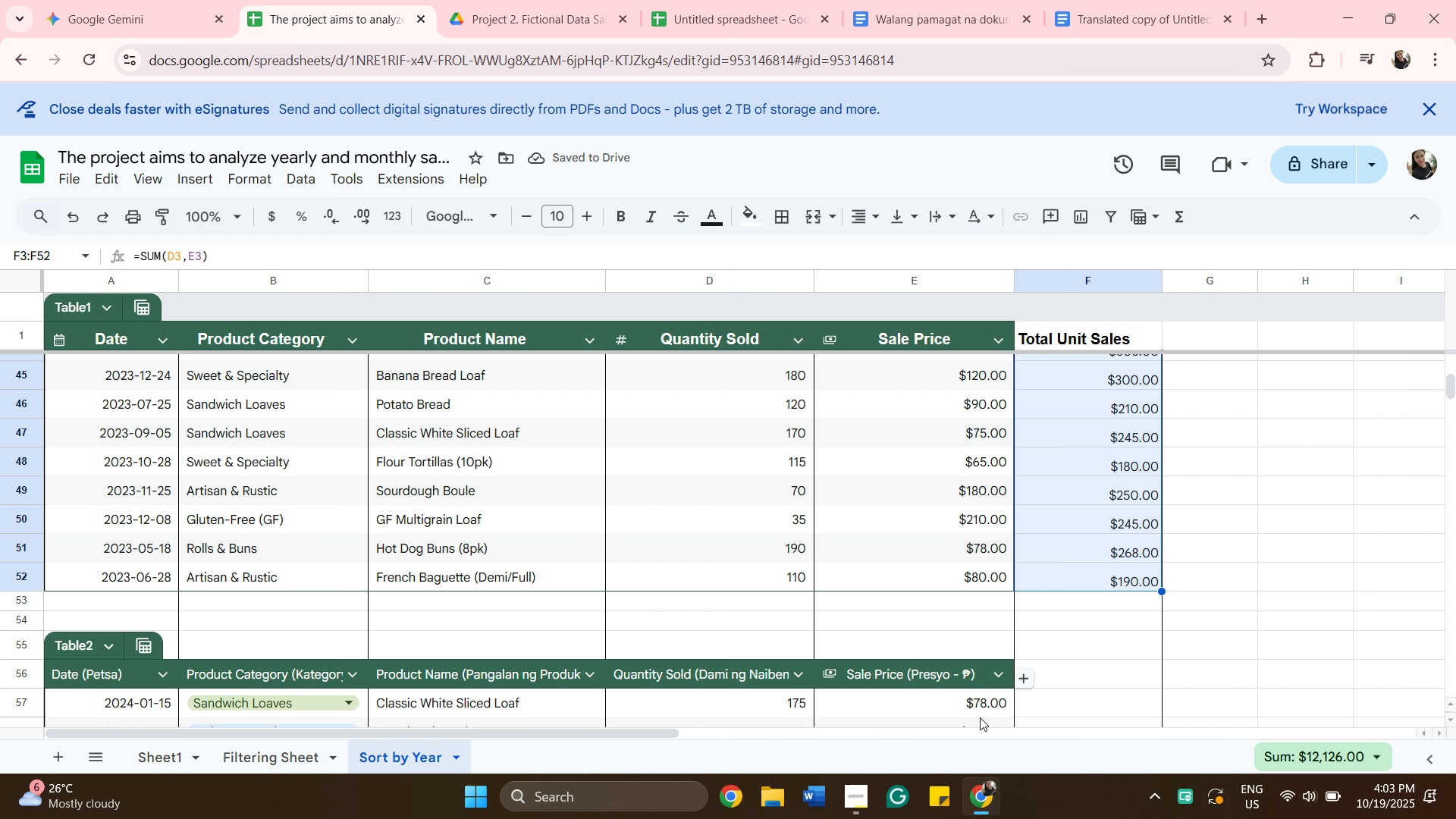 
scroll: coordinate [980, 717], scroll_direction: down, amount: 2.0
 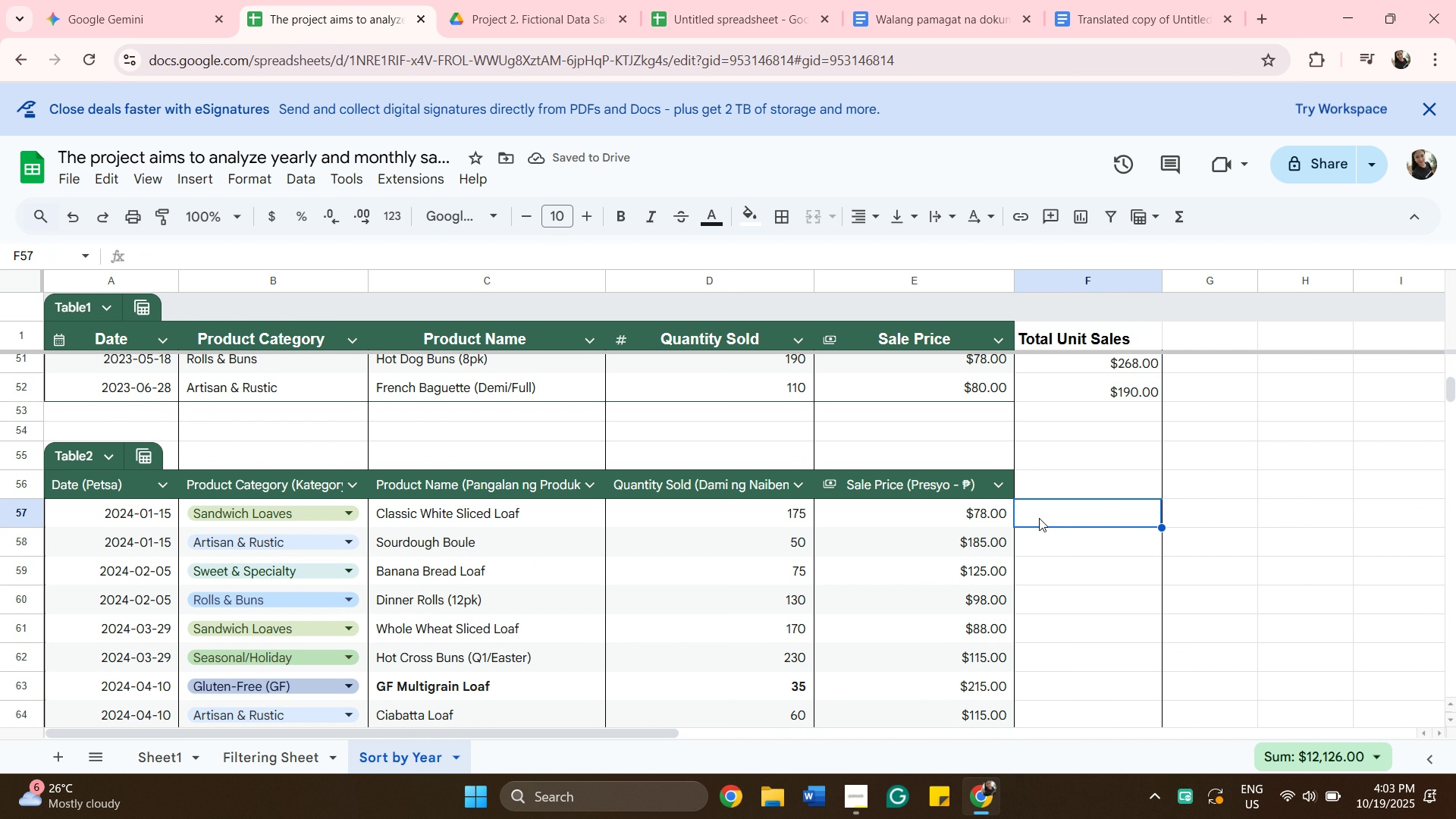 
left_click([1039, 518])
 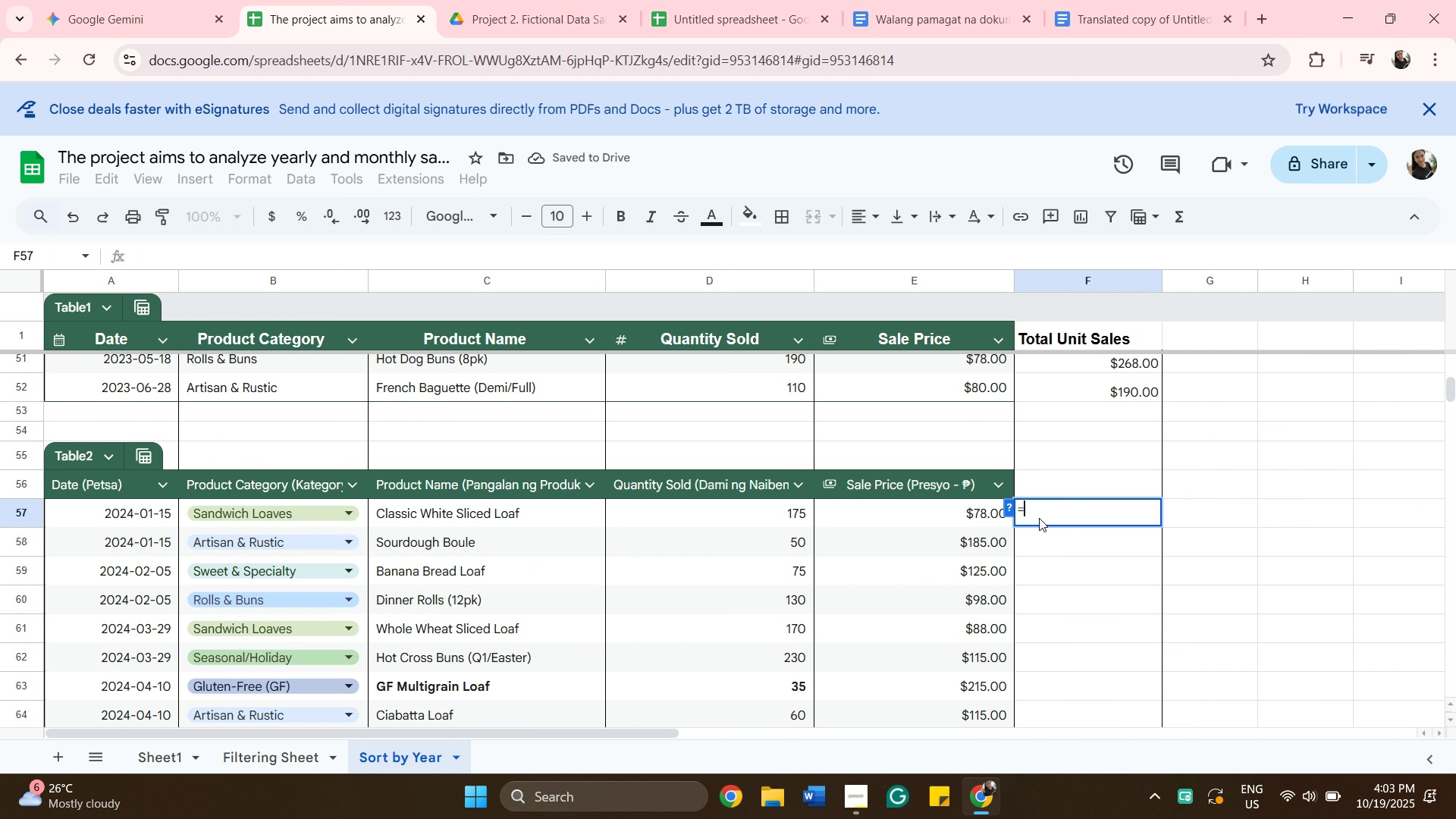 
type(=sum)
 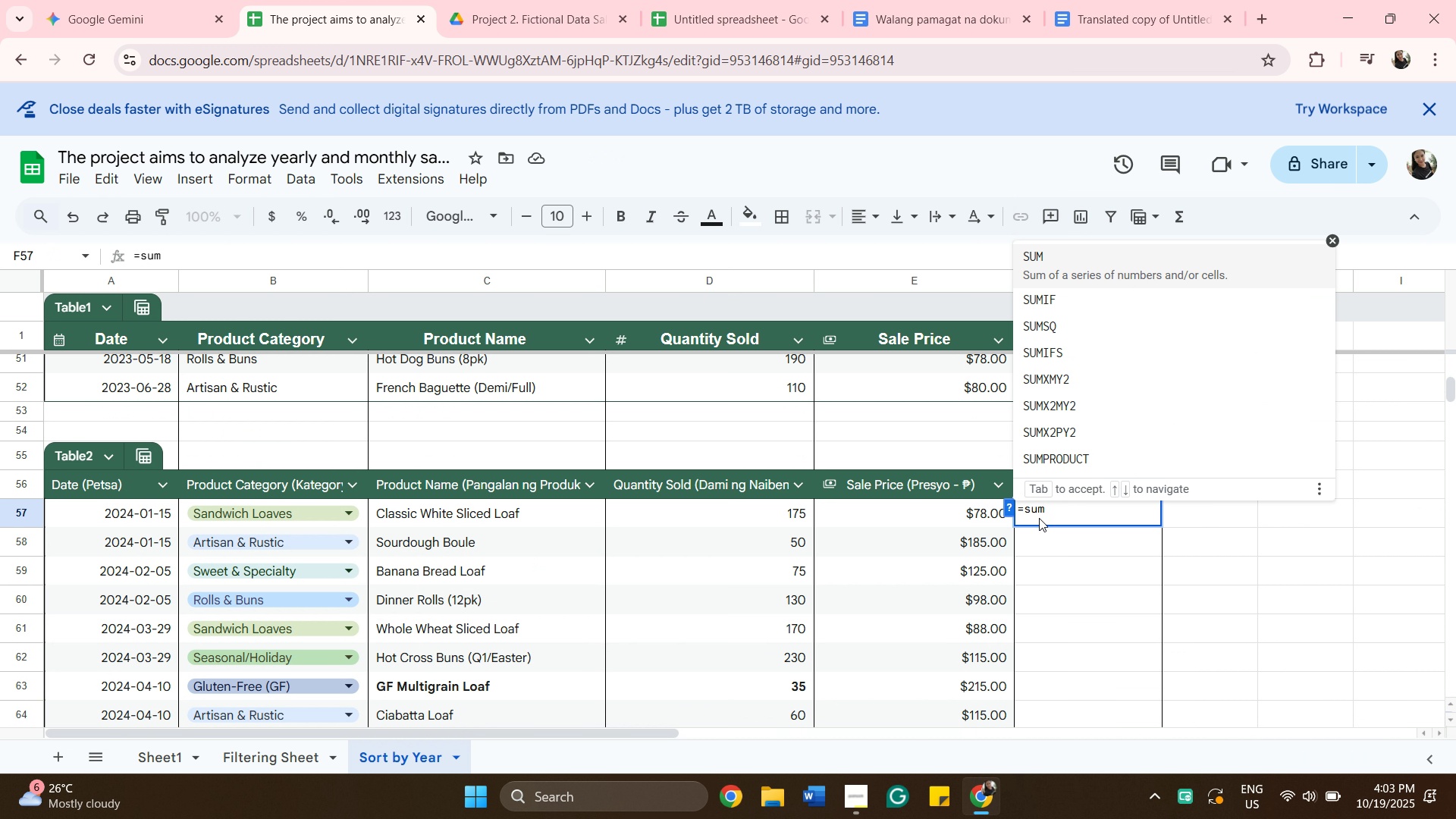 
wait(9.53)
 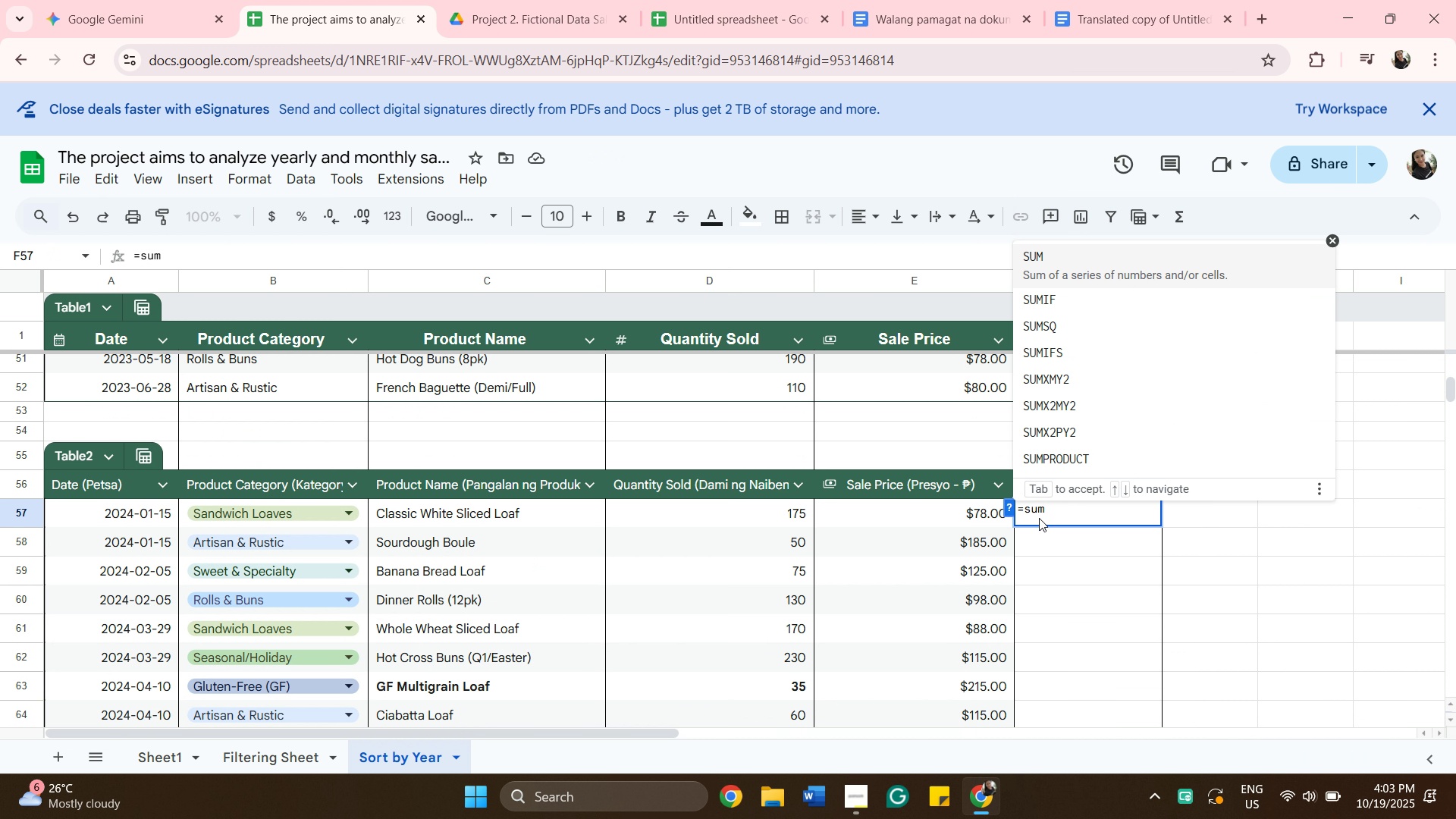 
left_click([1072, 262])
 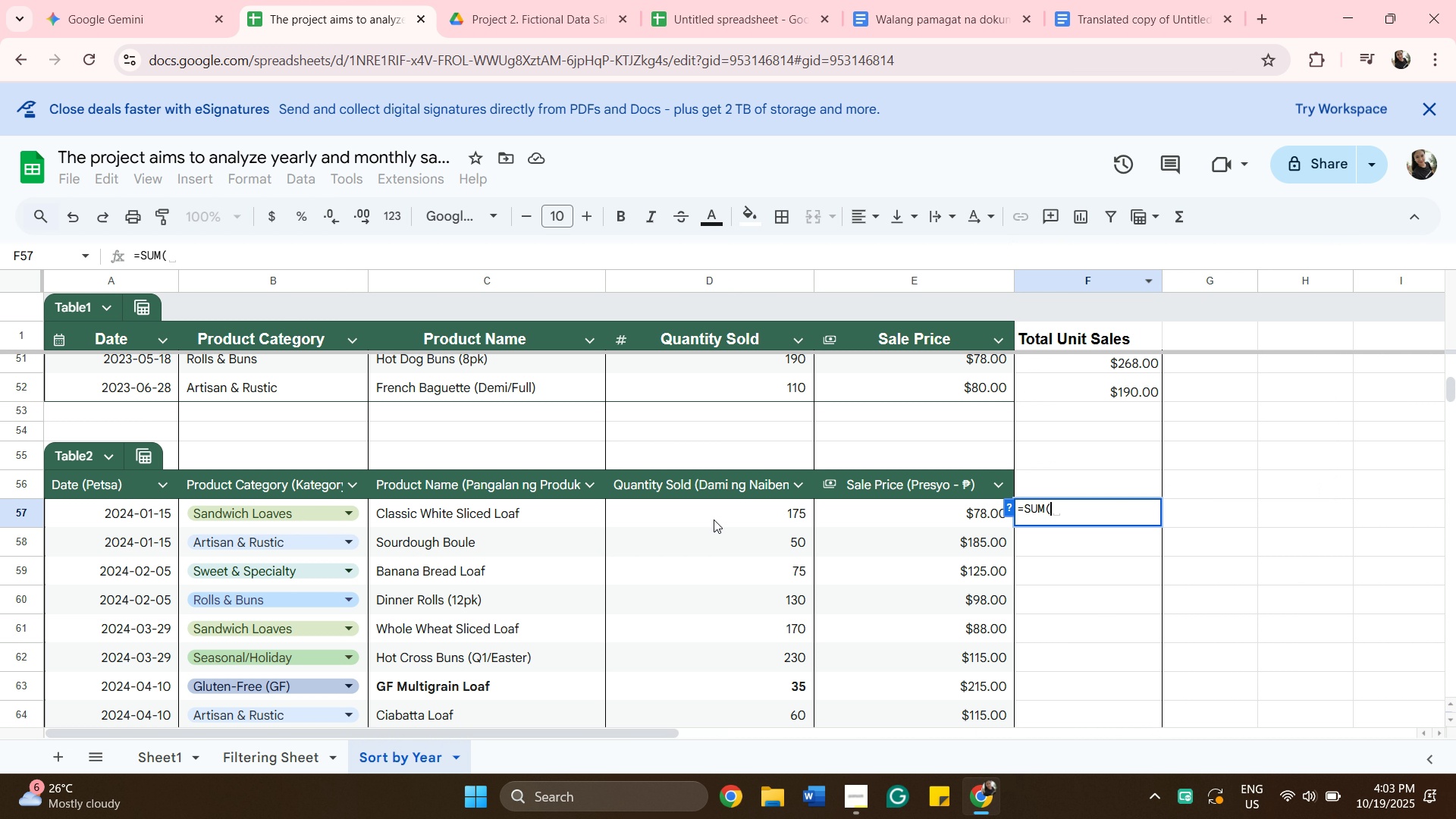 
left_click([714, 519])
 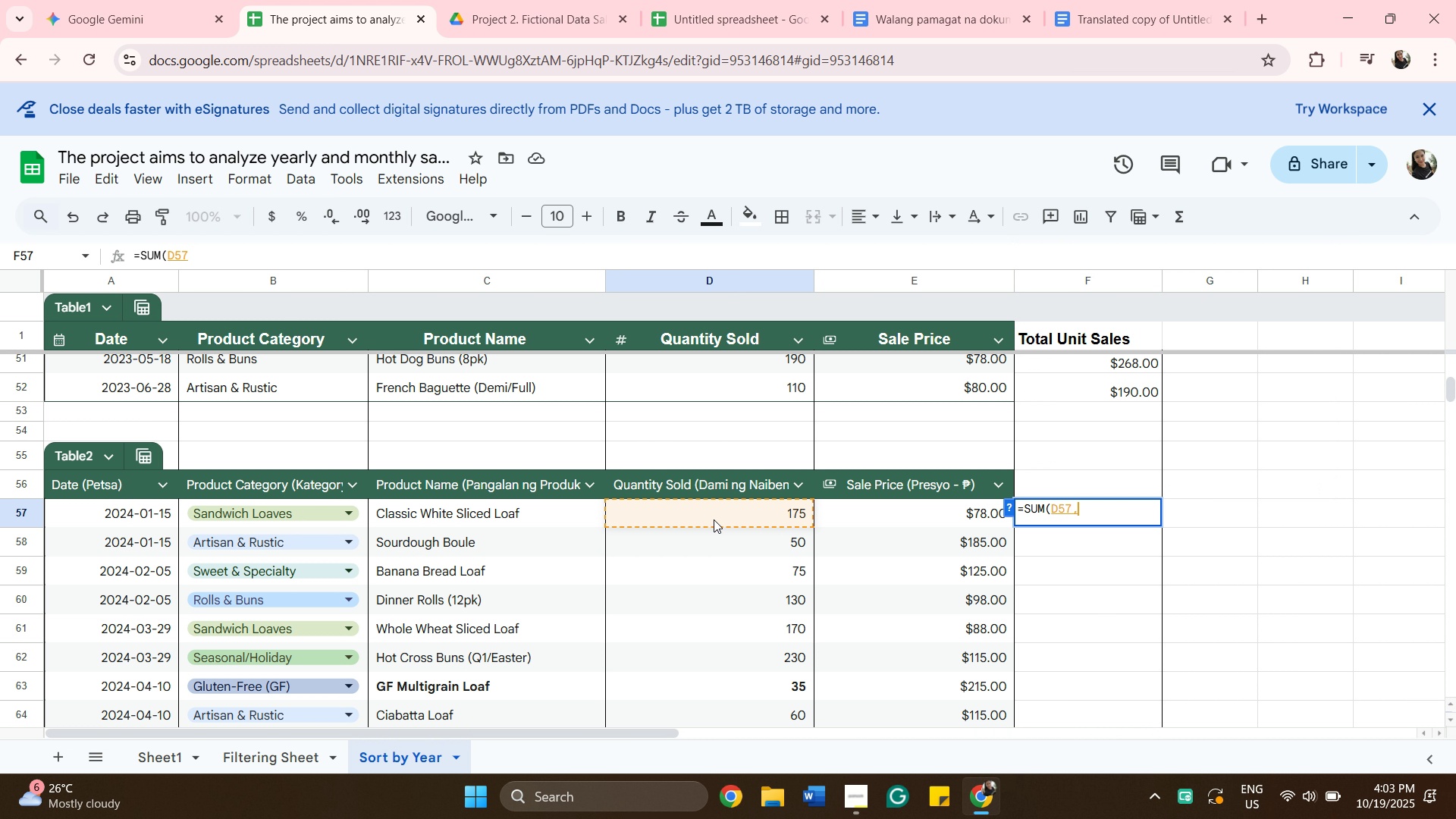 
key(Comma)
 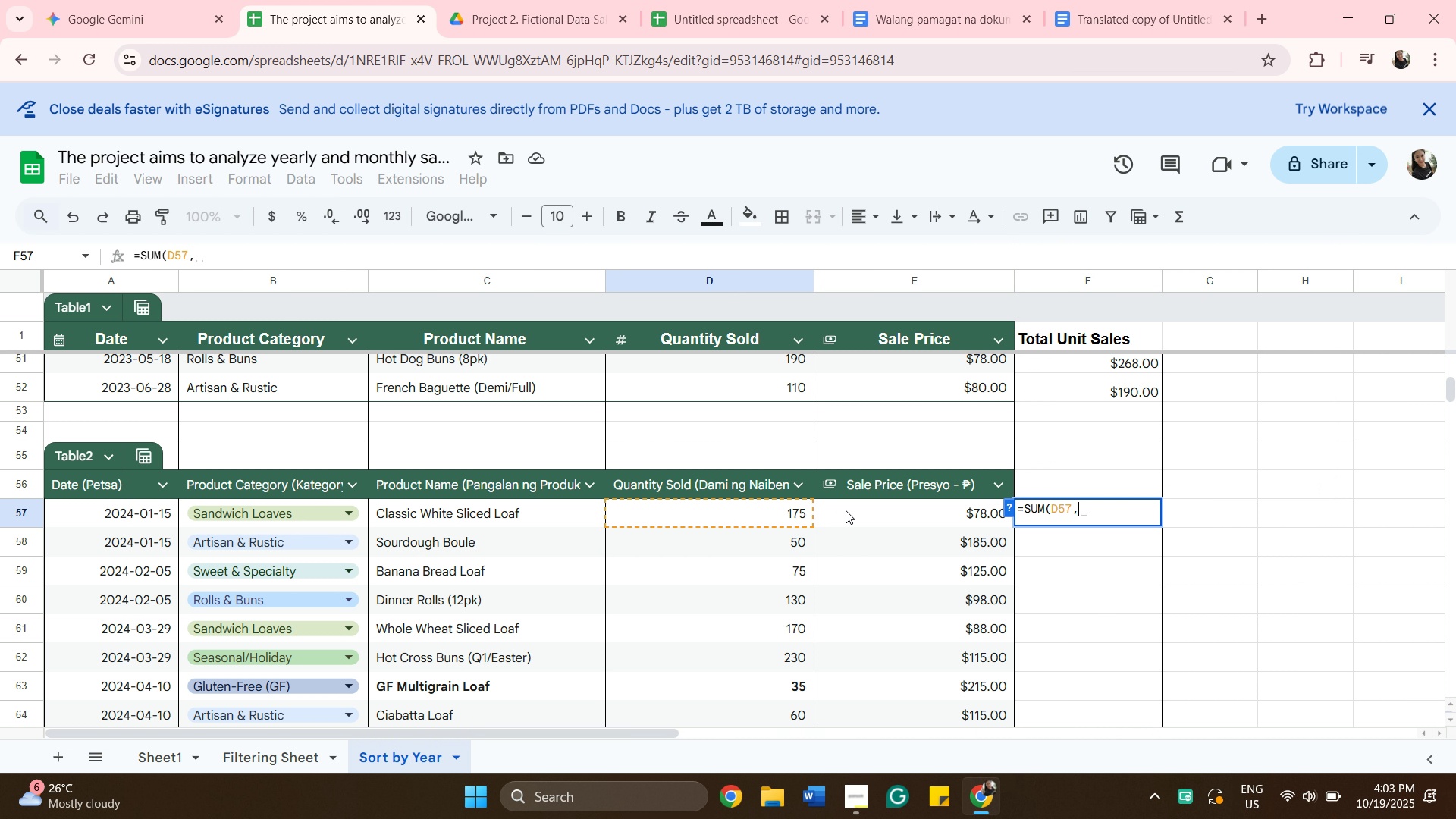 
left_click([847, 510])
 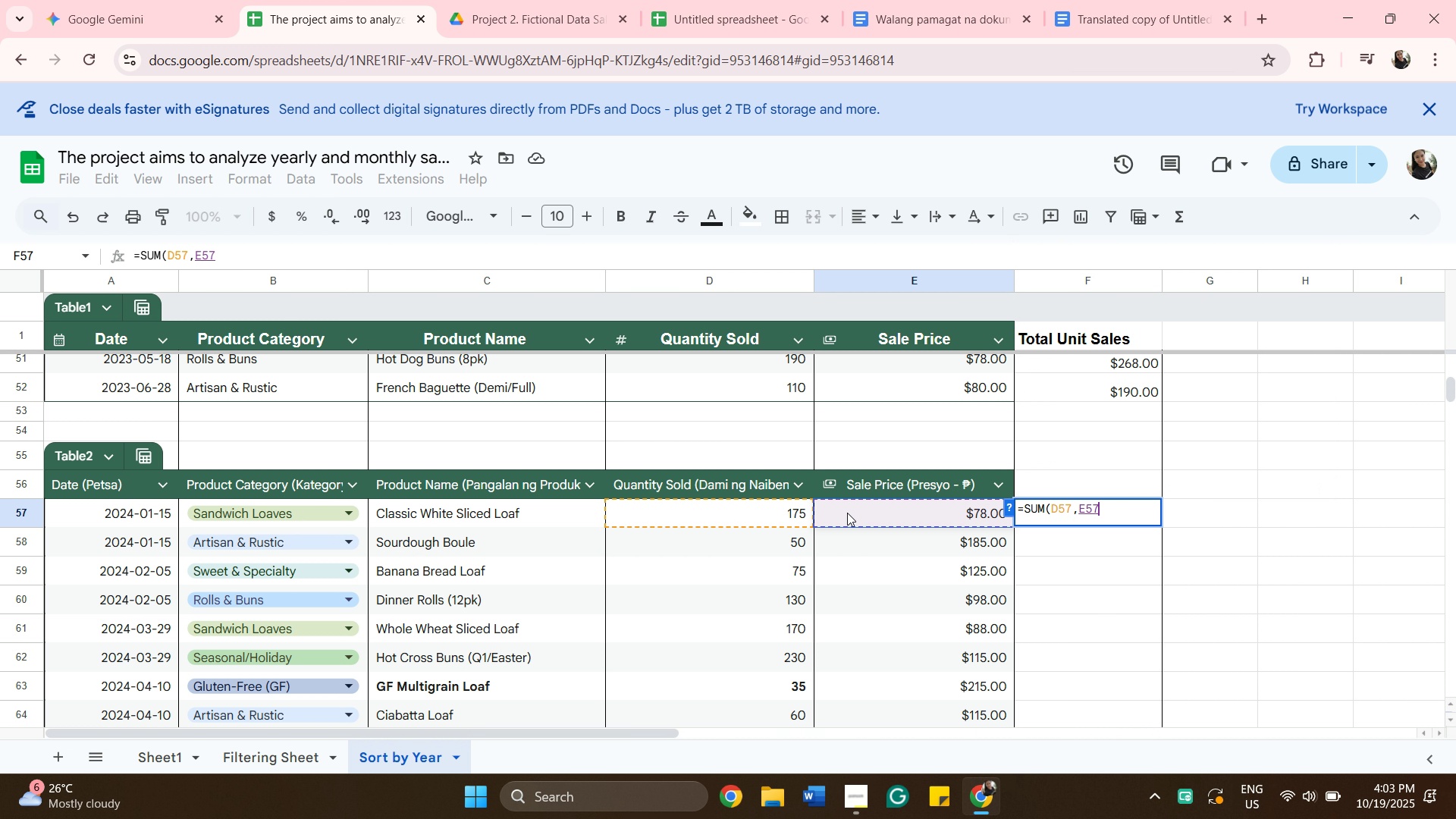 
key(Shift+0)
 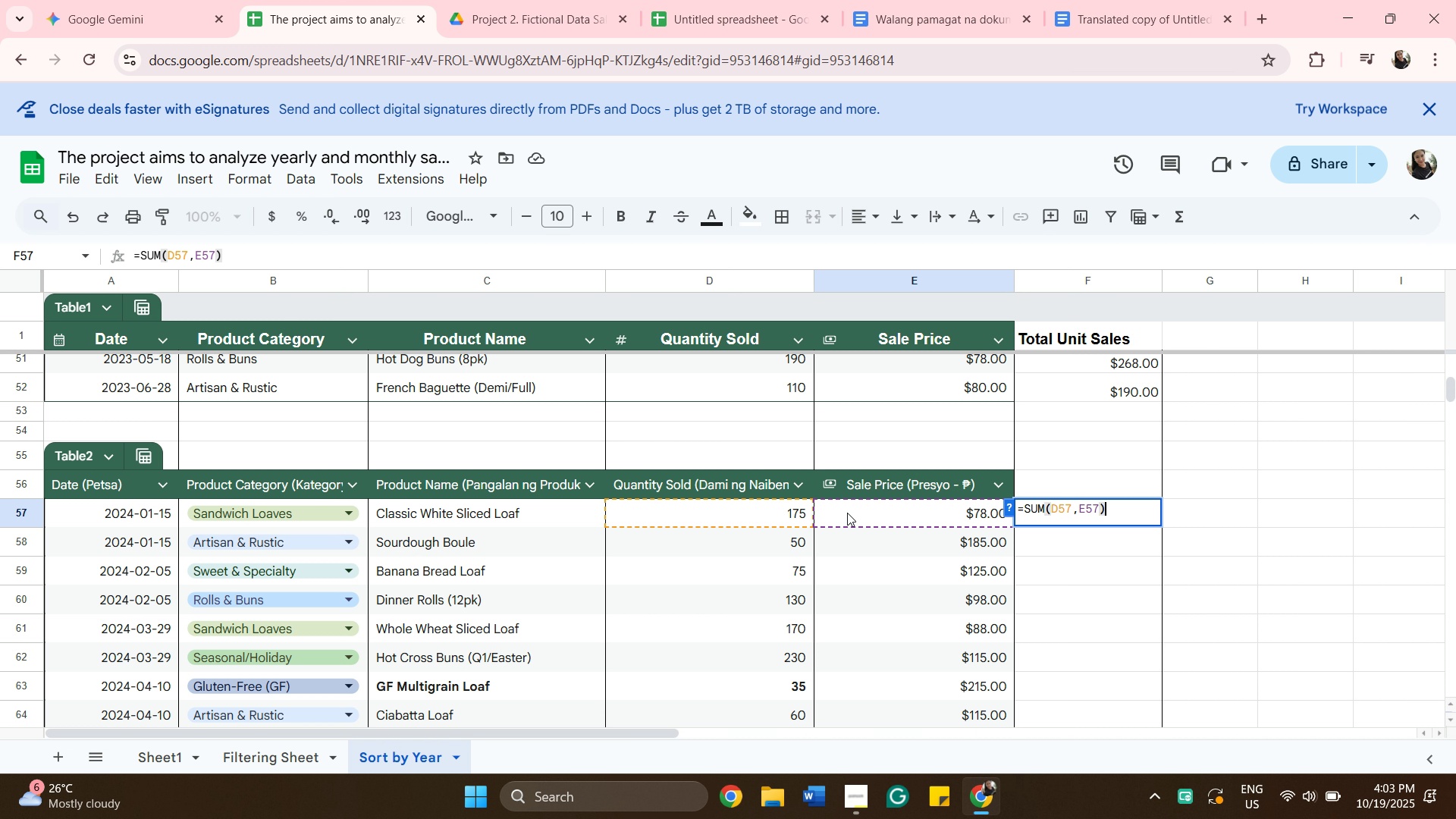 
key(Enter)
 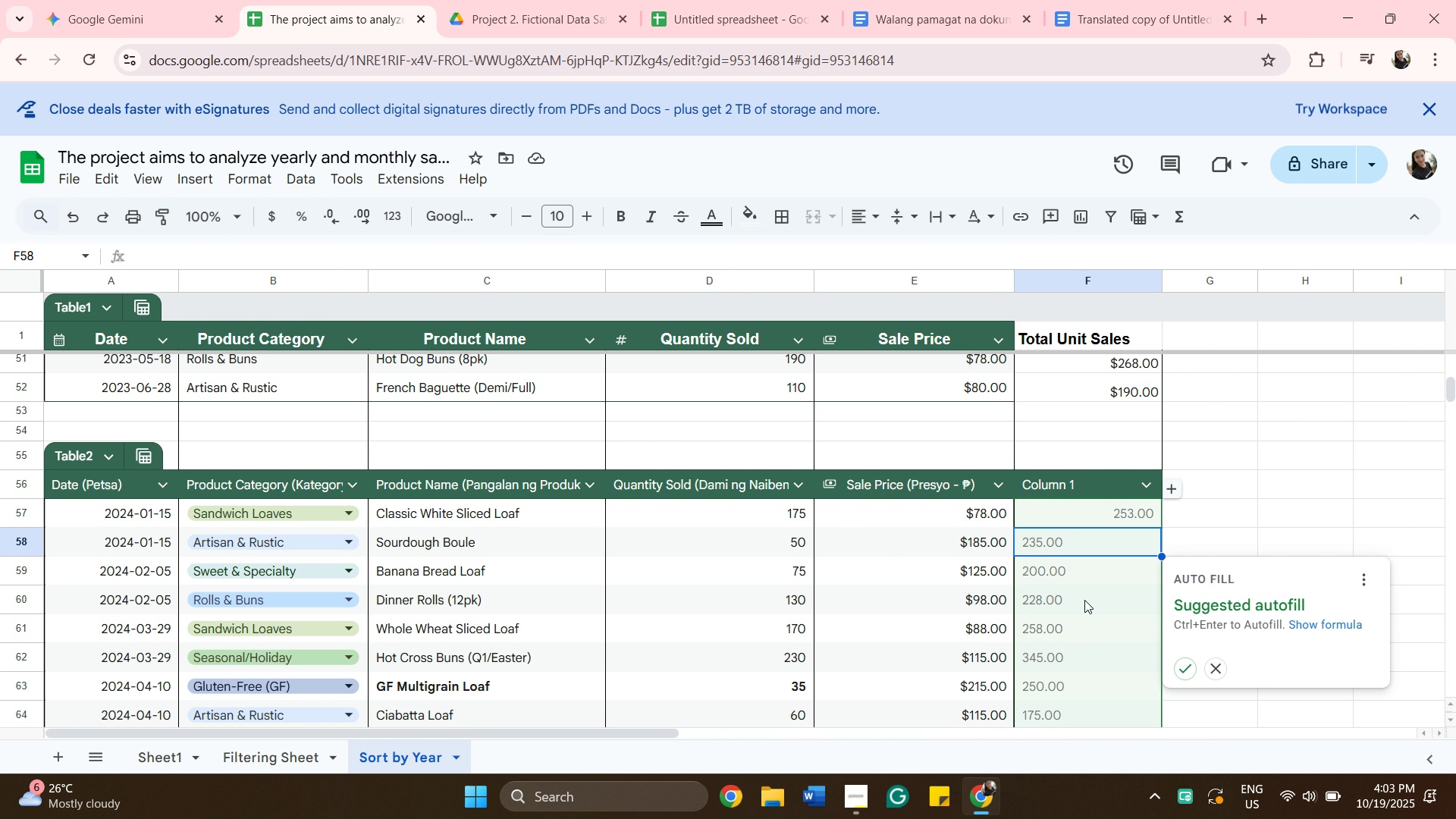 
wait(11.79)
 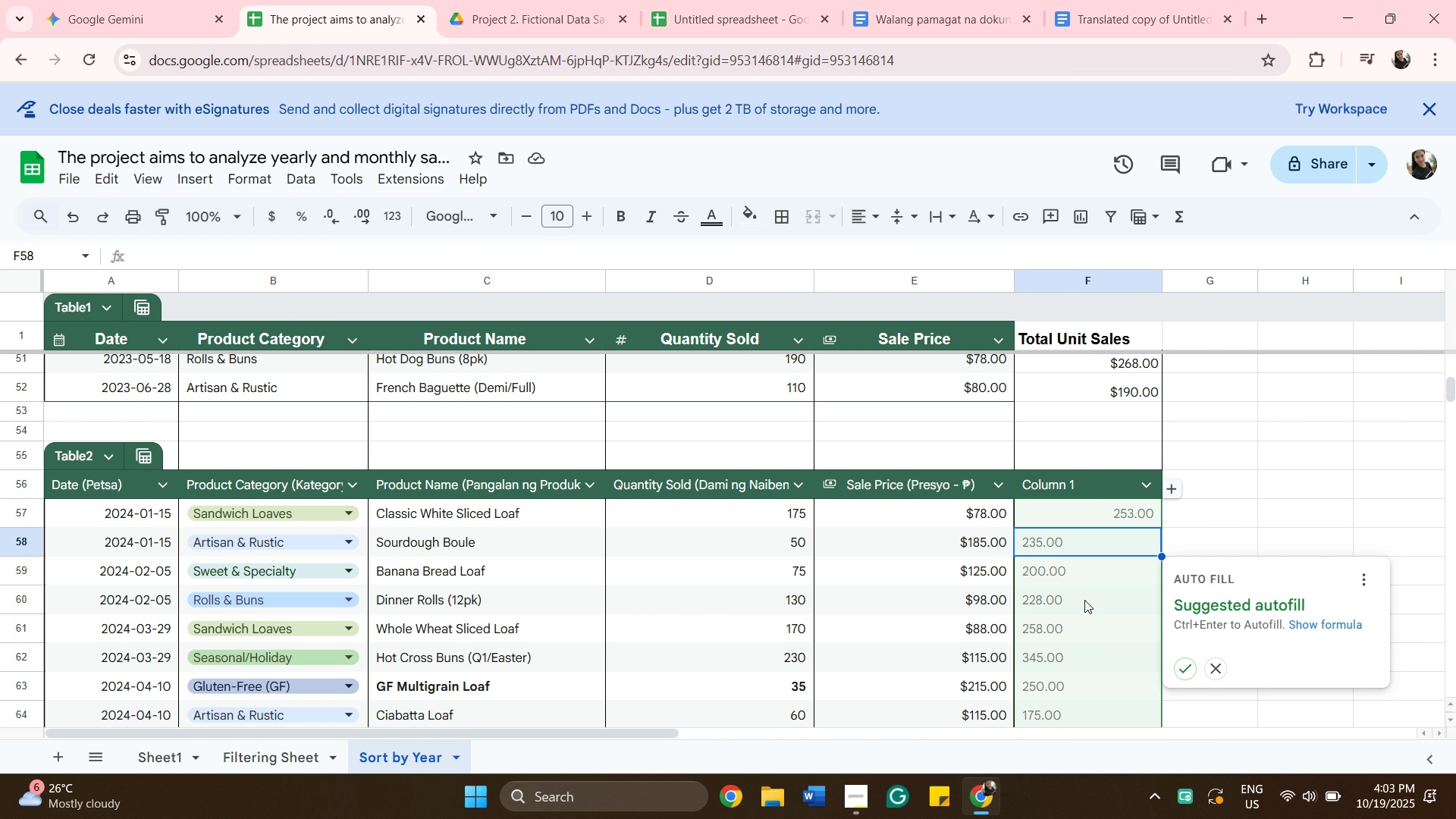 
left_click([1212, 668])
 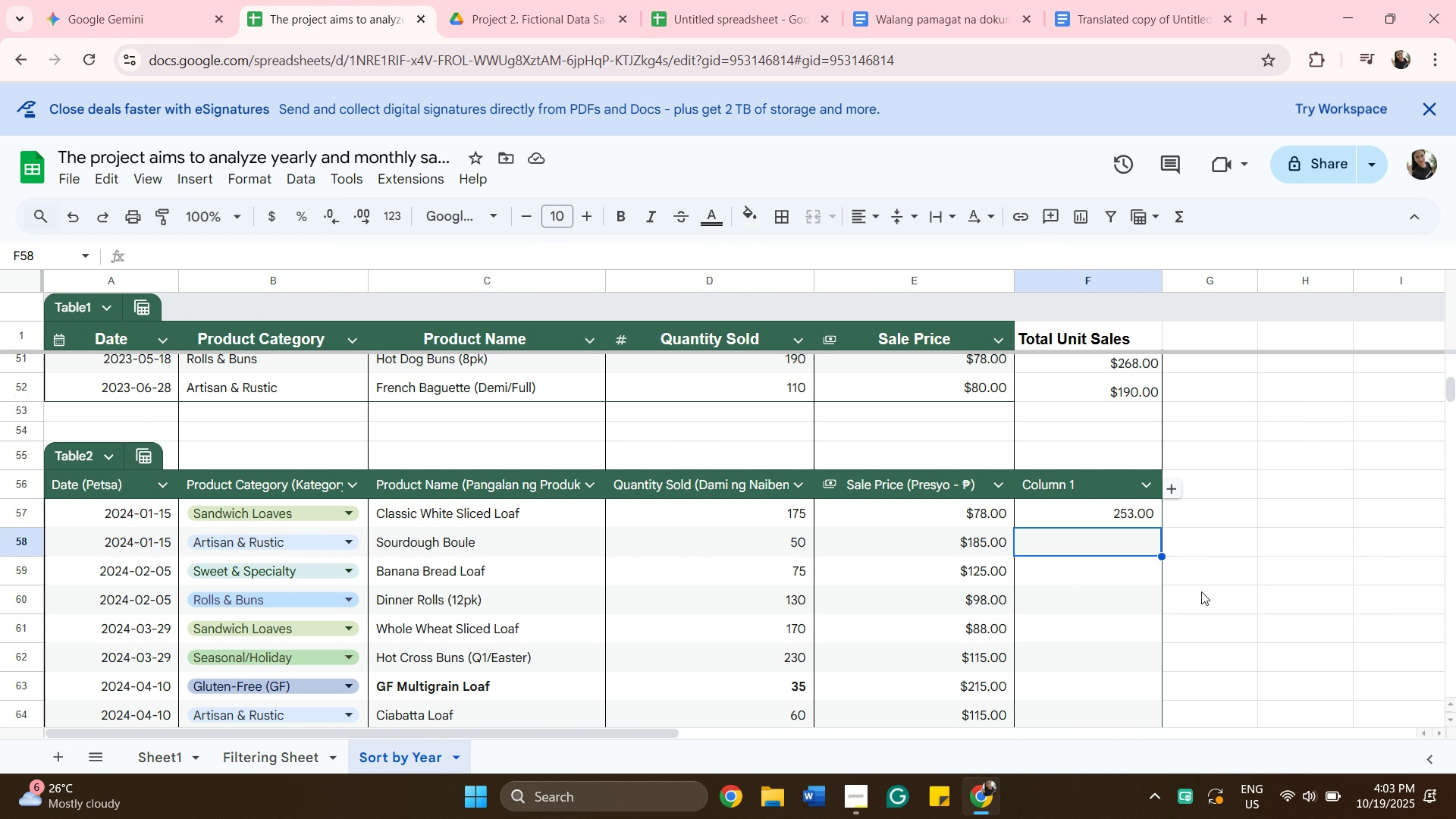 
scroll: coordinate [1058, 406], scroll_direction: up, amount: 25.0
 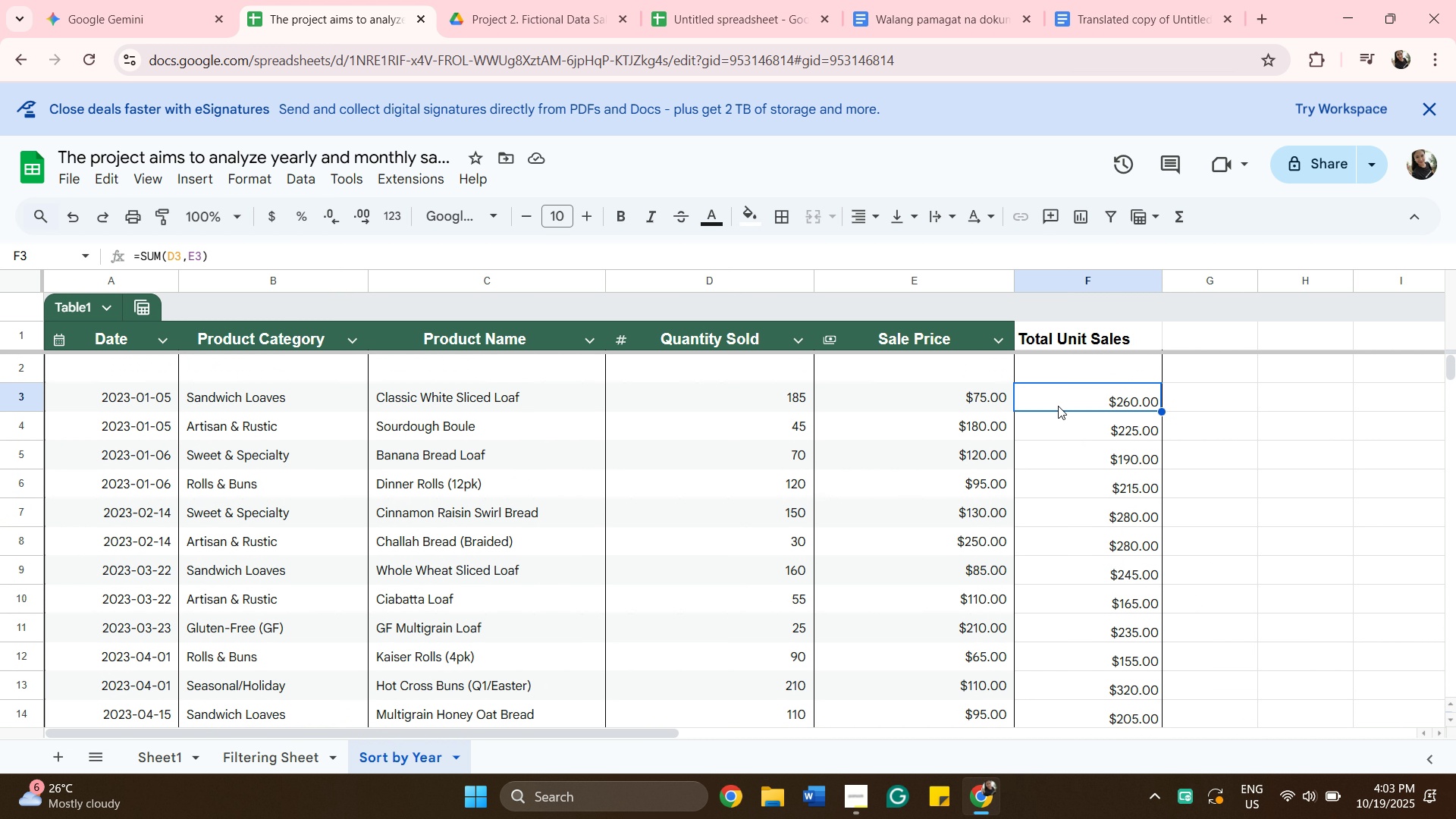 
left_click([1058, 406])
 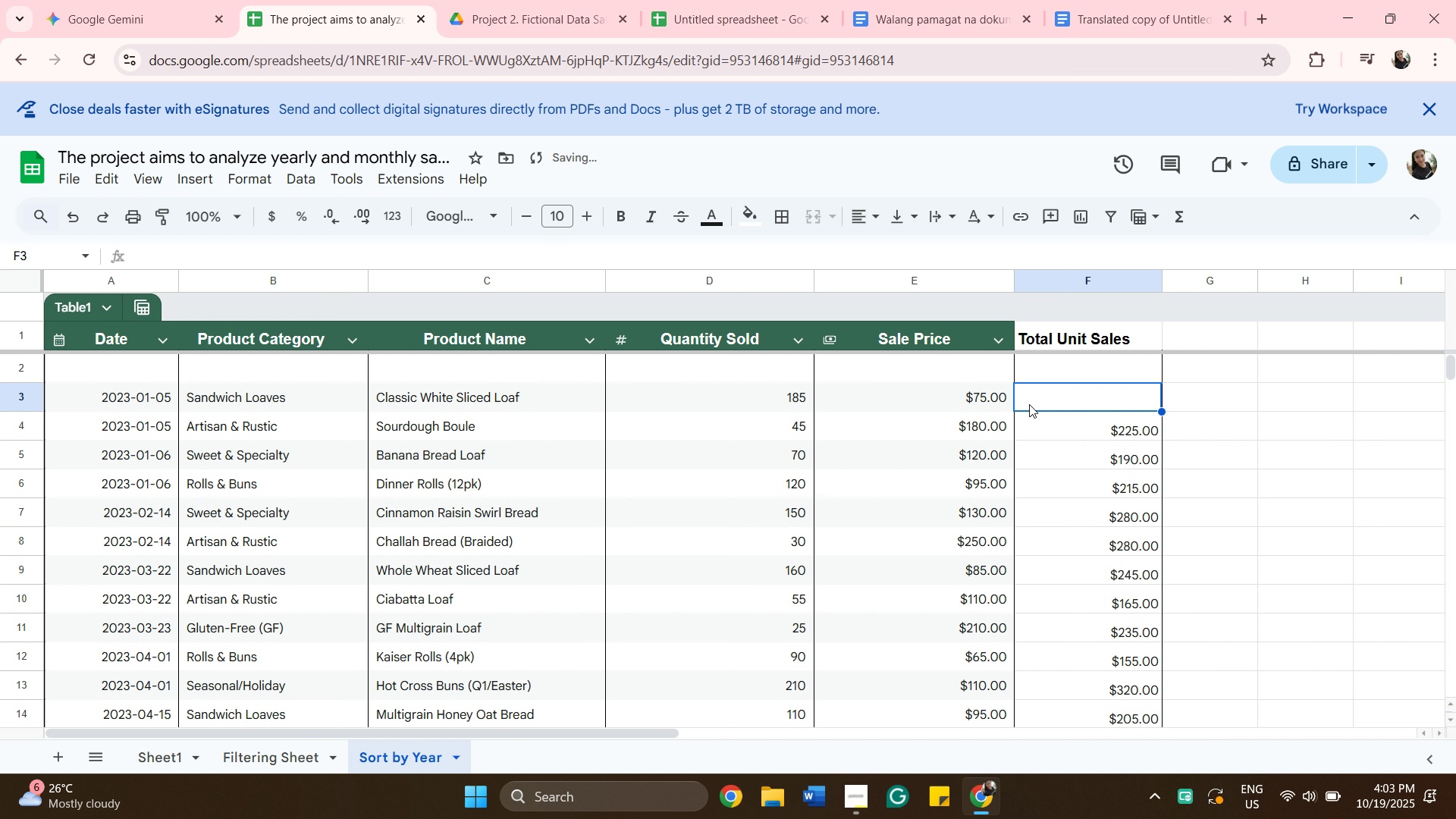 
key(Backspace)
 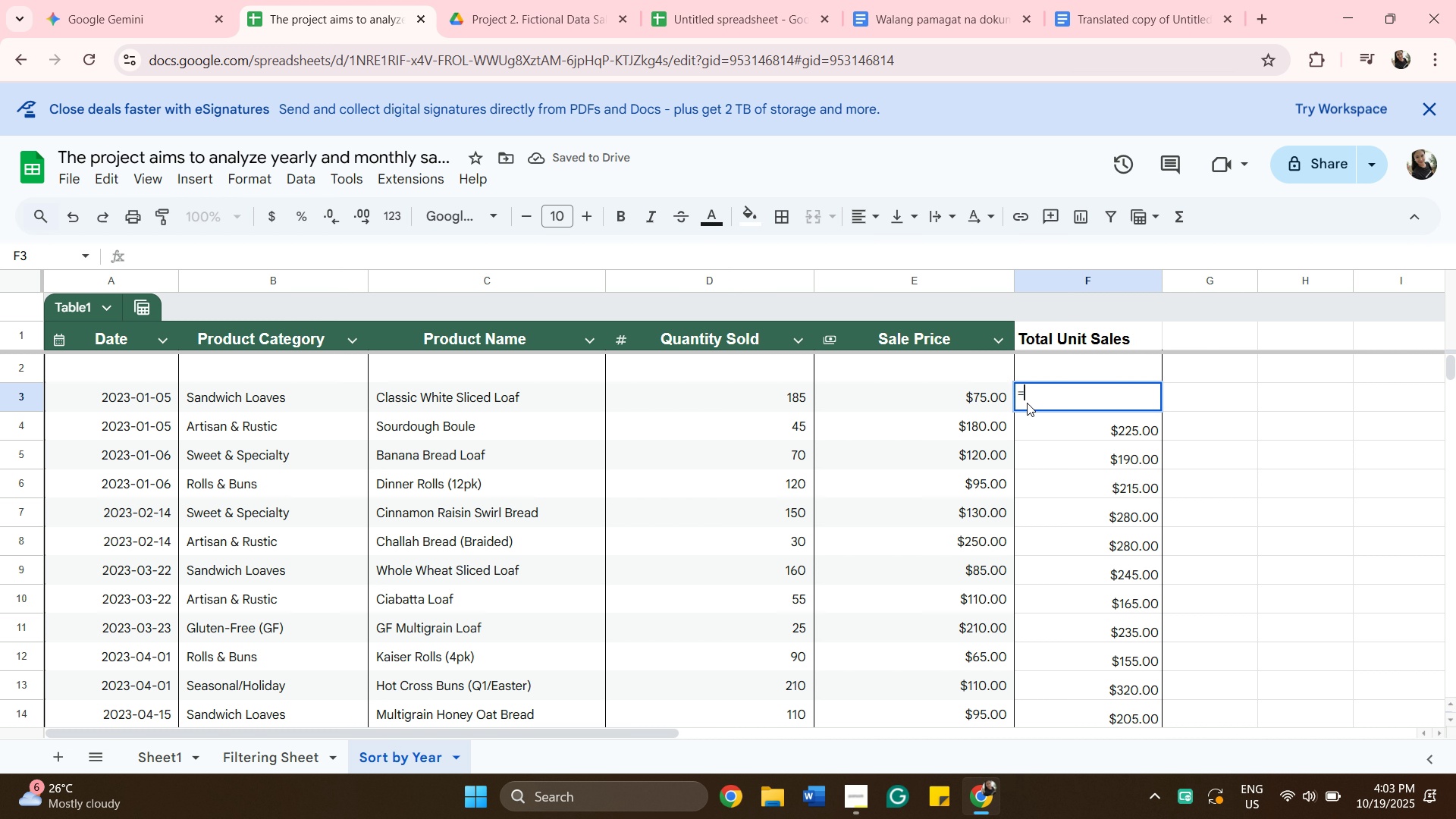 
type(=multi)
 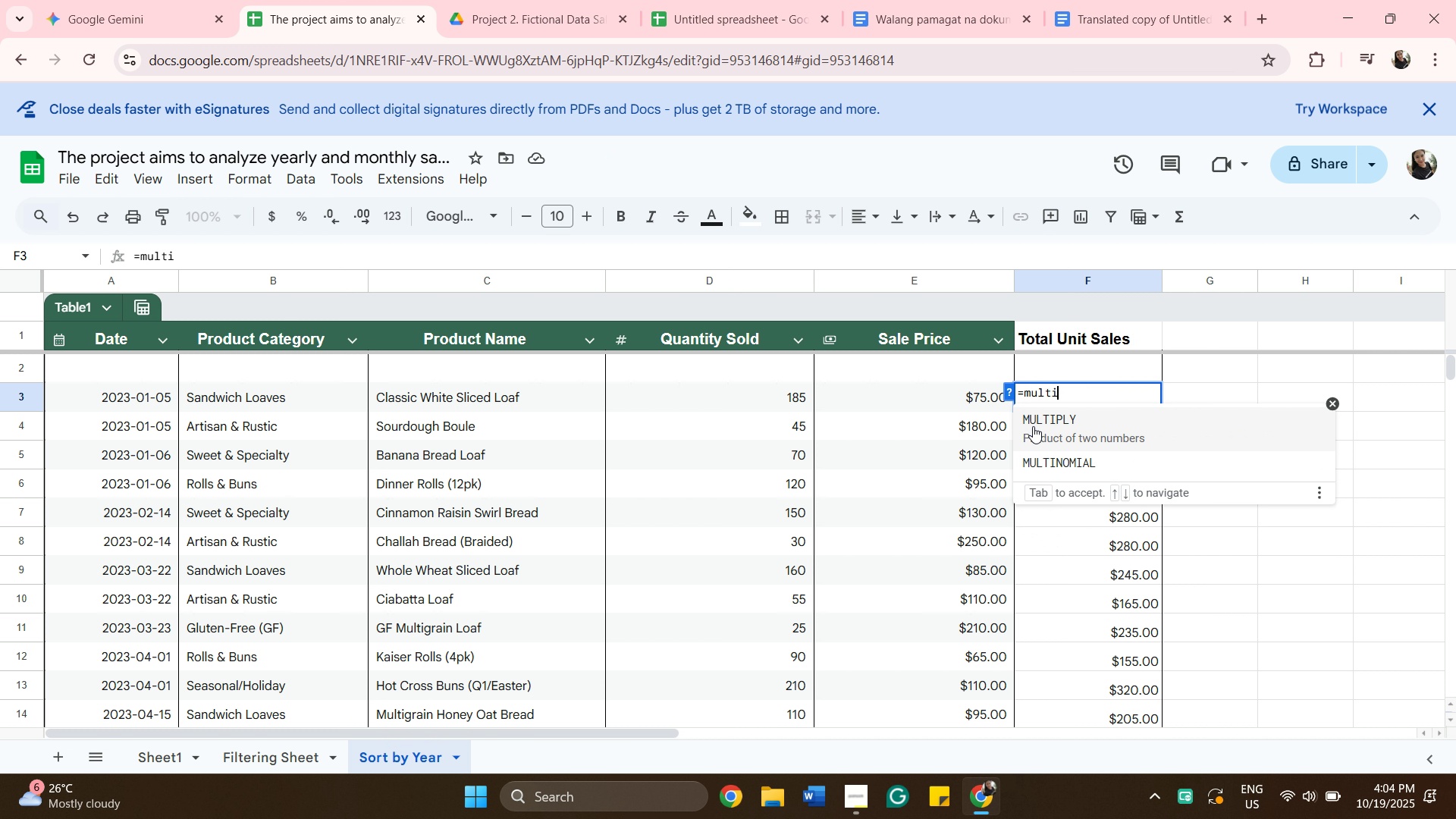 
left_click([1053, 434])
 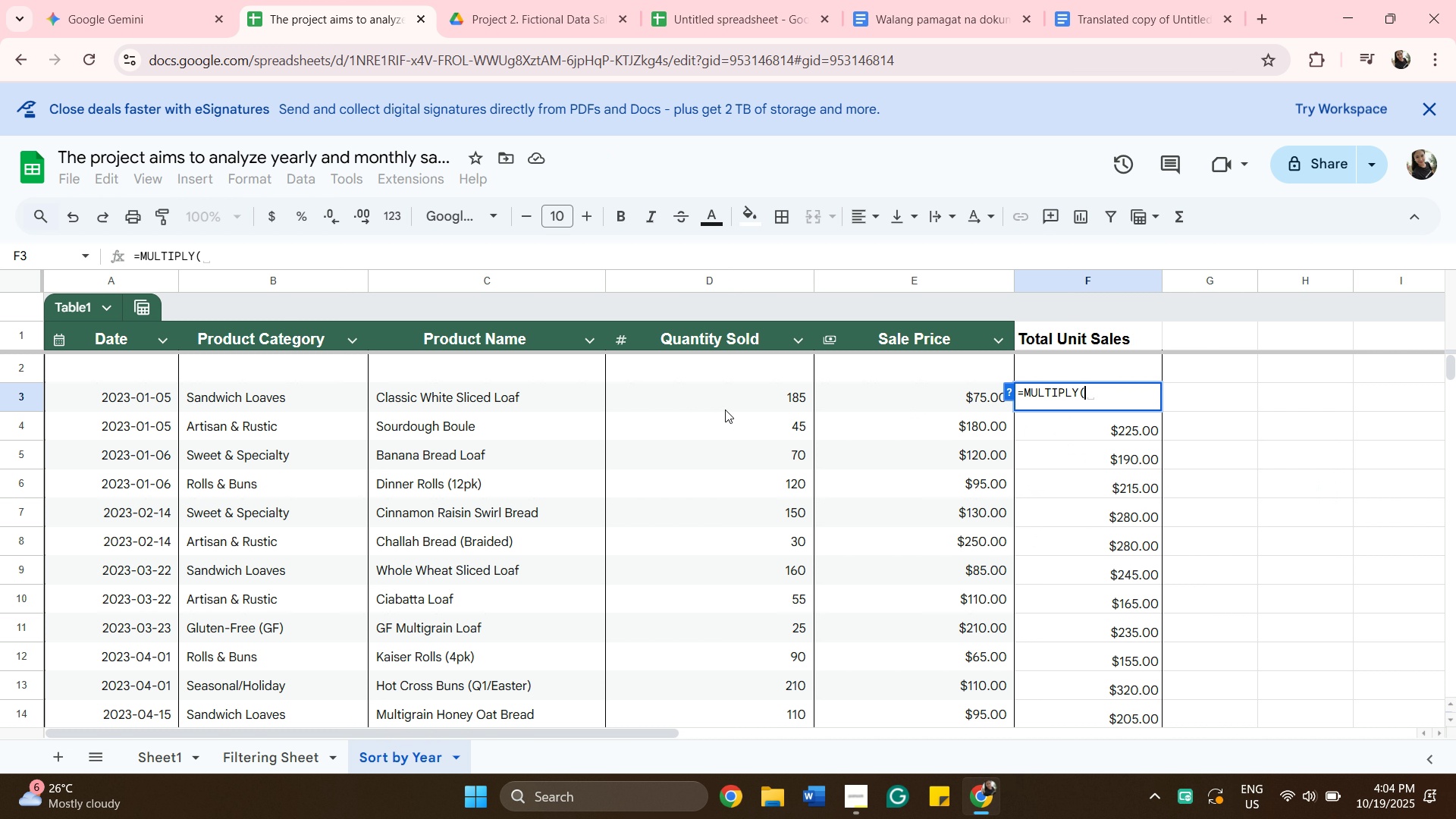 
left_click([724, 410])
 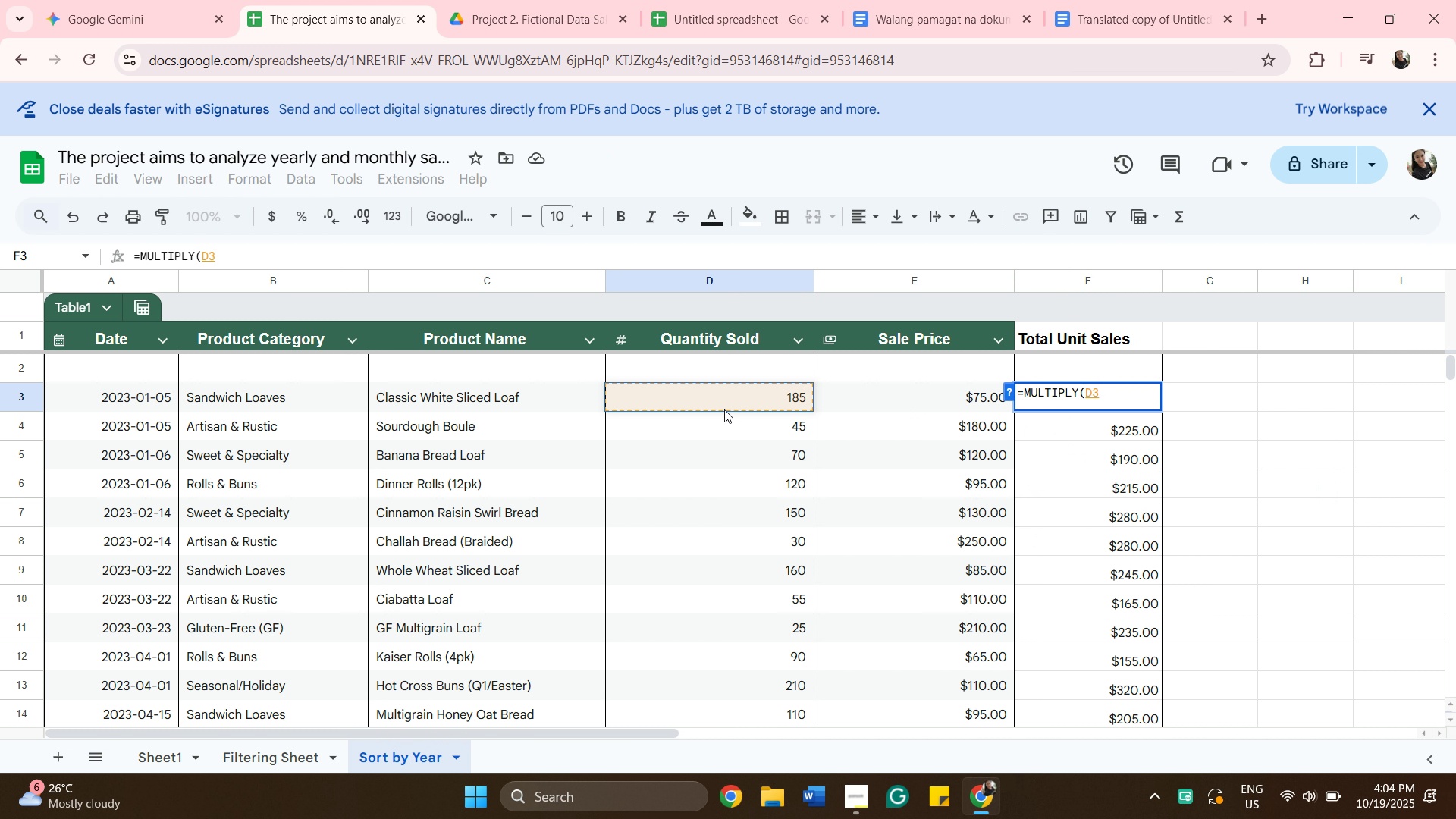 
key(Comma)
 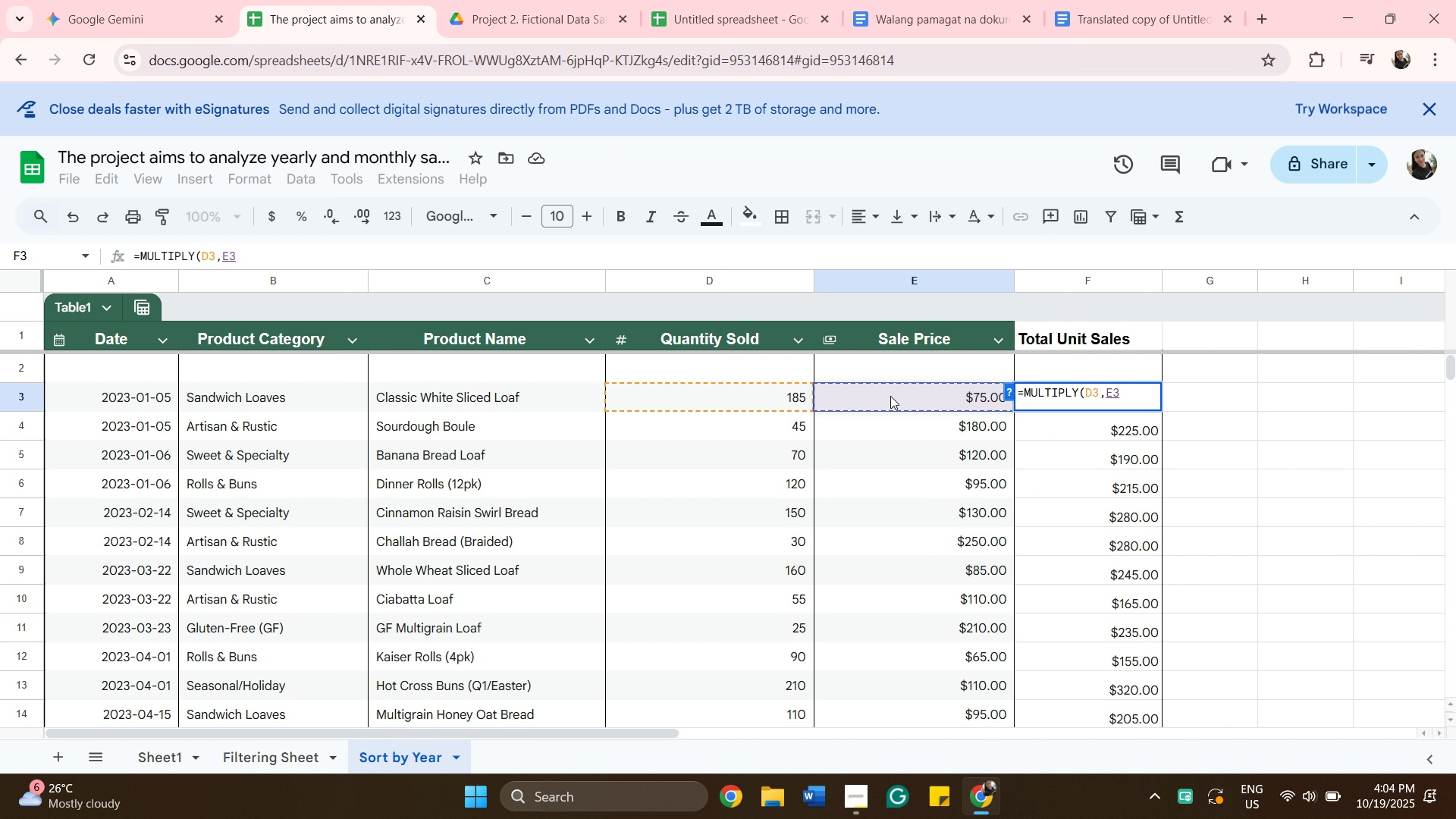 
key(Enter)
 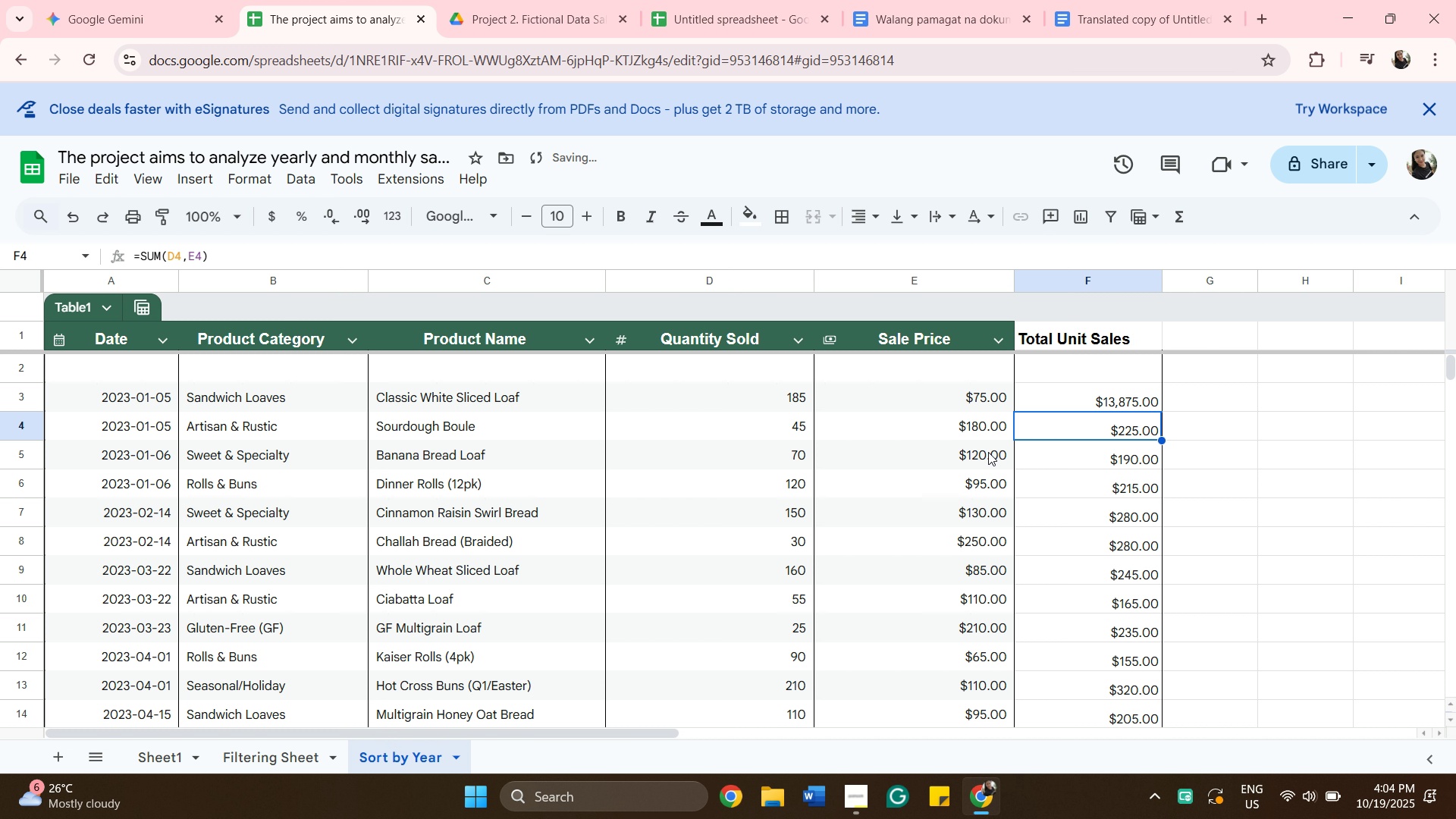 
left_click([1064, 396])
 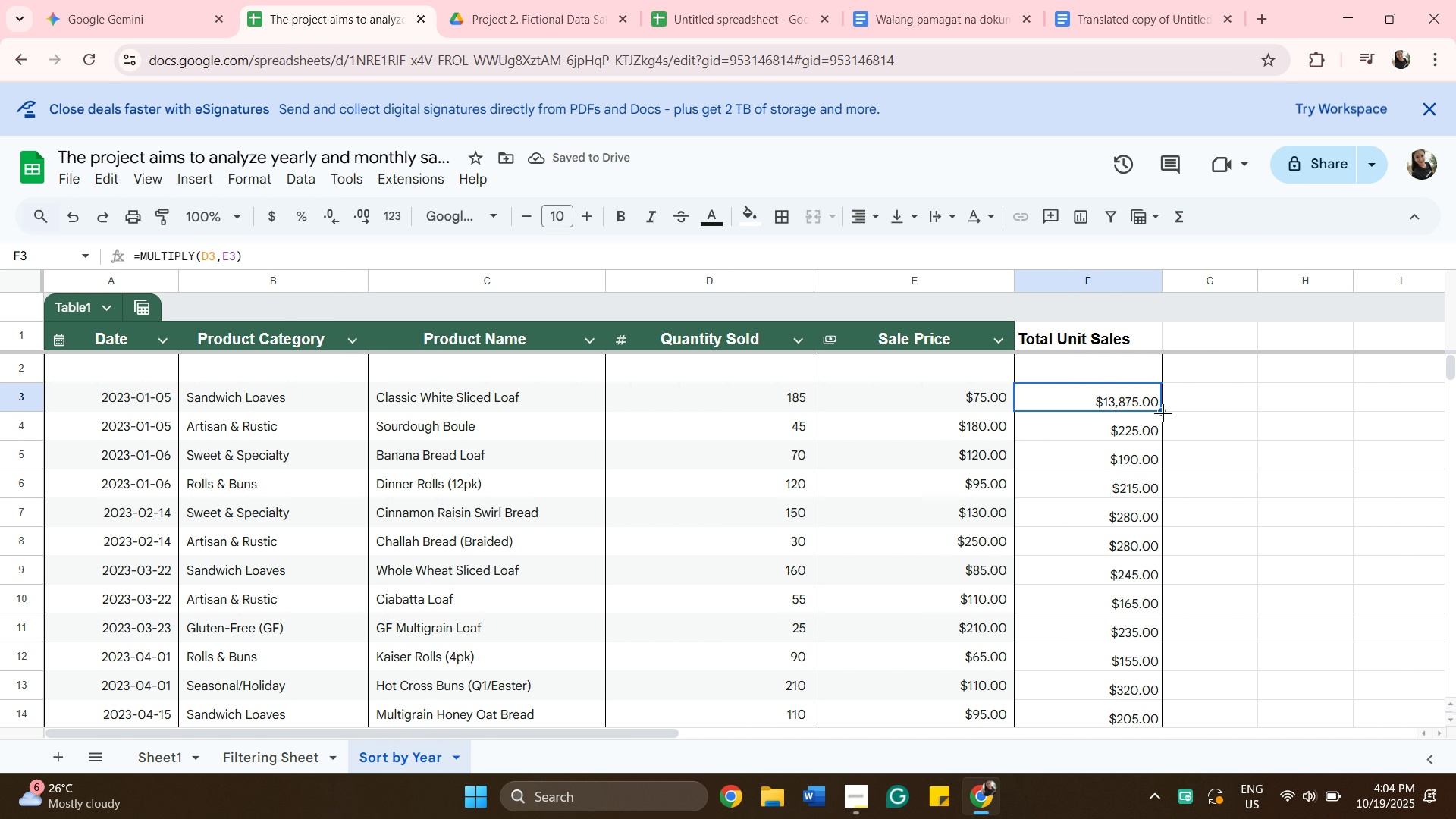 
left_click_drag(start_coordinate=[1163, 413], to_coordinate=[1090, 522])
 